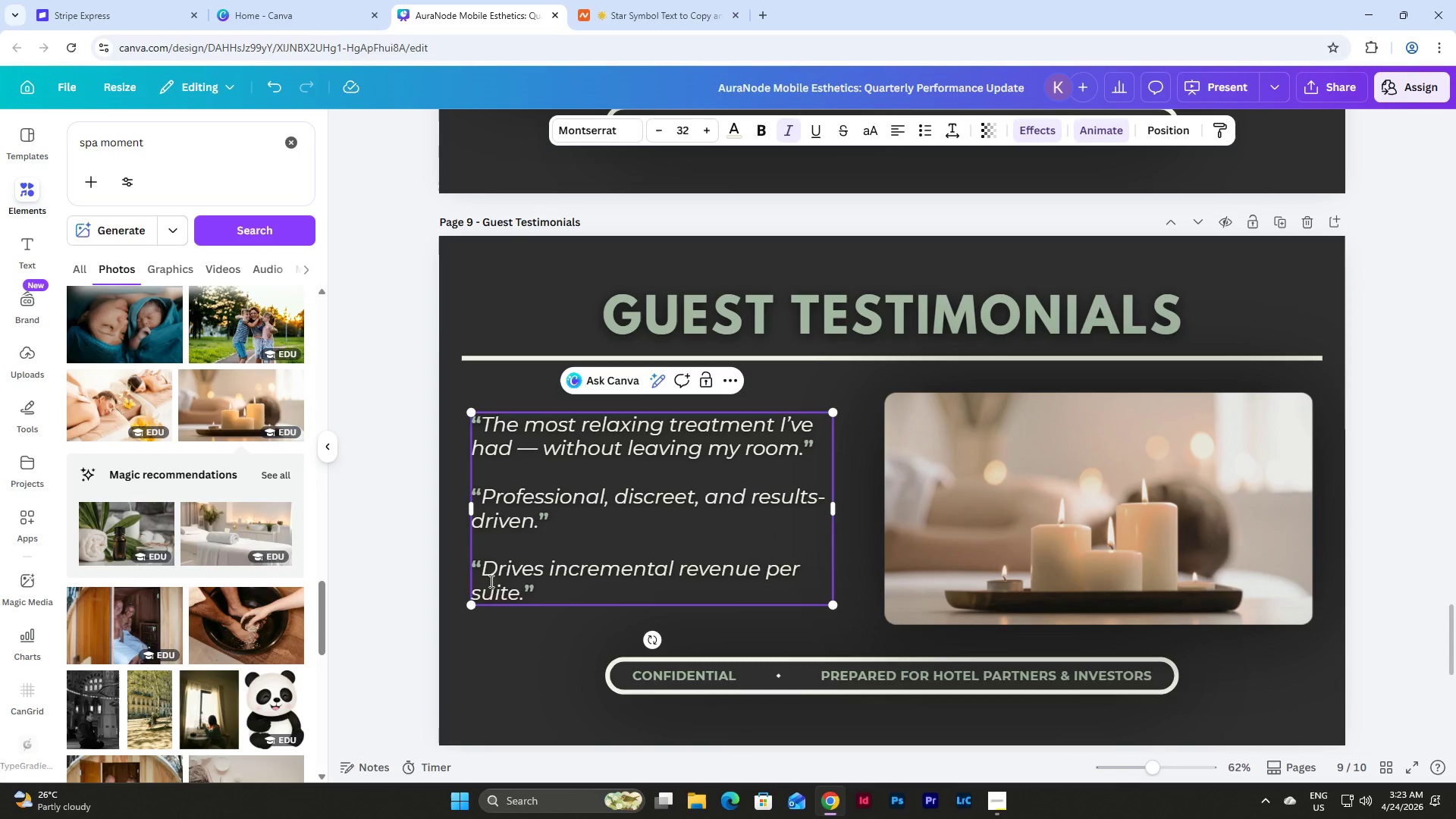 
left_click_drag(start_coordinate=[485, 573], to_coordinate=[519, 592])
 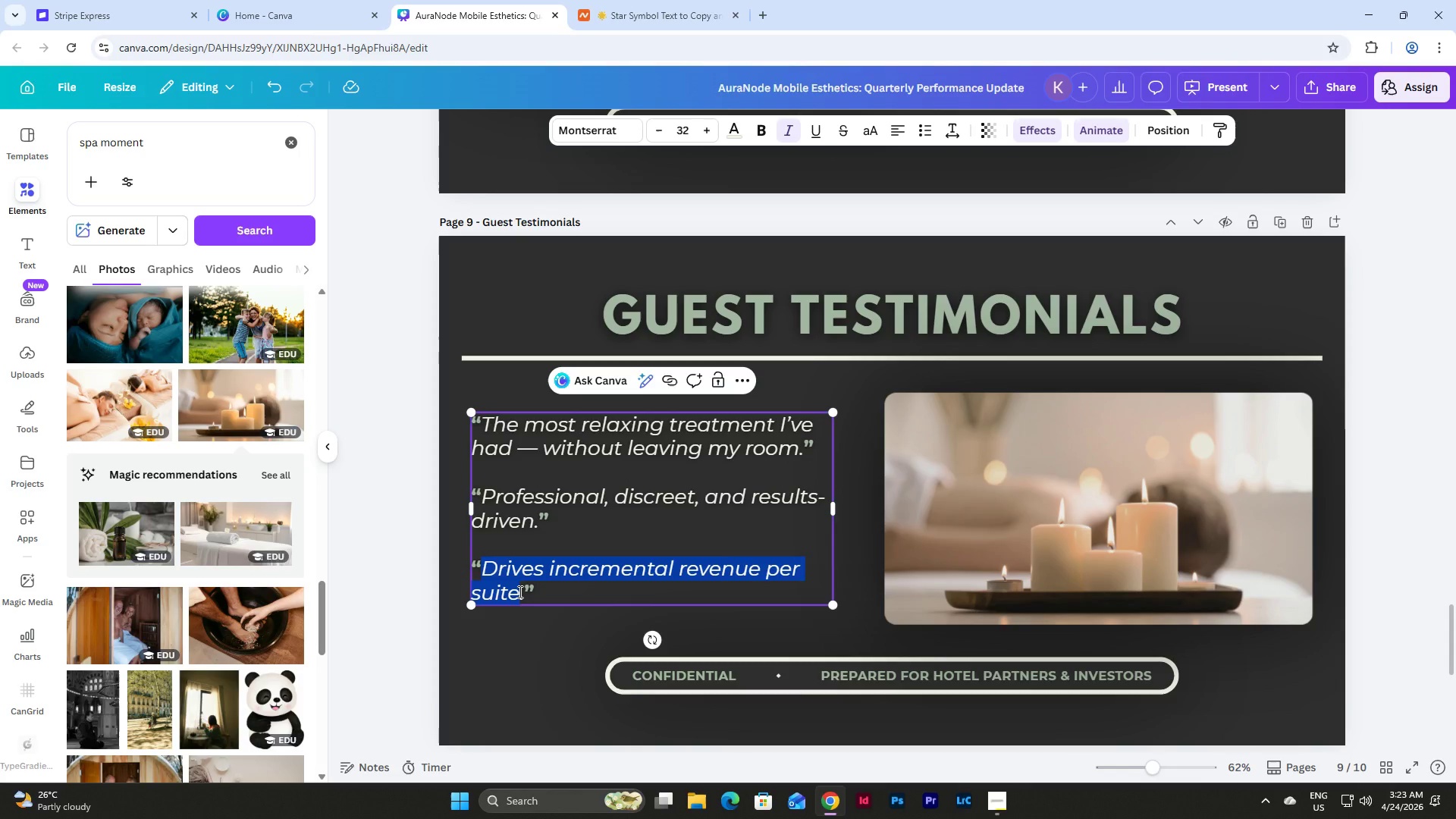 
type(A true luxury wellness upgrade)
 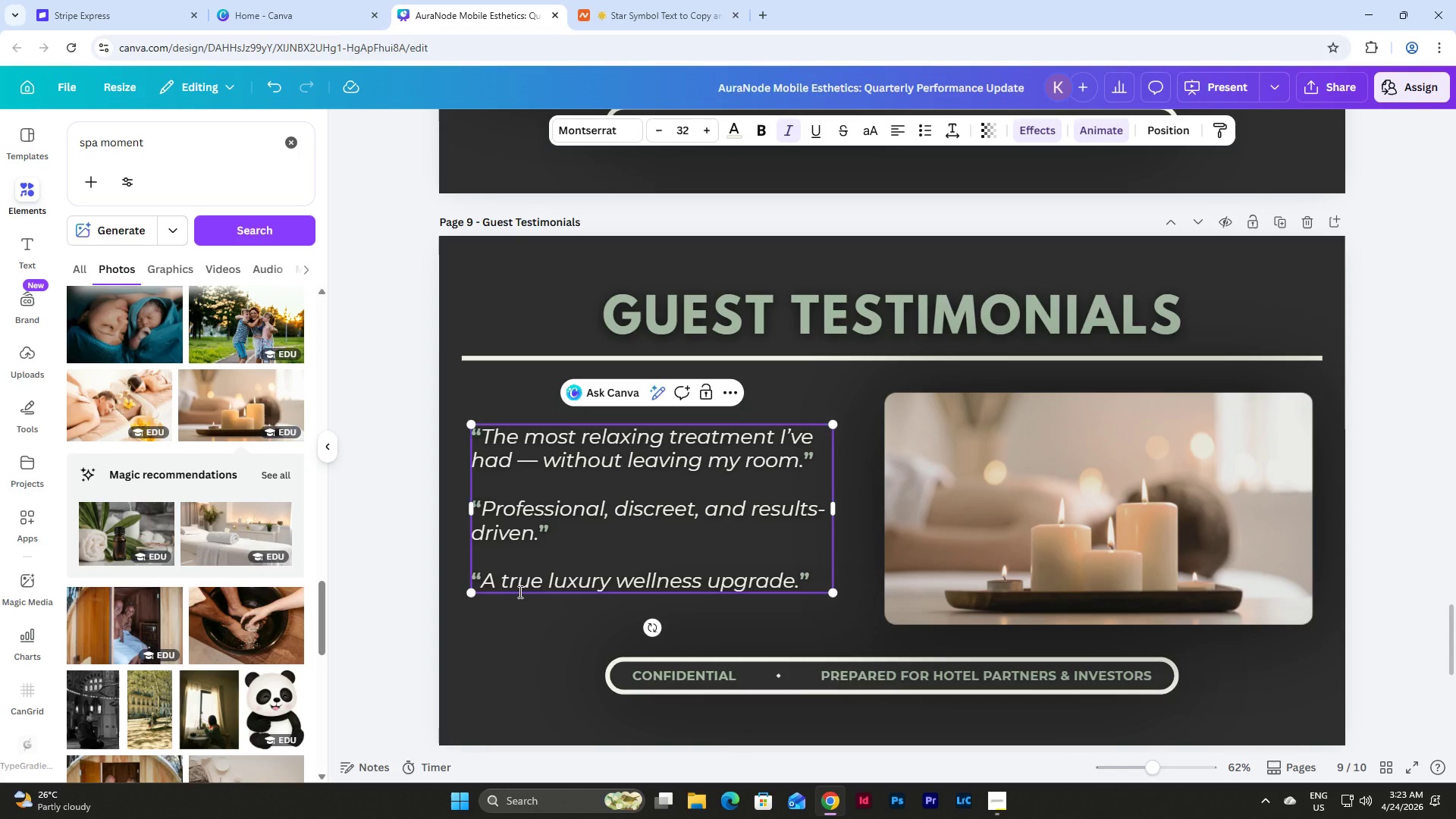 
left_click([802, 621])
 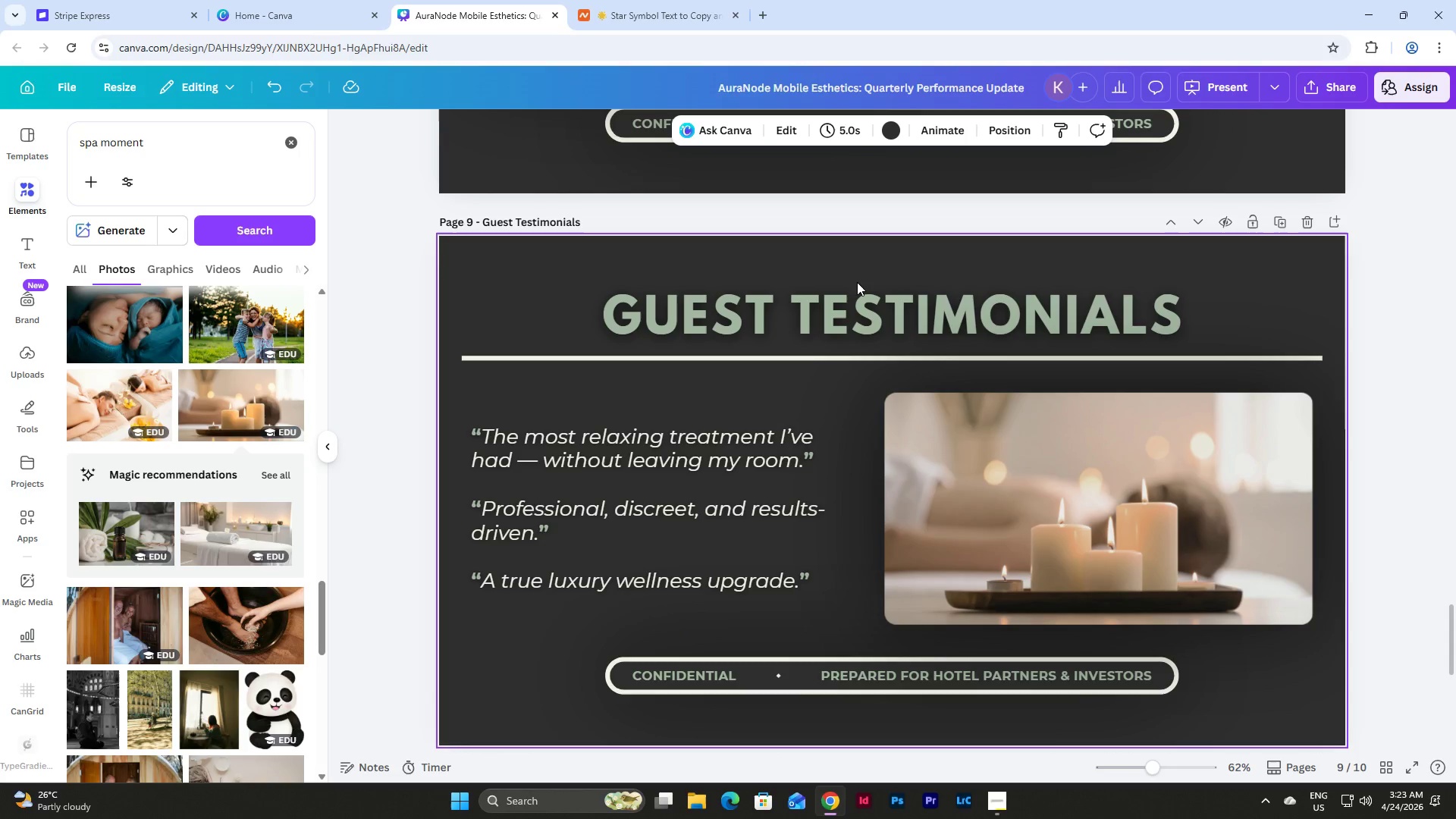 
left_click([859, 326])
 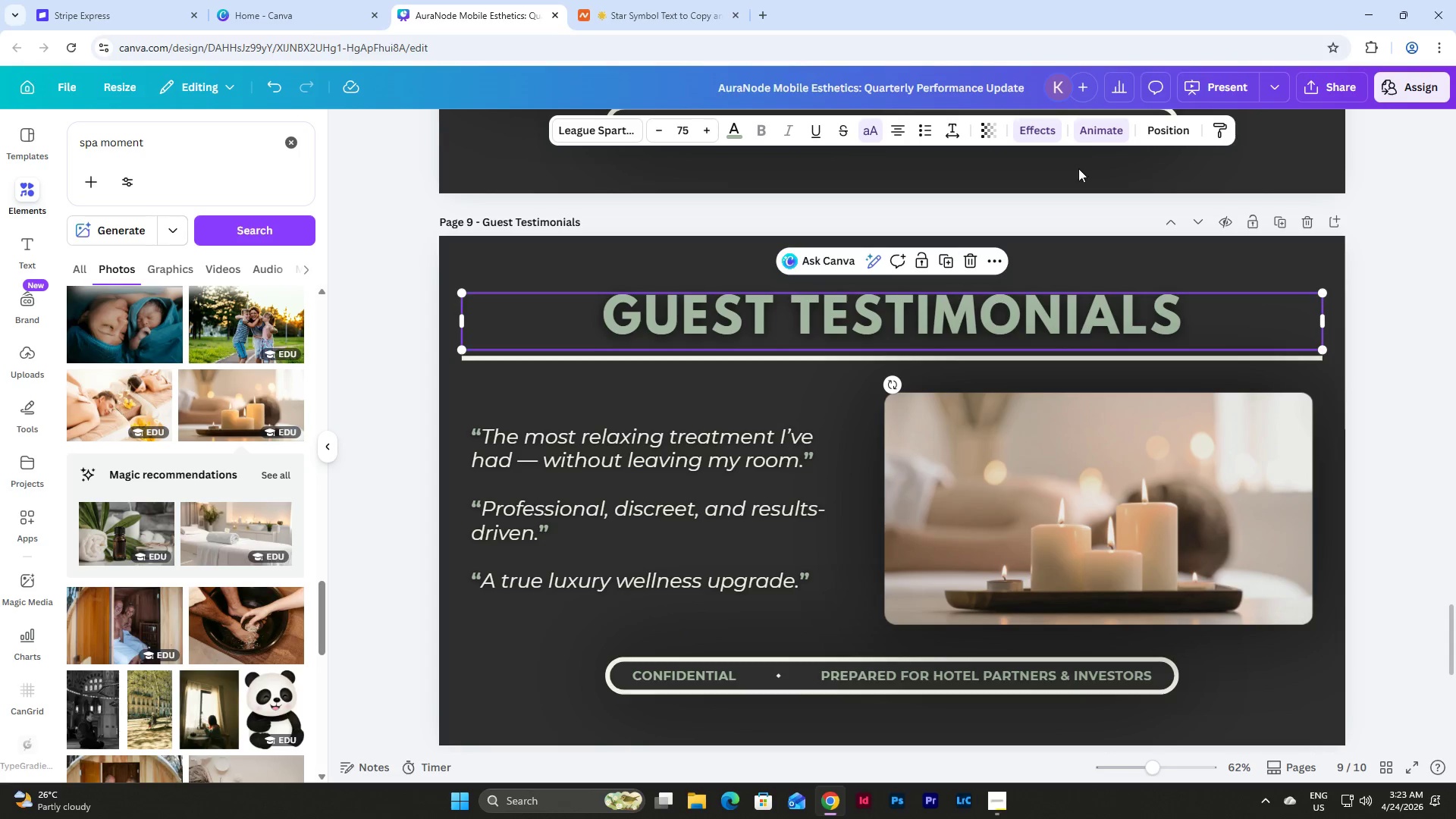 
left_click([1100, 130])
 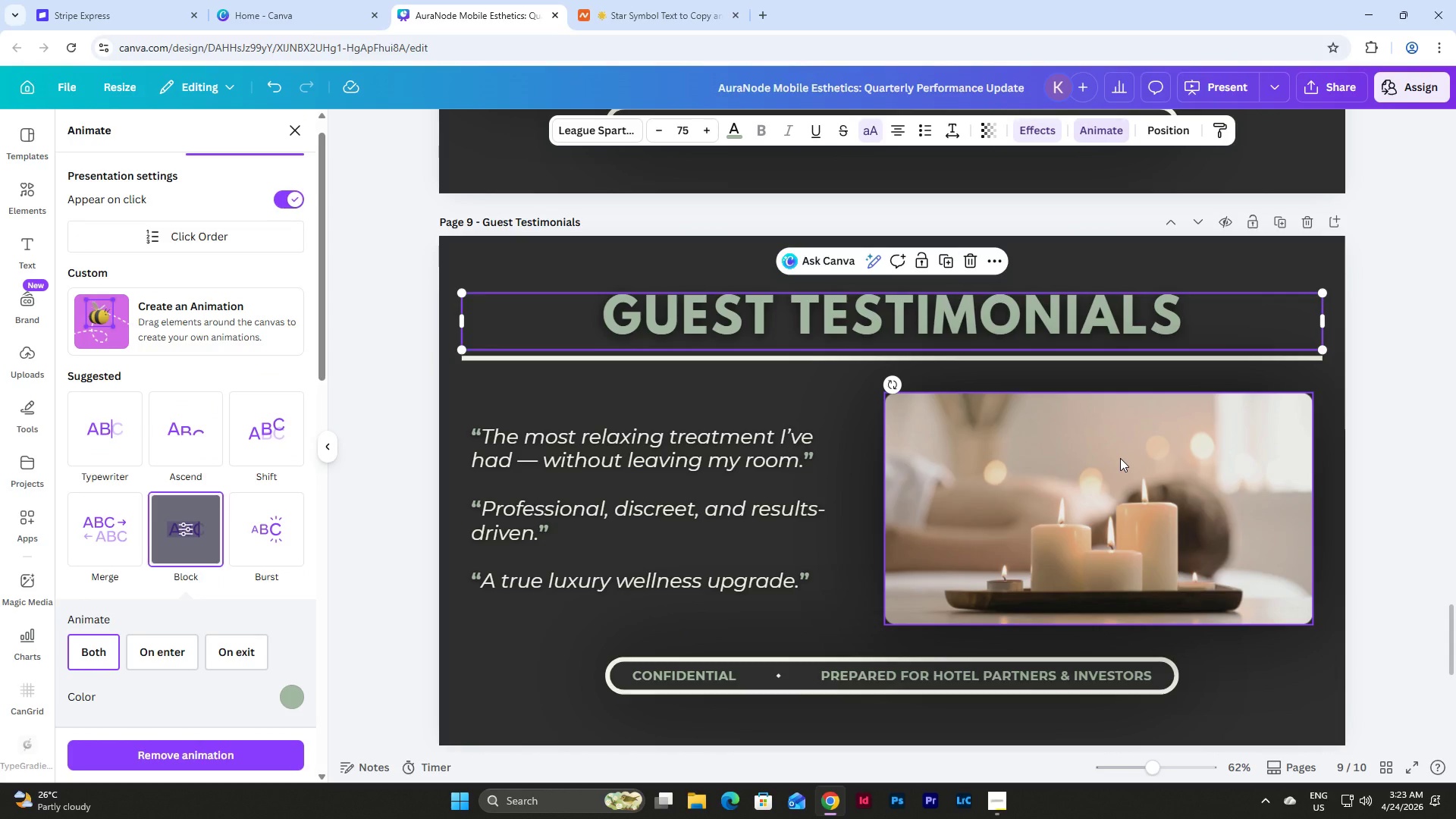 
left_click([1120, 458])
 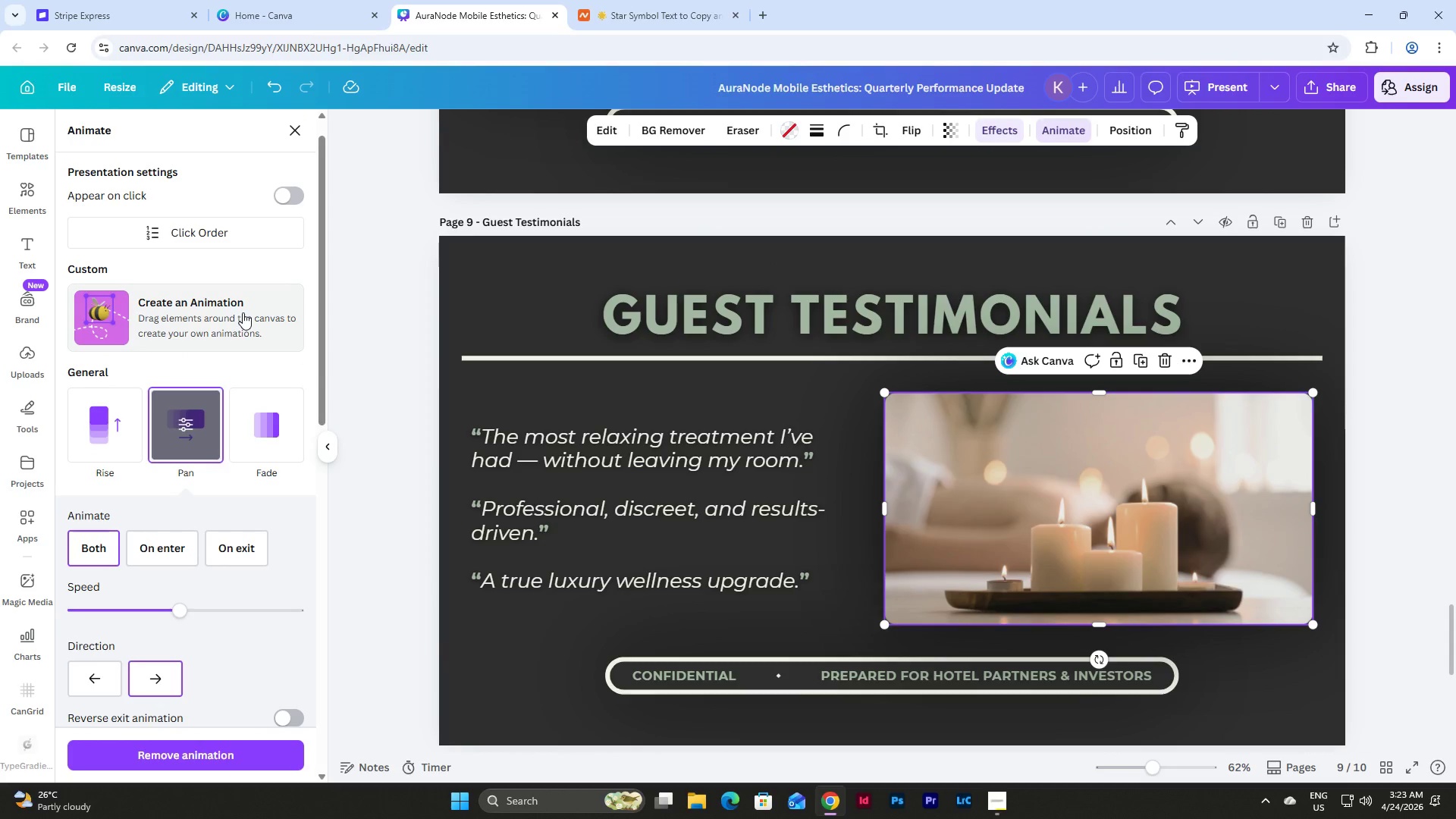 
left_click([107, 674])
 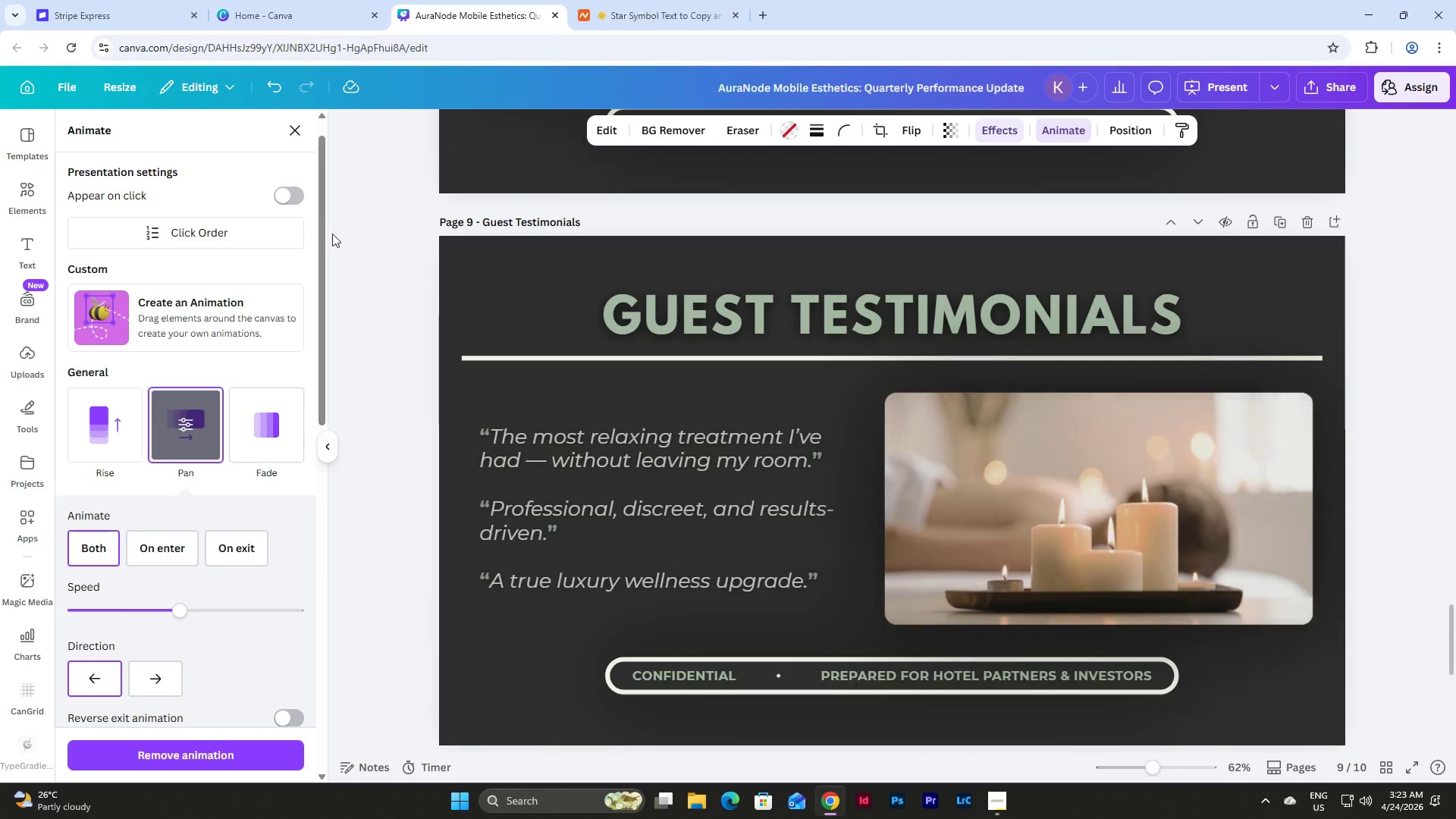 
left_click([282, 184])
 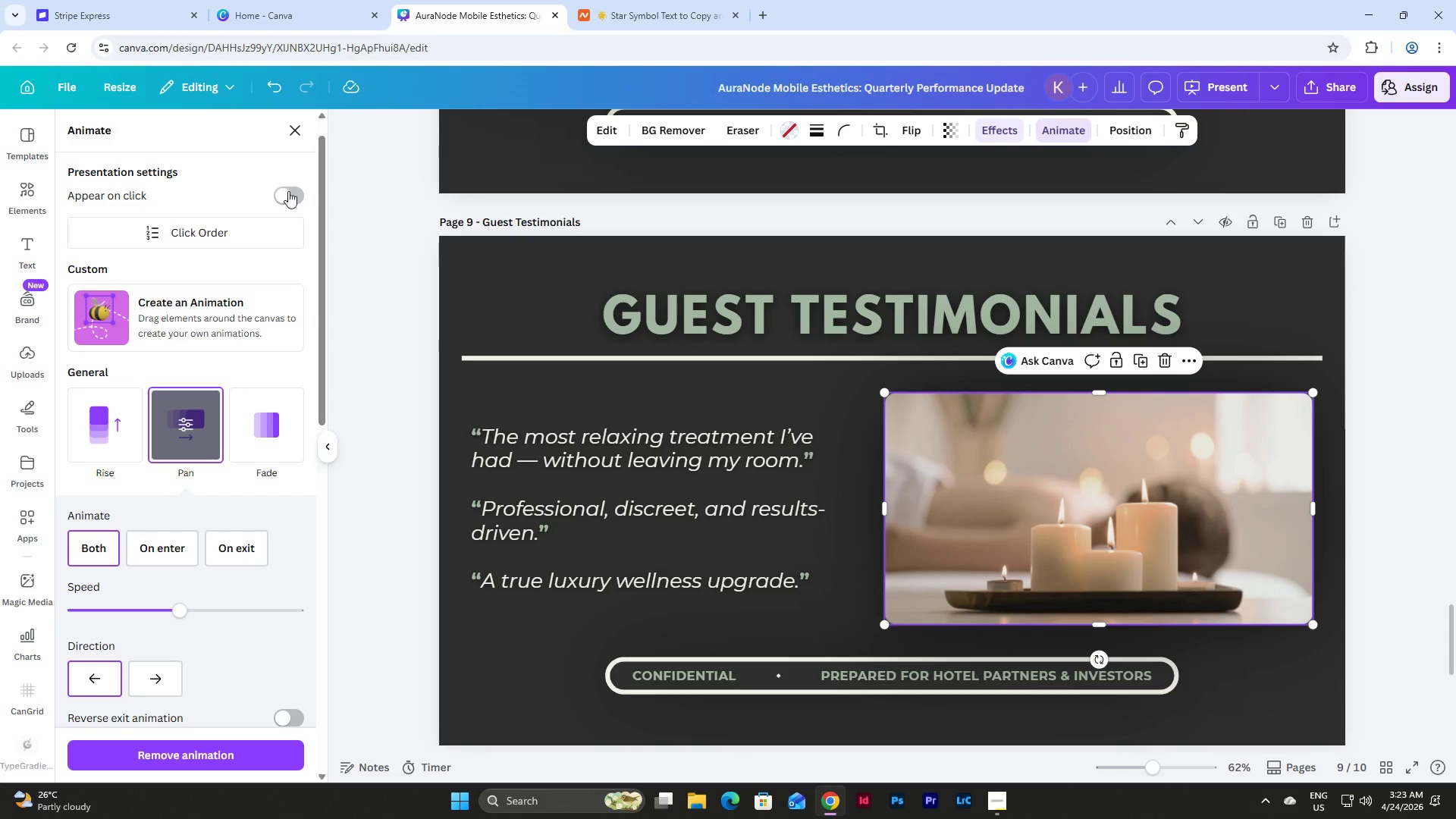 
left_click([290, 195])
 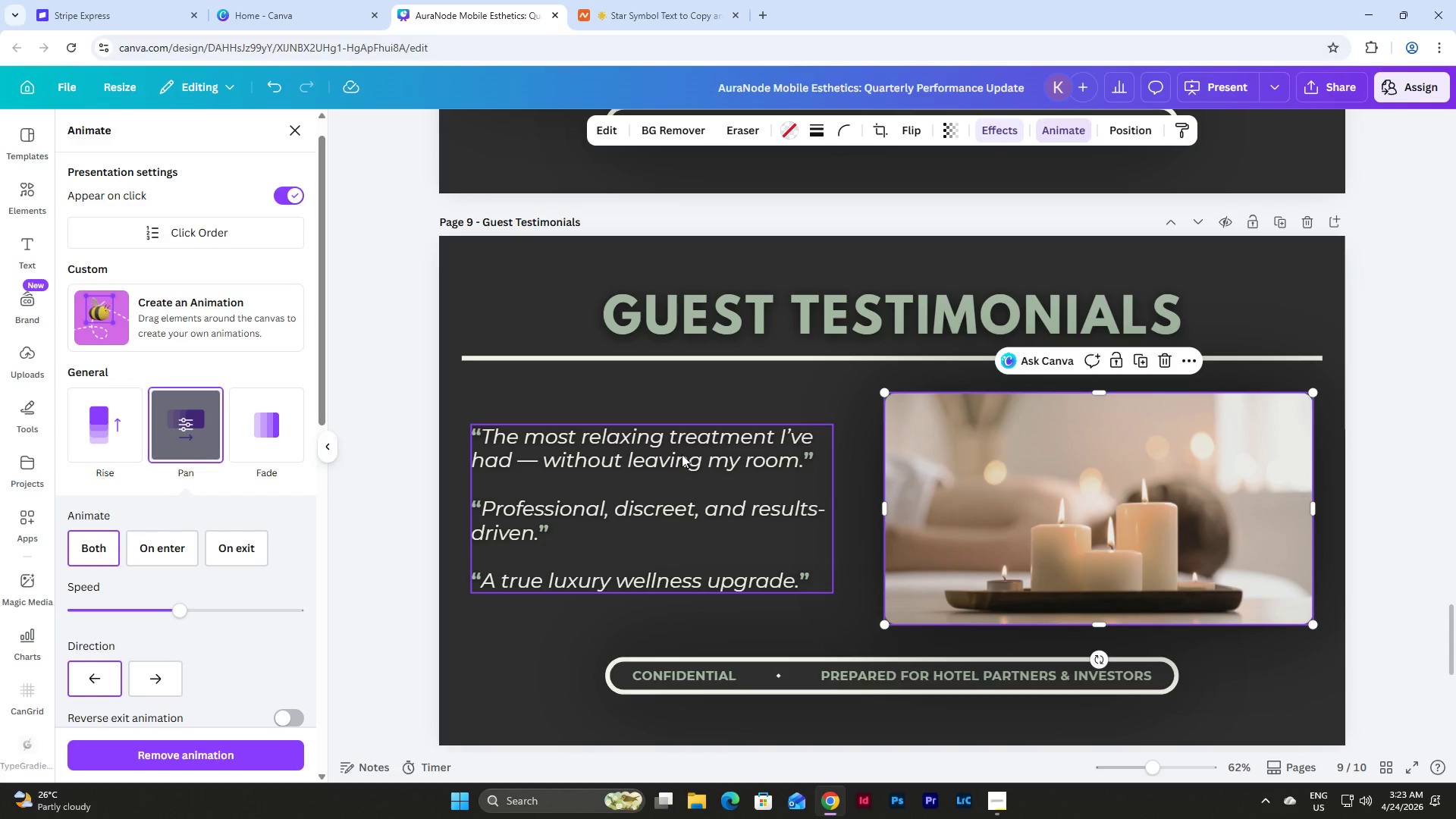 
left_click([682, 454])
 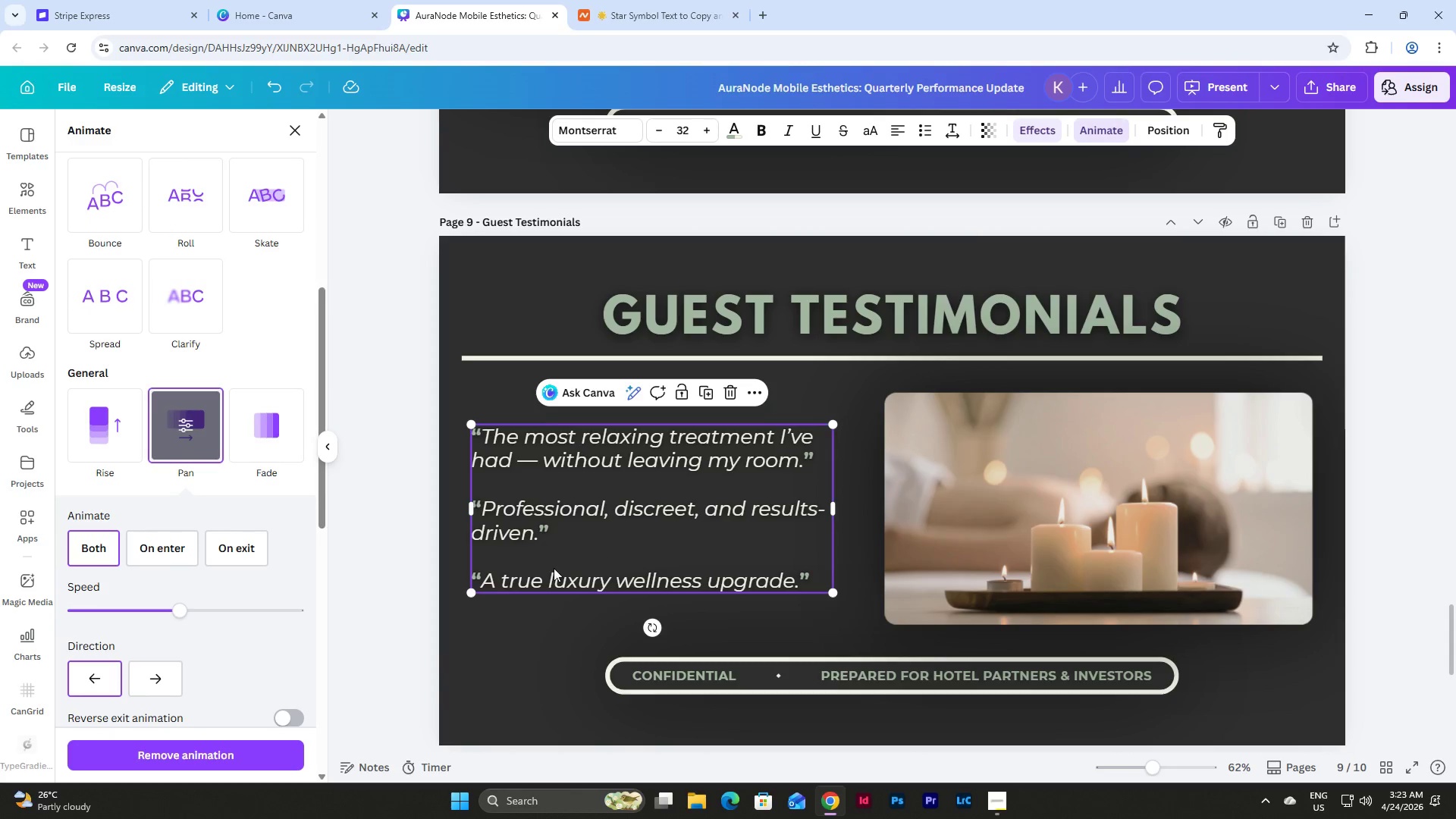 
left_click([157, 686])
 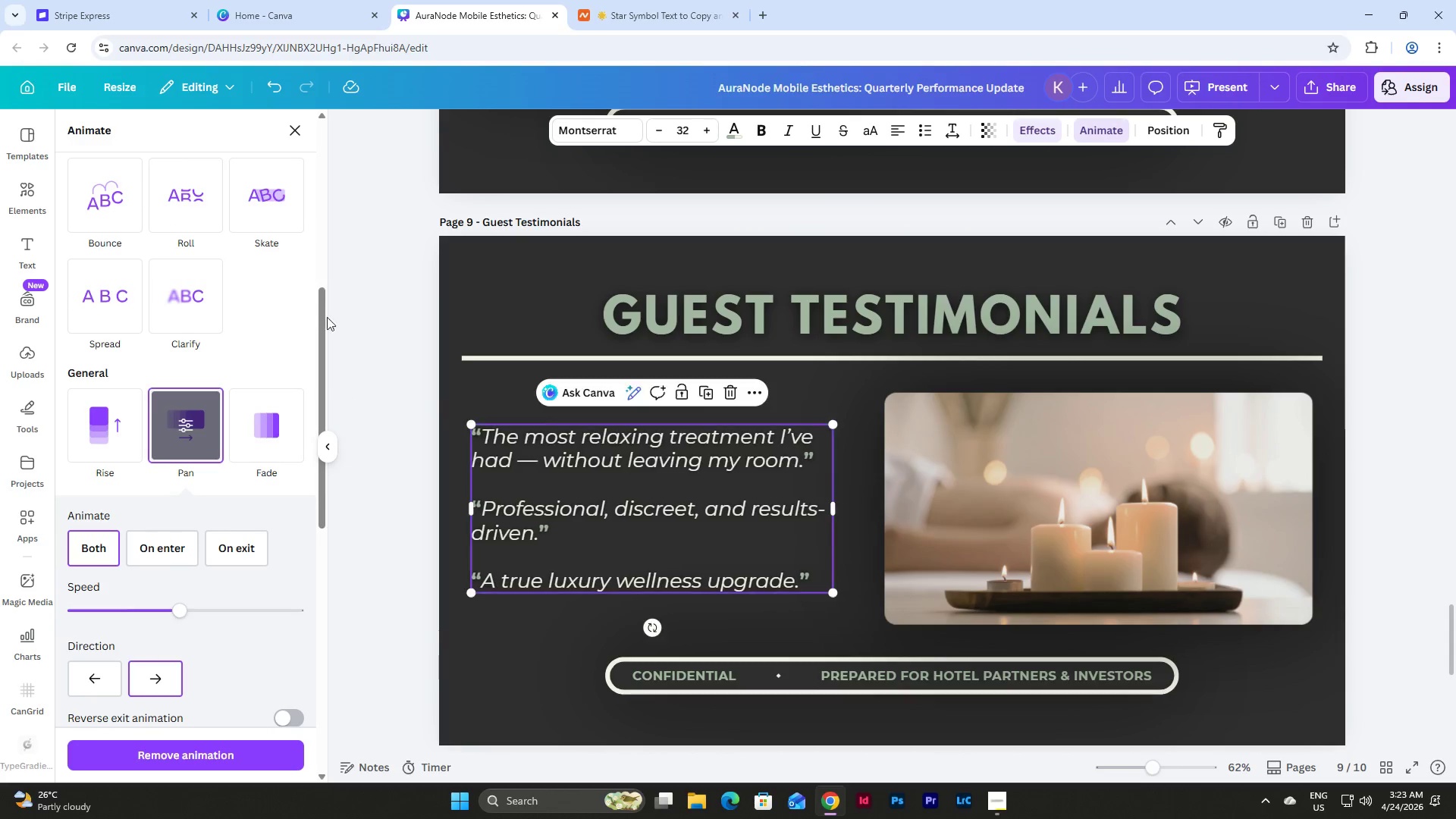 
scroll: coordinate [296, 246], scroll_direction: up, amount: 8.0
 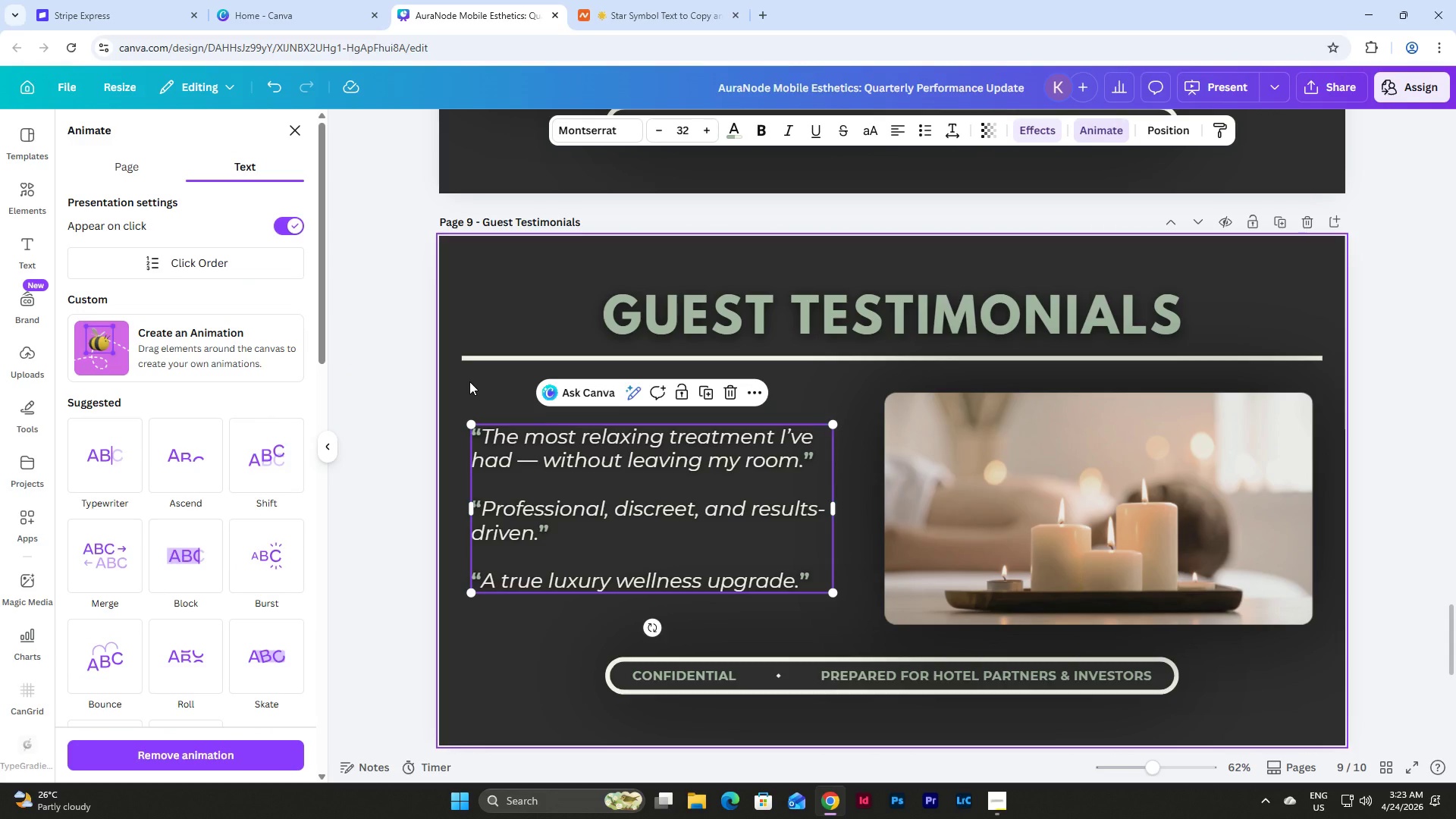 
left_click([469, 381])
 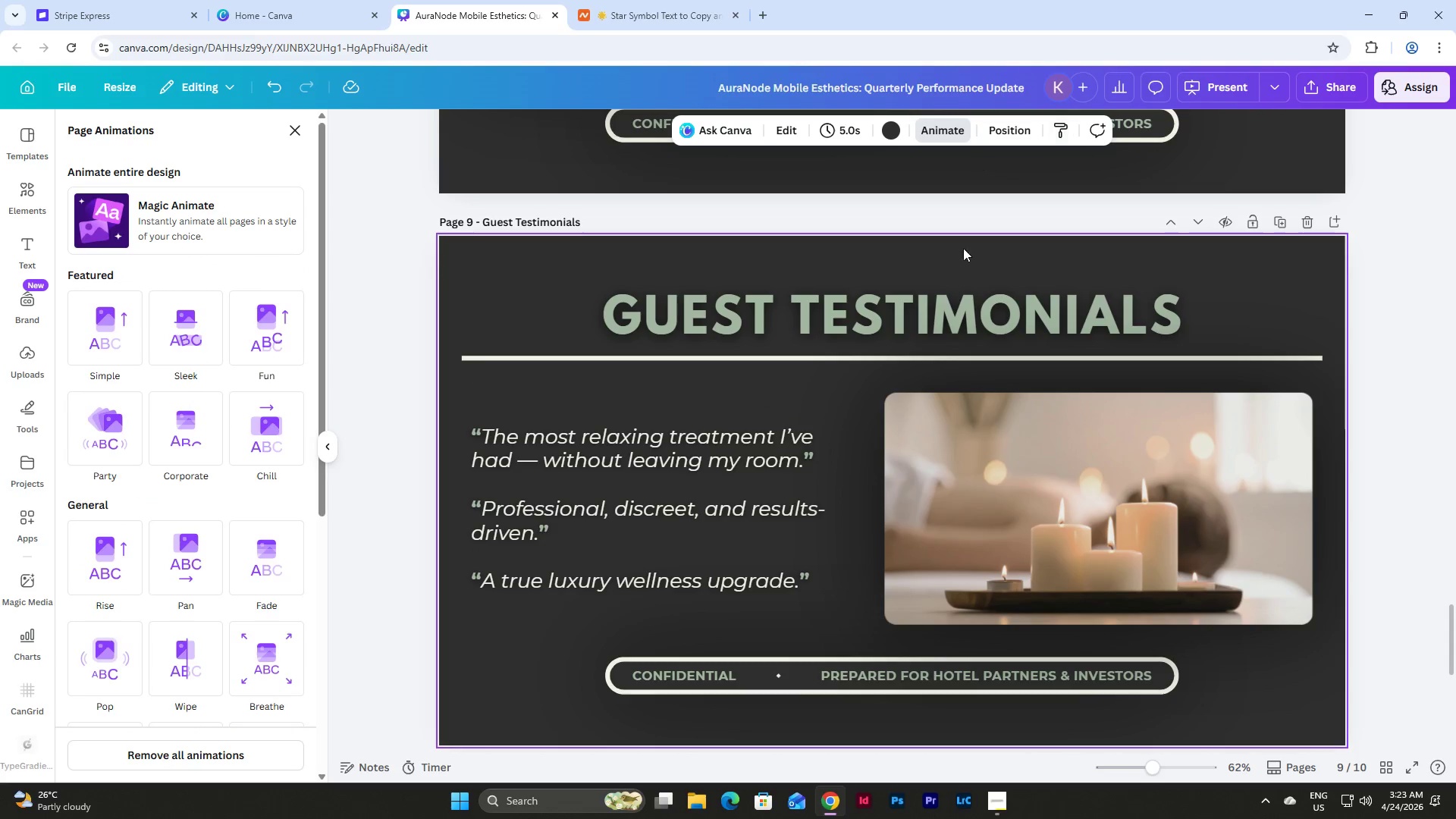 
scroll: coordinate [1121, 426], scroll_direction: up, amount: 4.0
 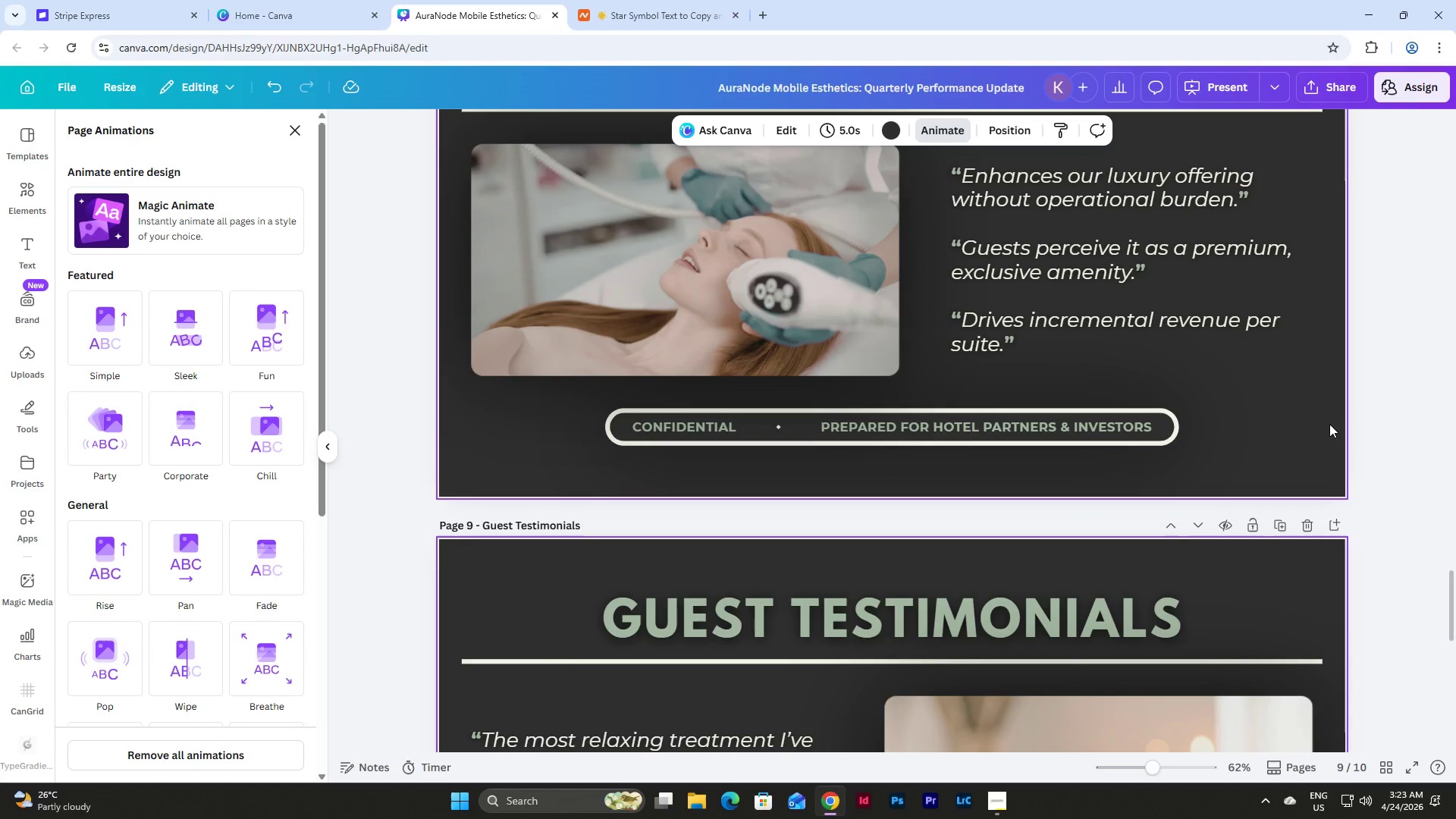 
left_click([1326, 424])
 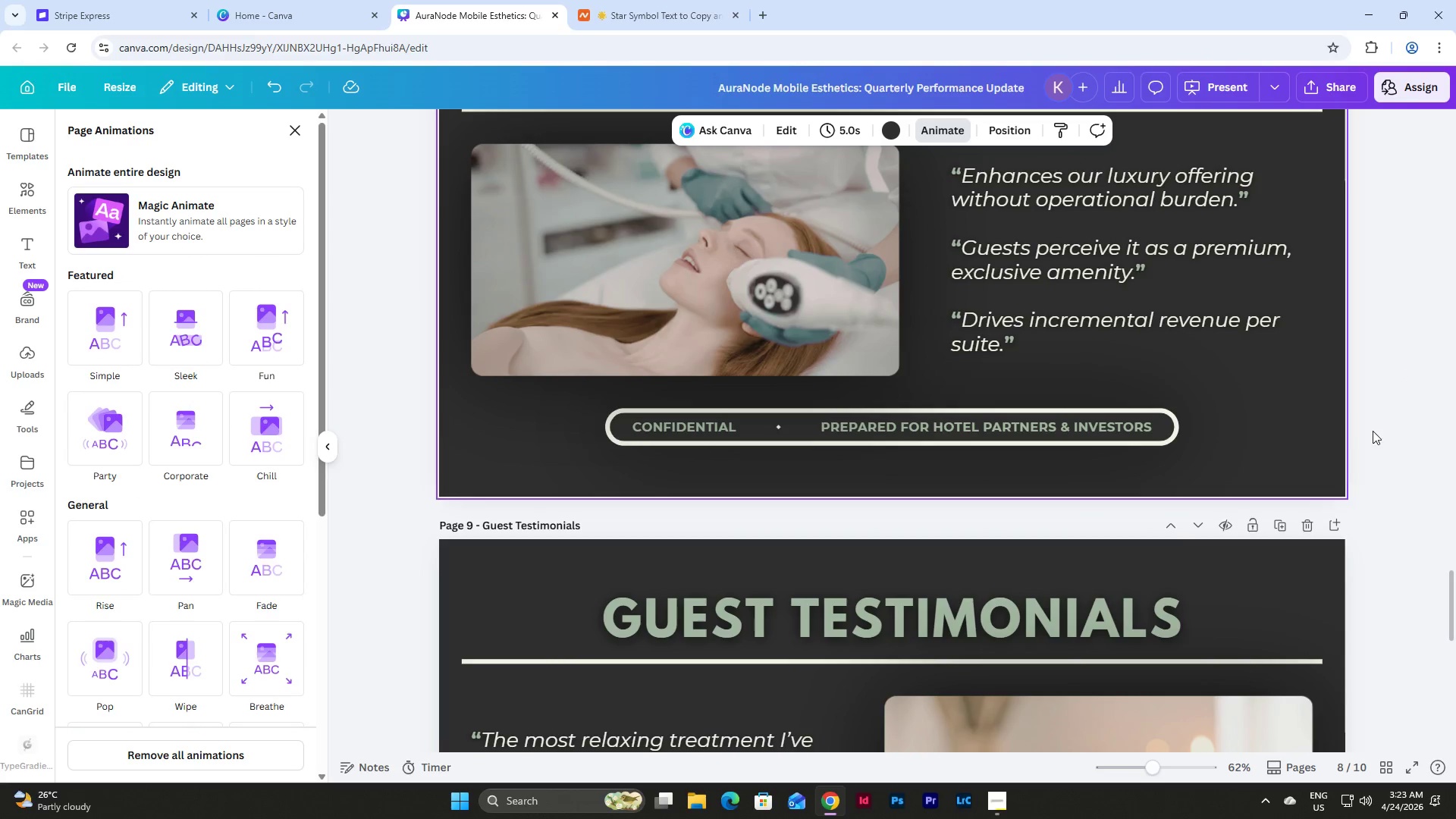 
scroll: coordinate [1376, 432], scroll_direction: up, amount: 3.0
 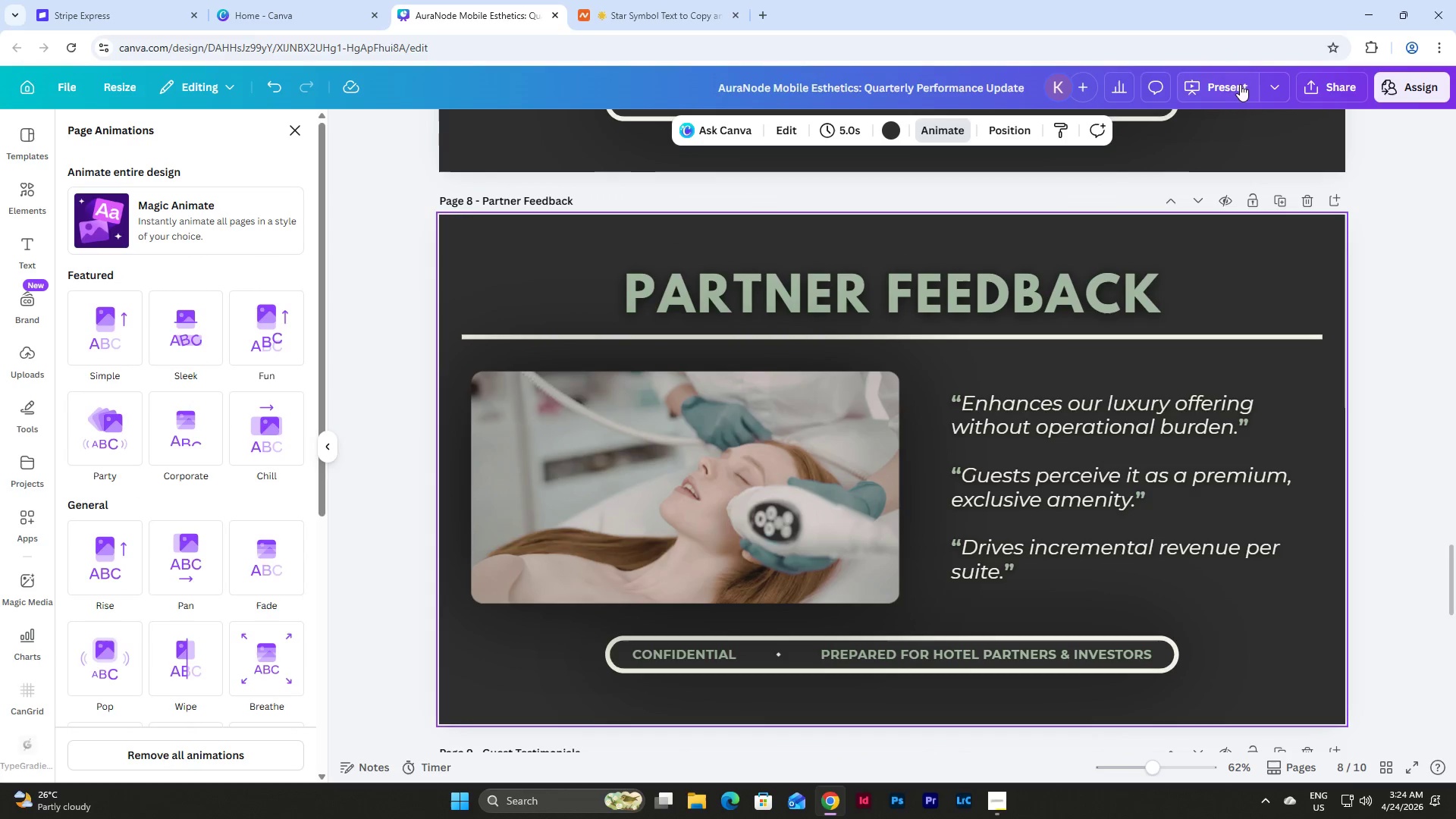 
left_click([1222, 86])
 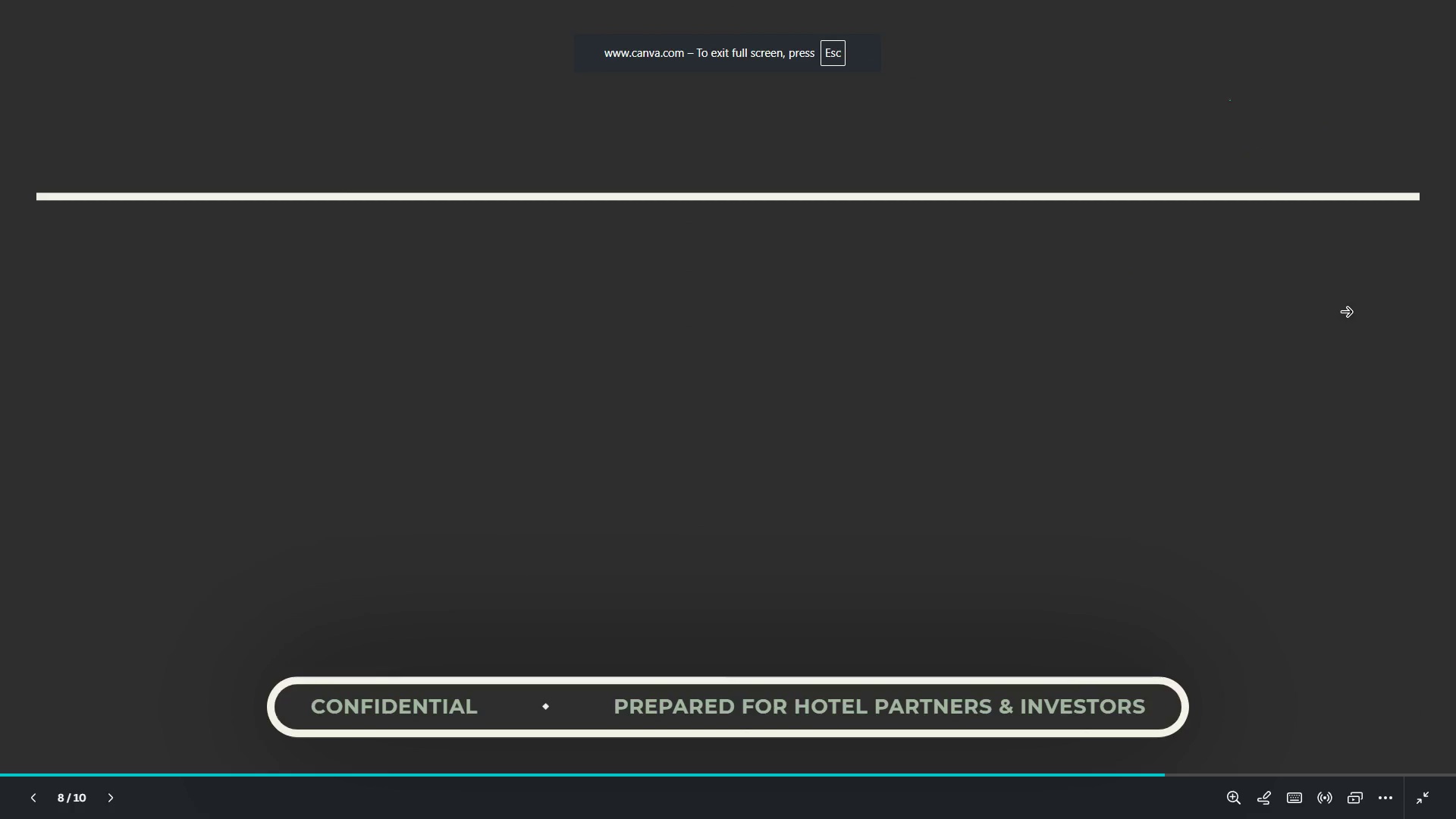 
key(ArrowRight)
 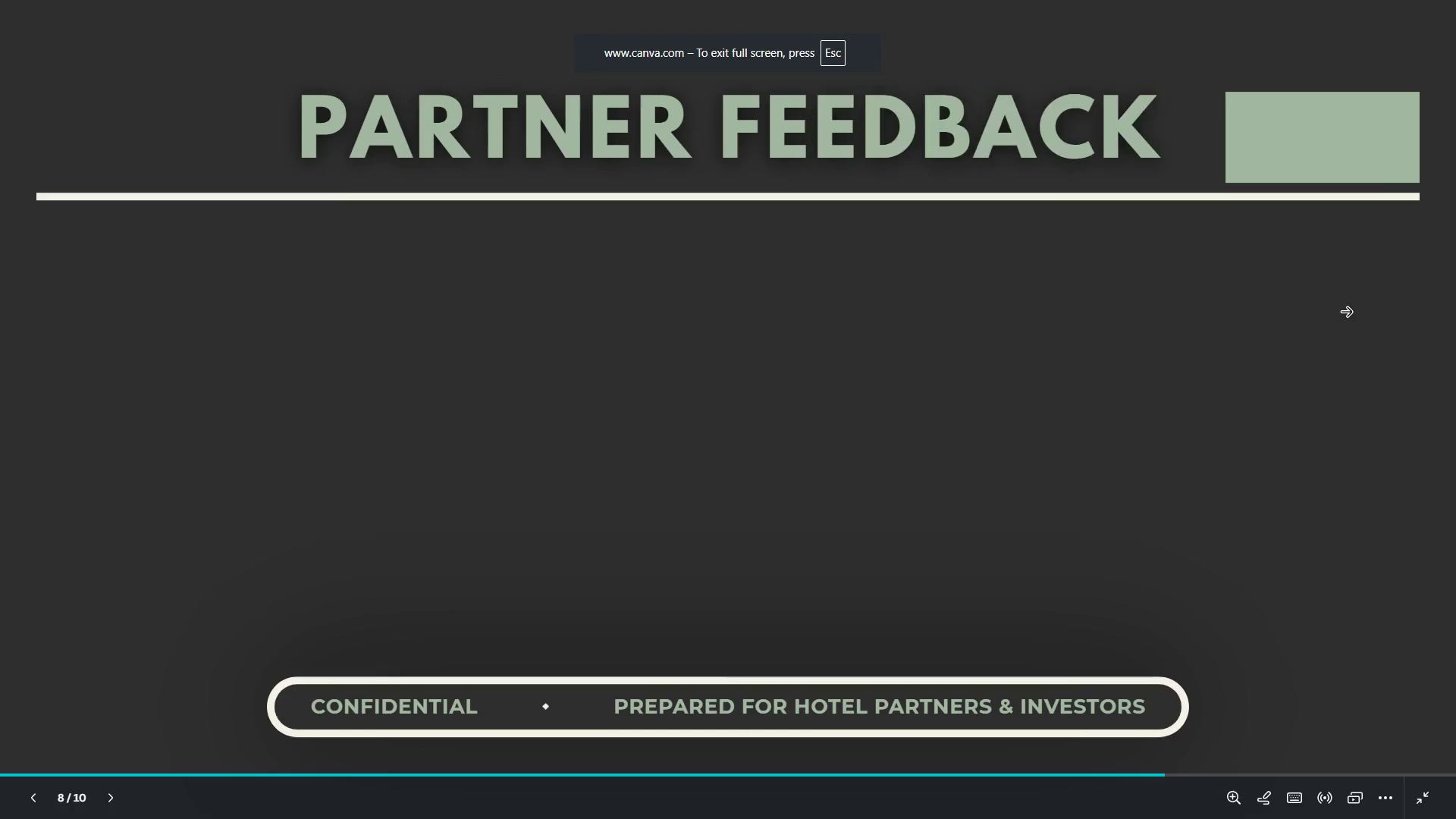 
key(ArrowRight)
 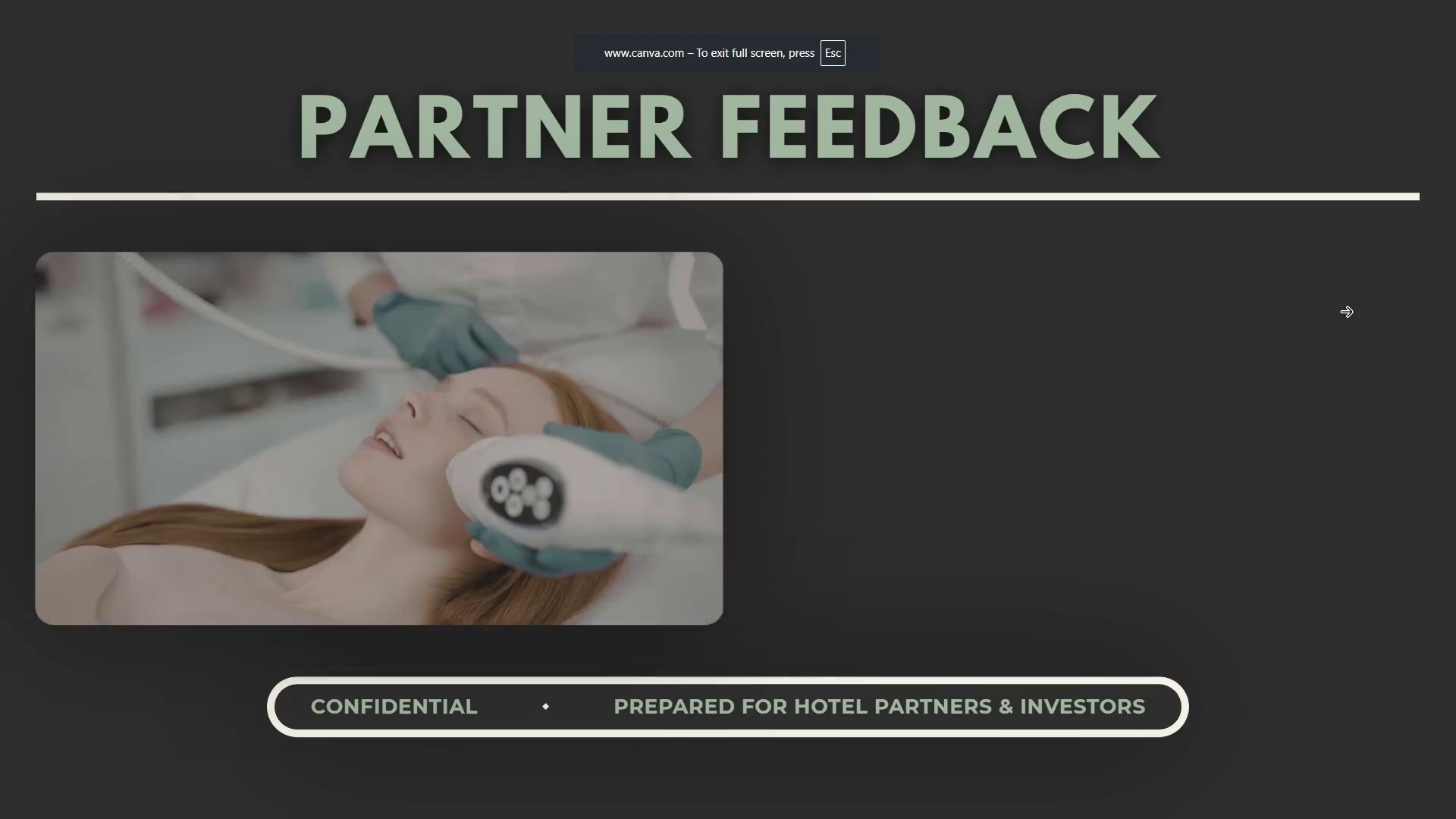 
key(ArrowRight)
 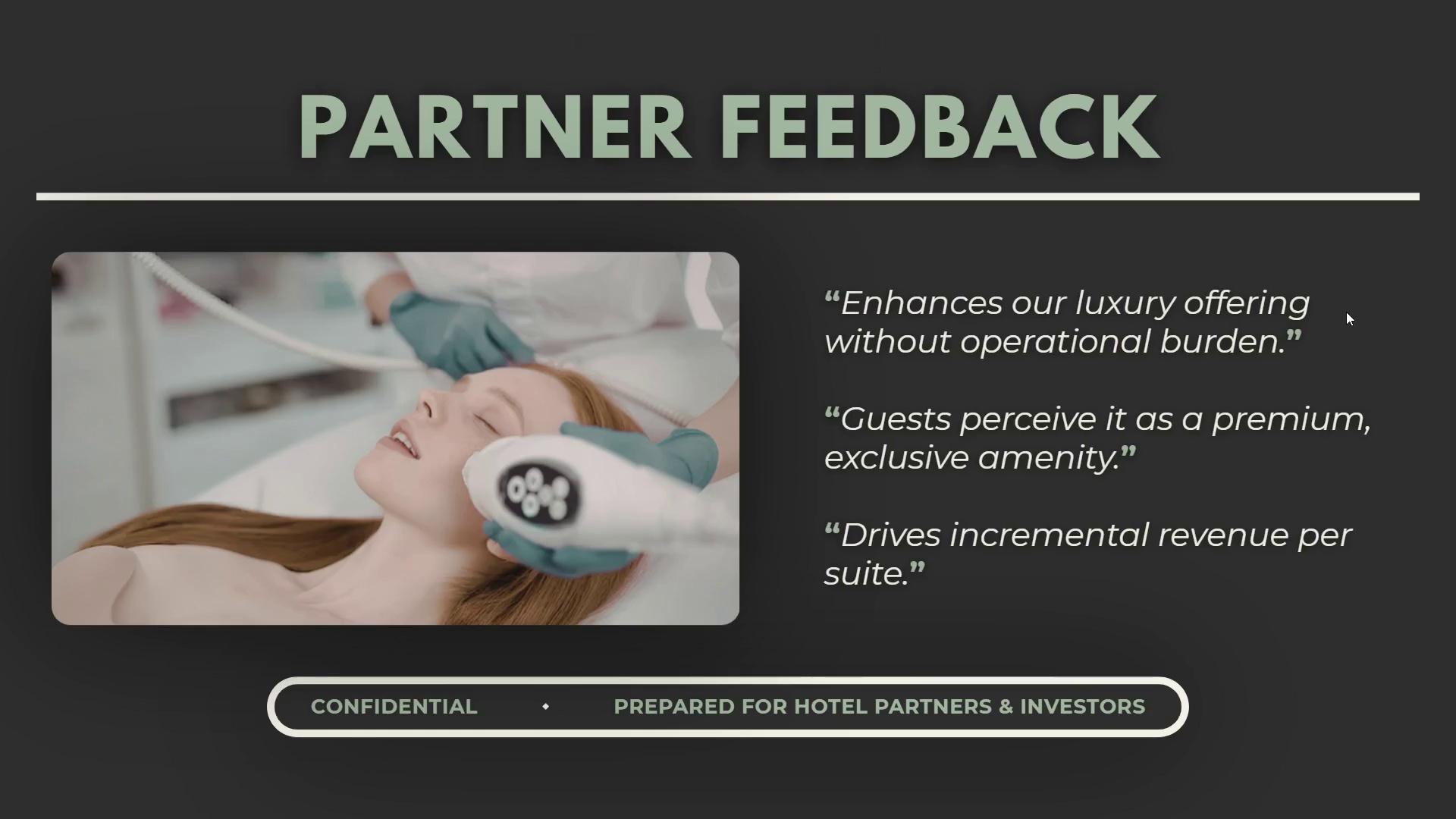 
key(ArrowRight)
 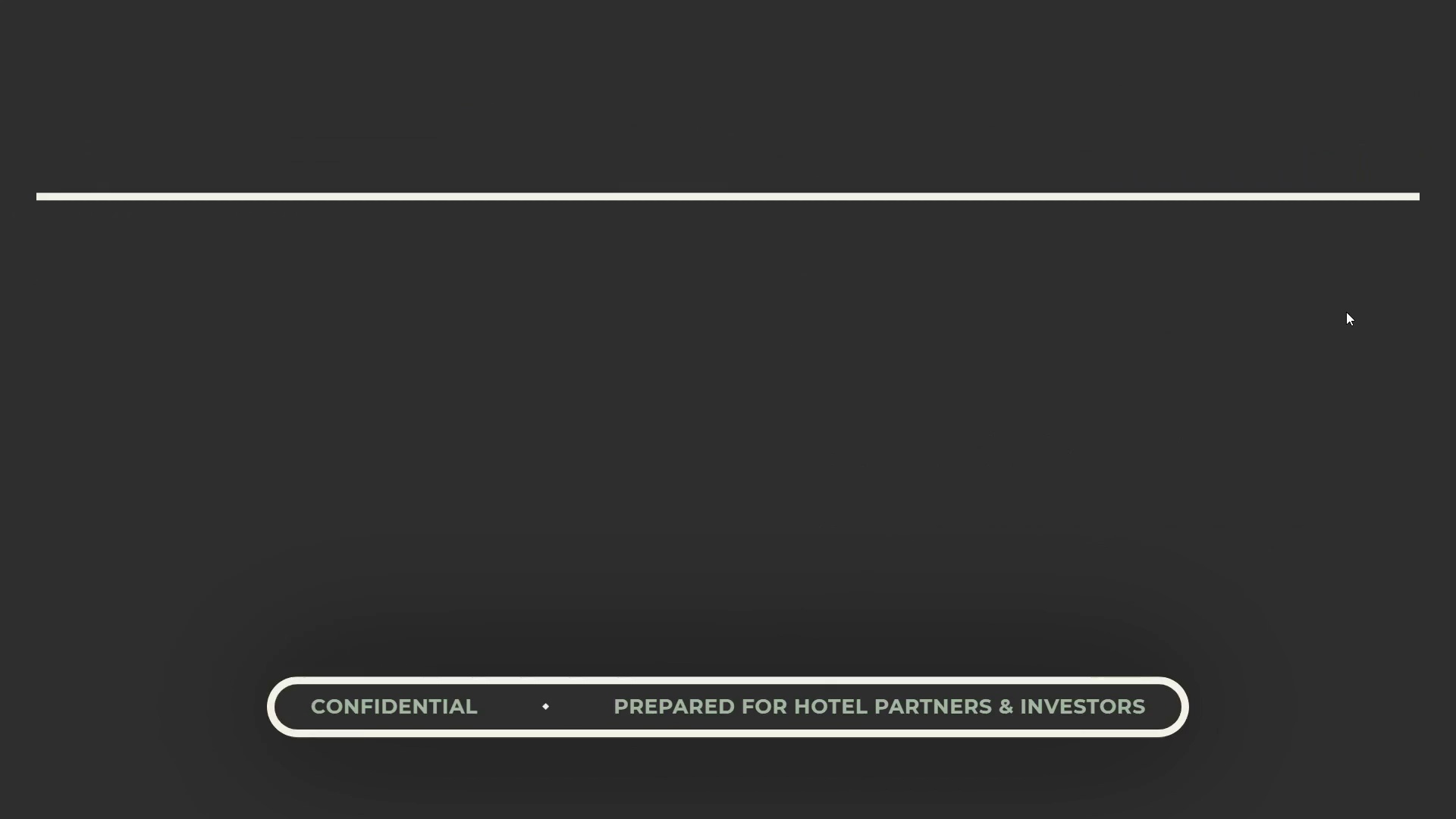 
key(ArrowRight)
 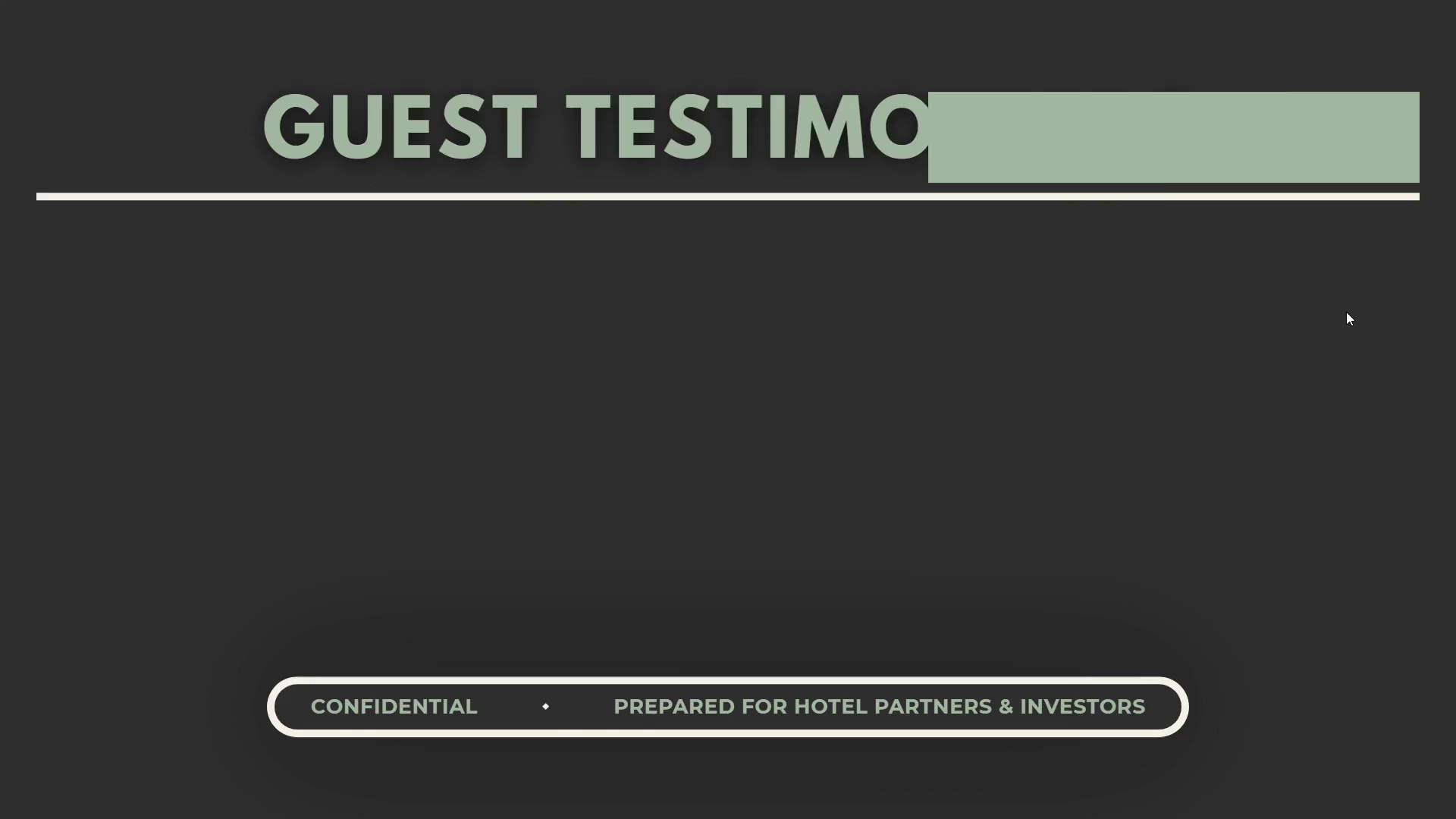 
key(ArrowRight)
 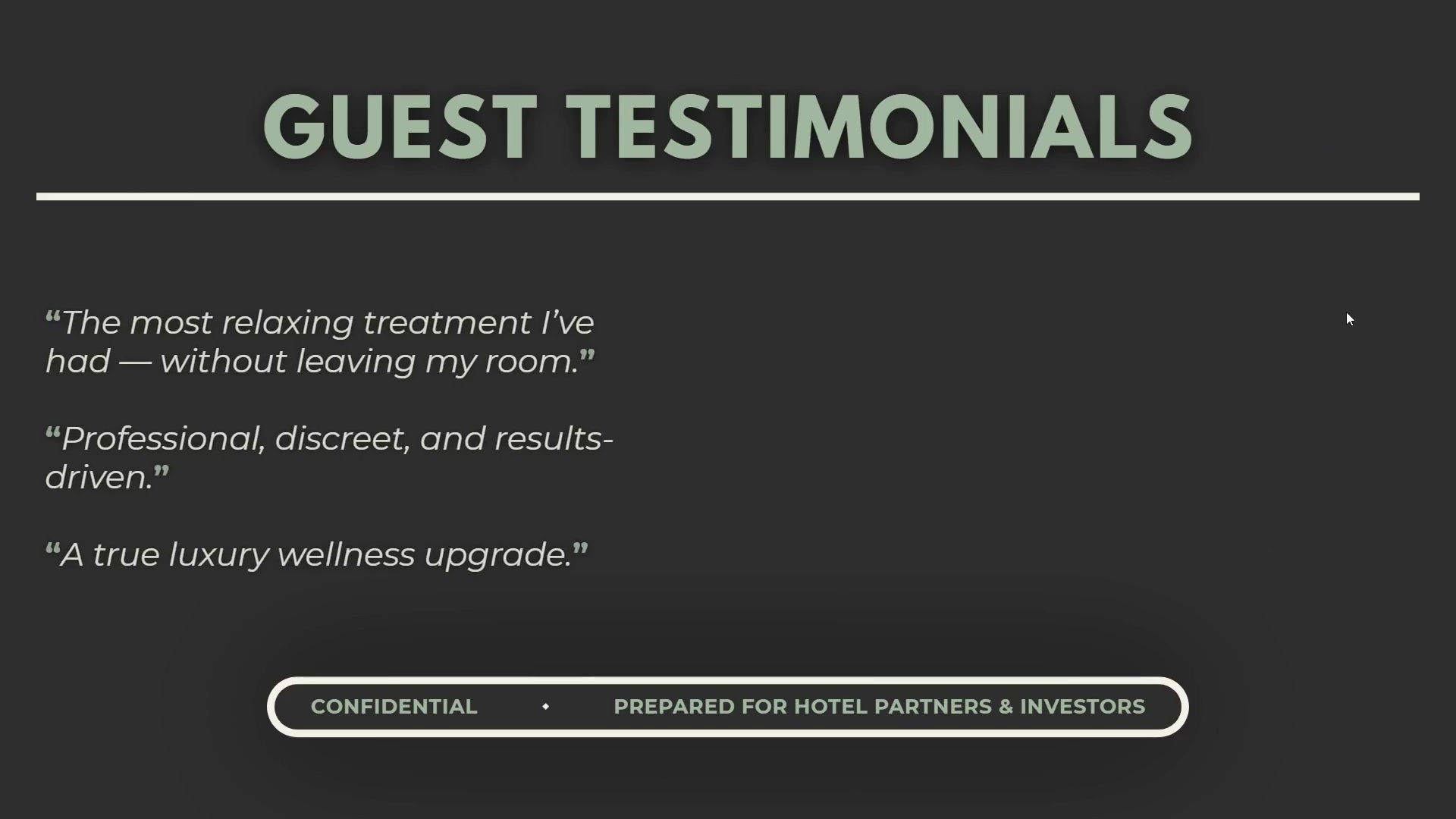 
key(ArrowRight)
 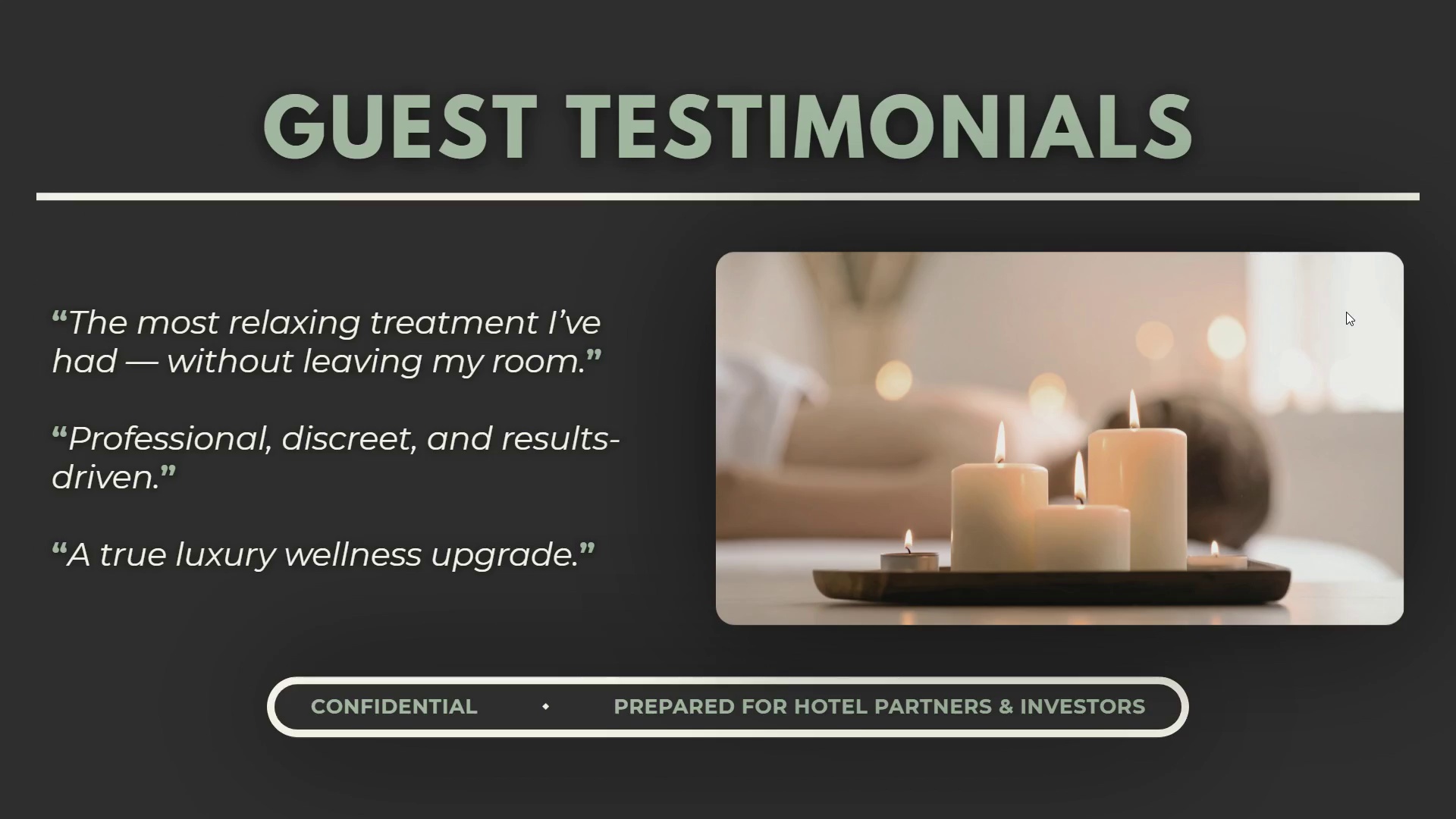 
key(ArrowRight)
 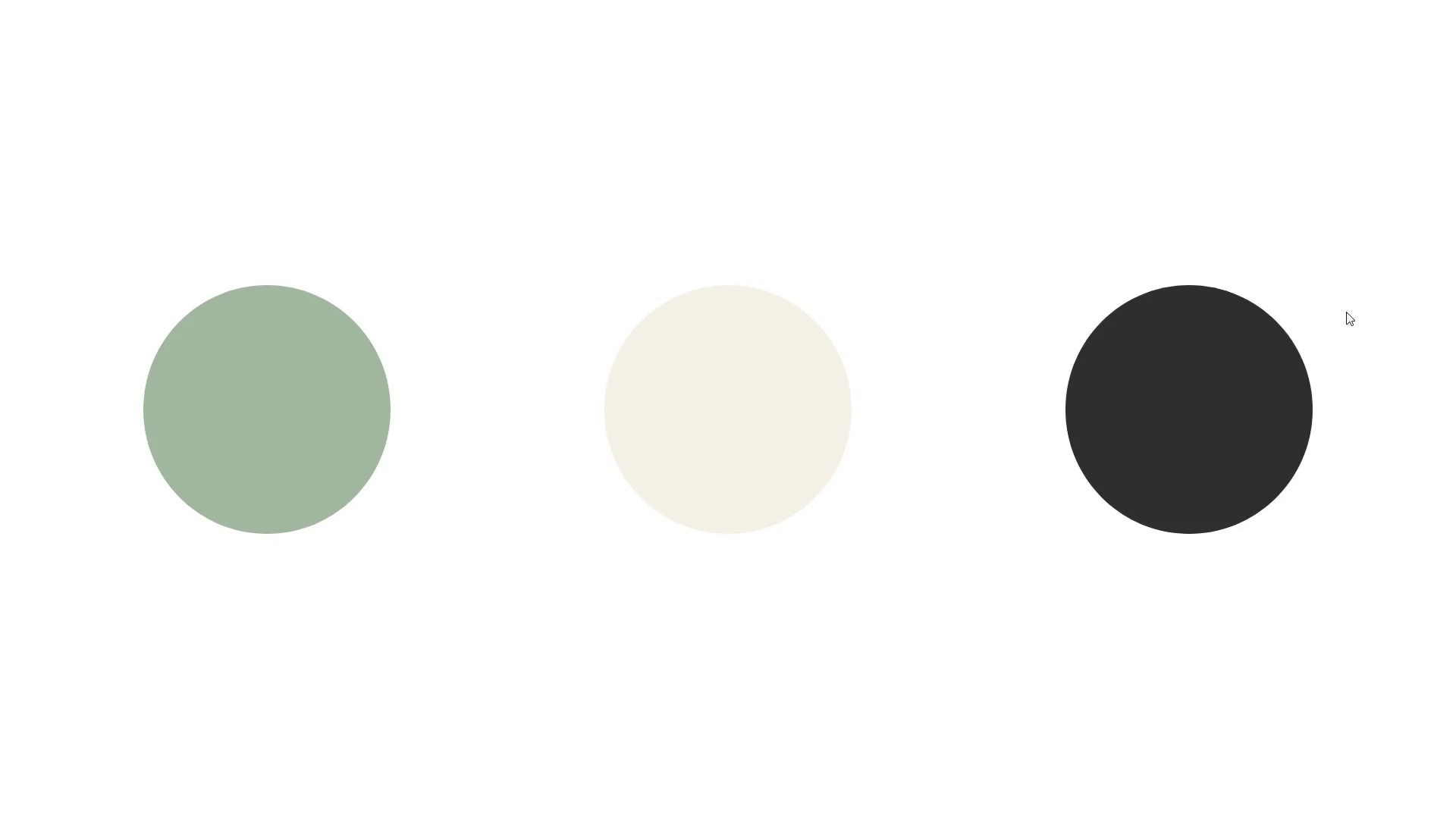 
key(Escape)
 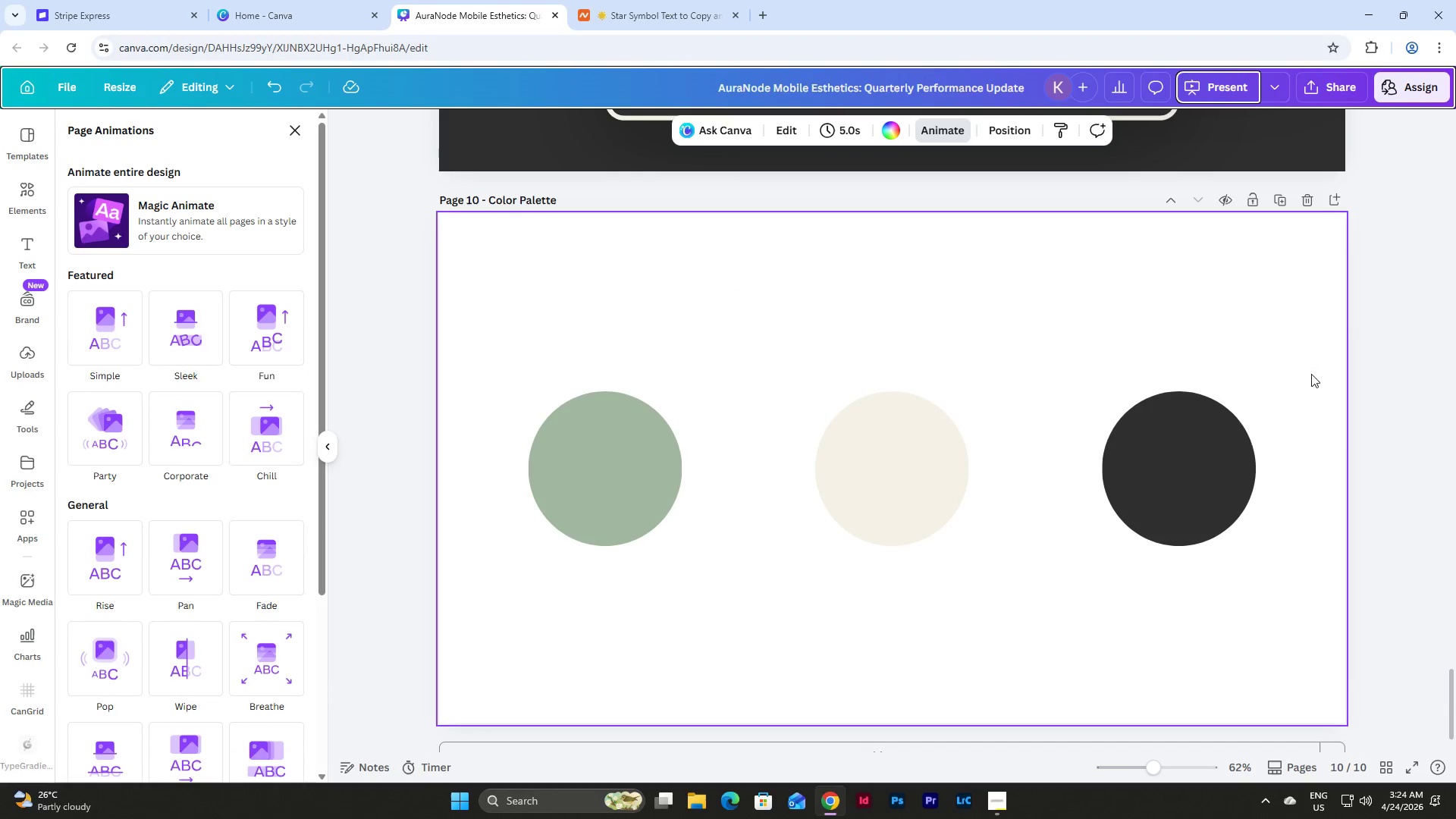 
scroll: coordinate [1382, 388], scroll_direction: up, amount: 7.0
 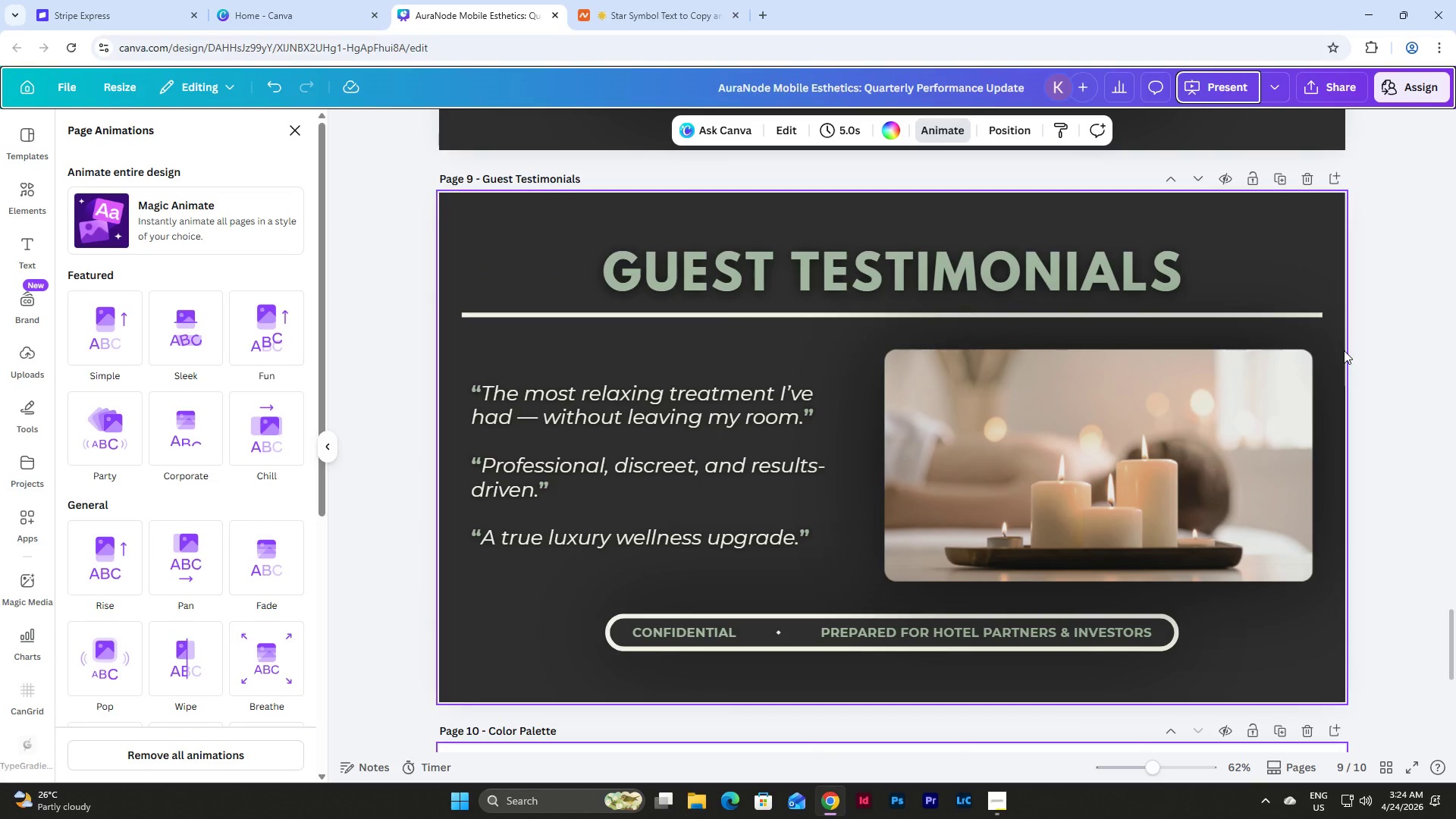 
left_click([1075, 427])
 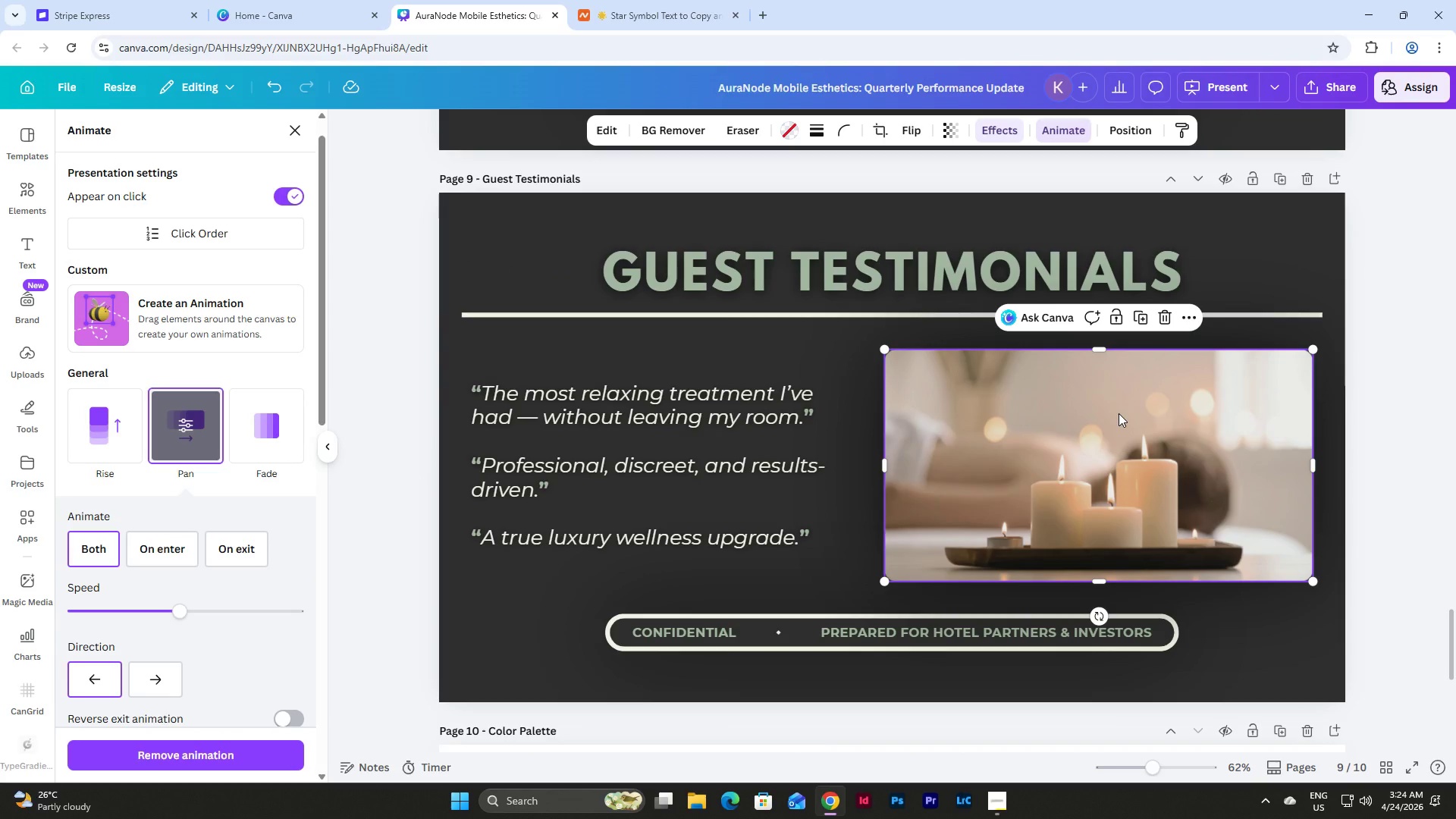 
wait(10.2)
 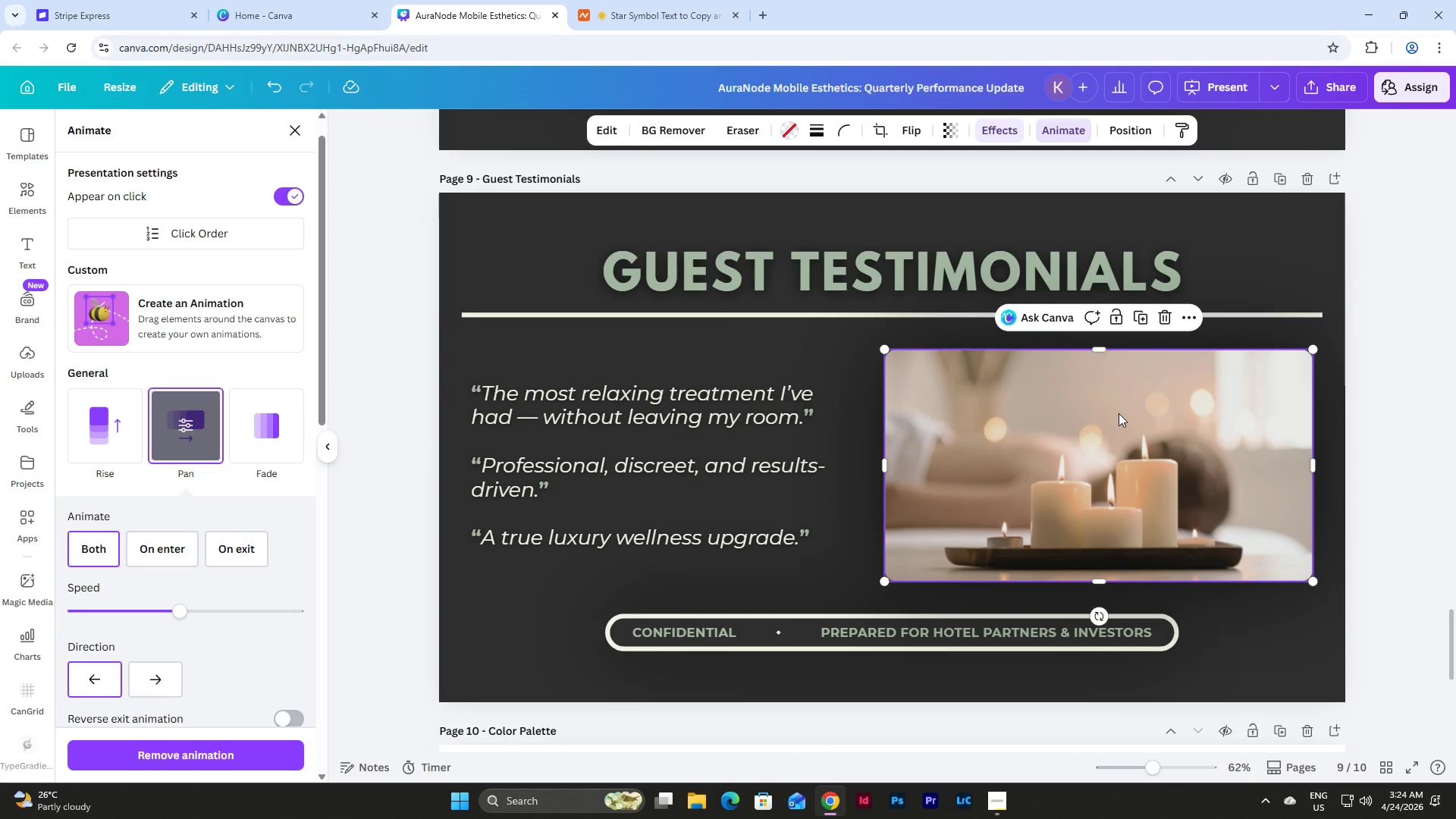 
left_click([287, 190])
 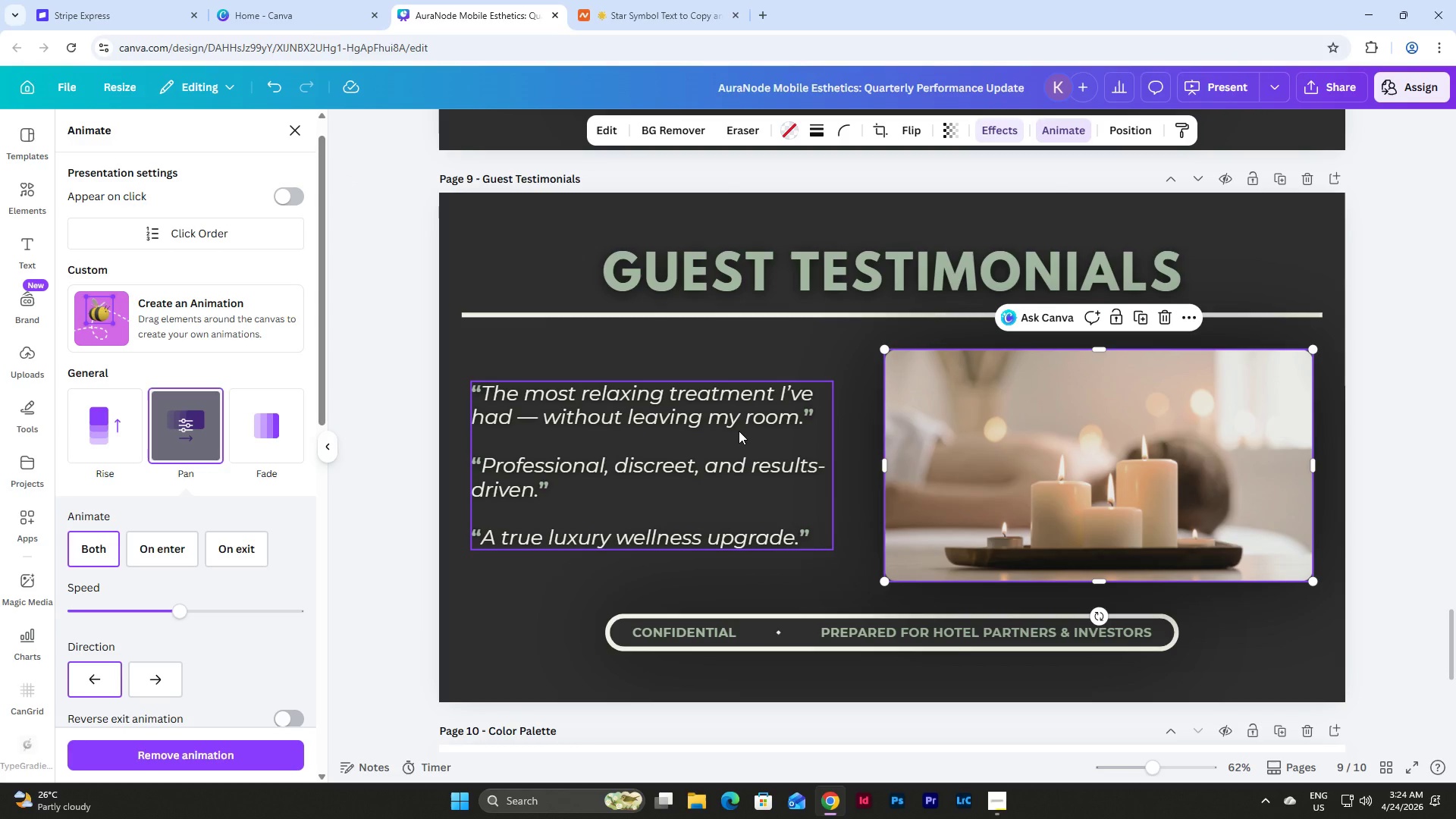 
left_click([739, 431])
 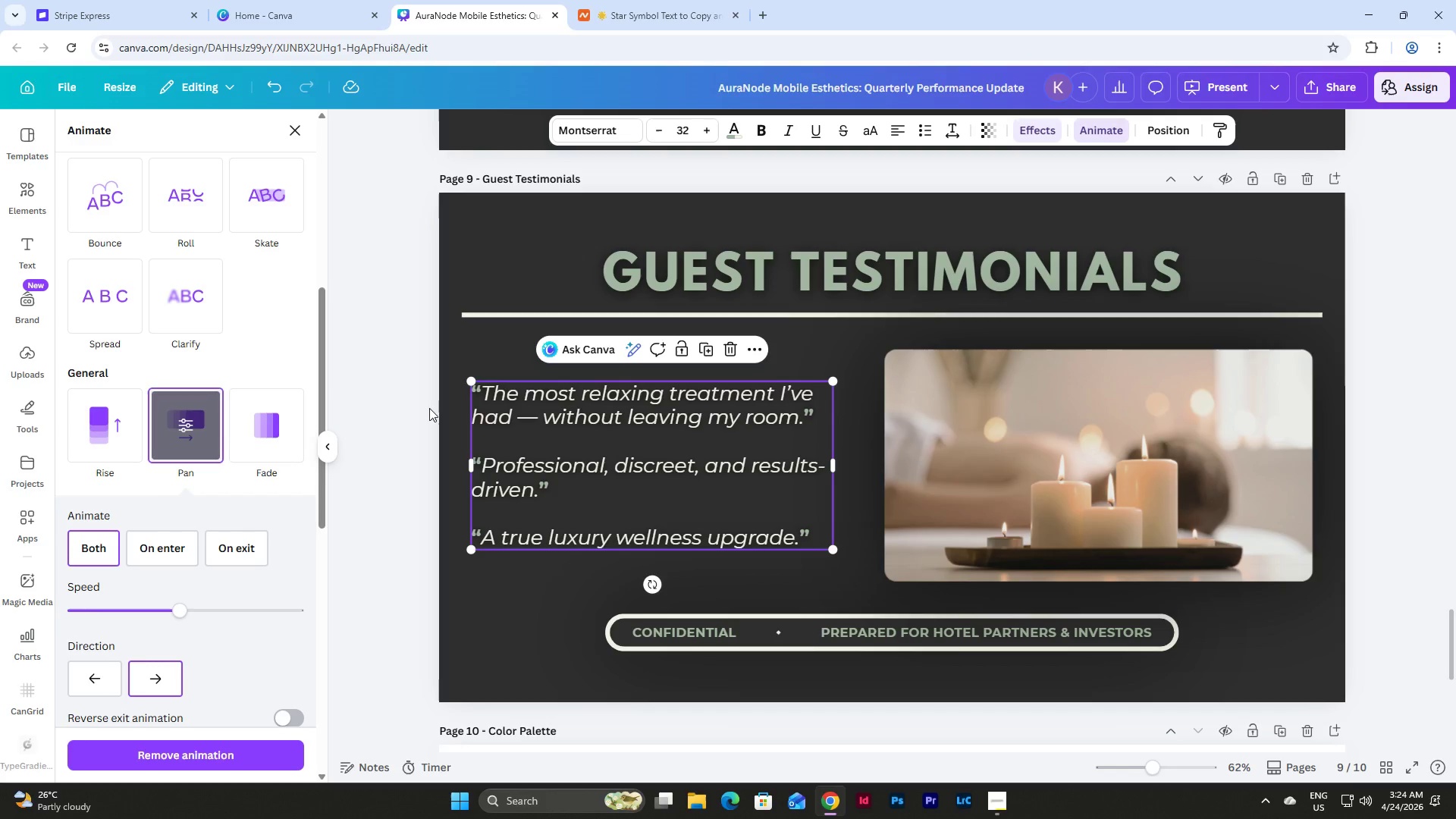 
scroll: coordinate [331, 344], scroll_direction: up, amount: 5.0
 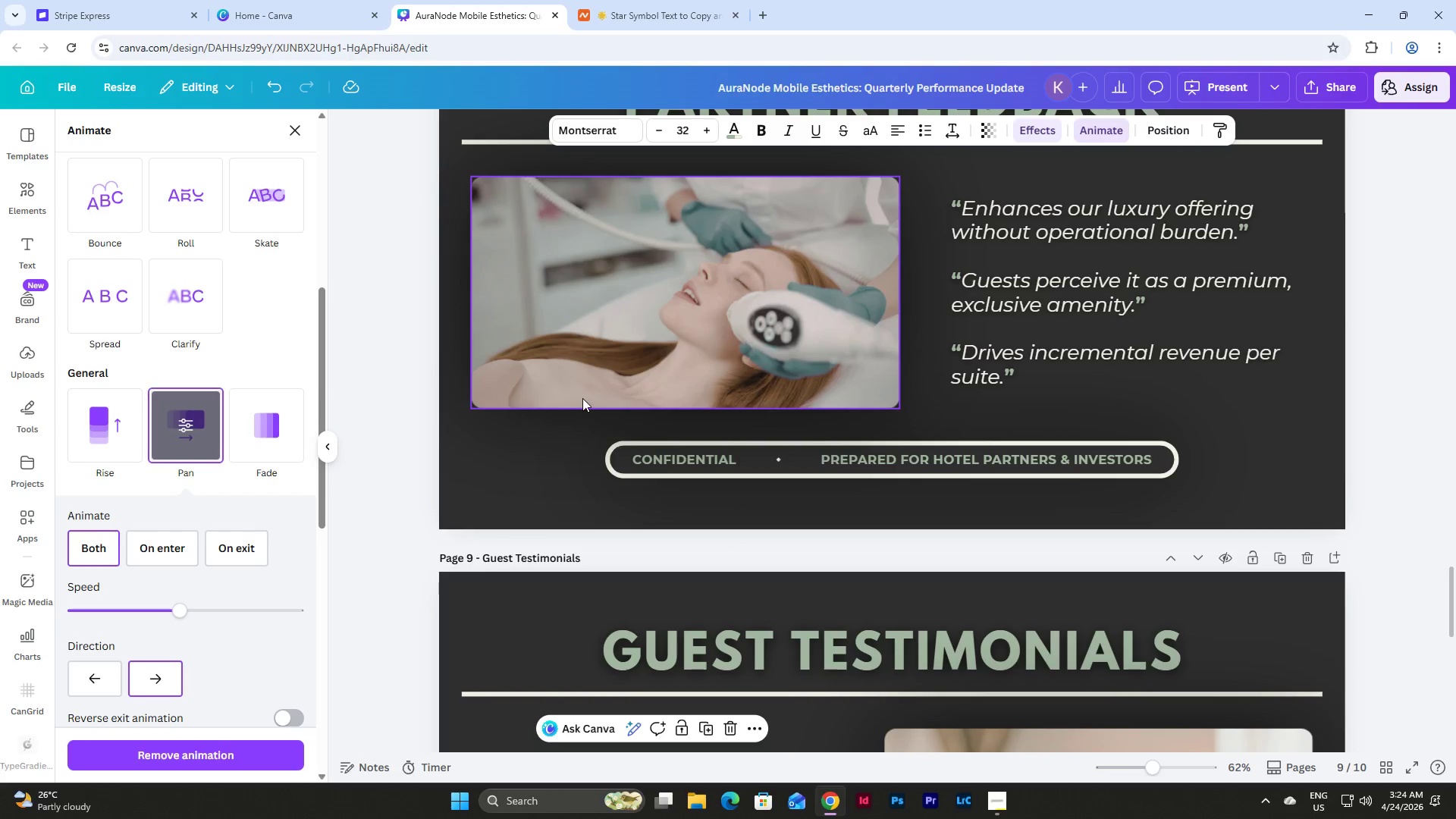 
scroll: coordinate [638, 407], scroll_direction: down, amount: 5.0
 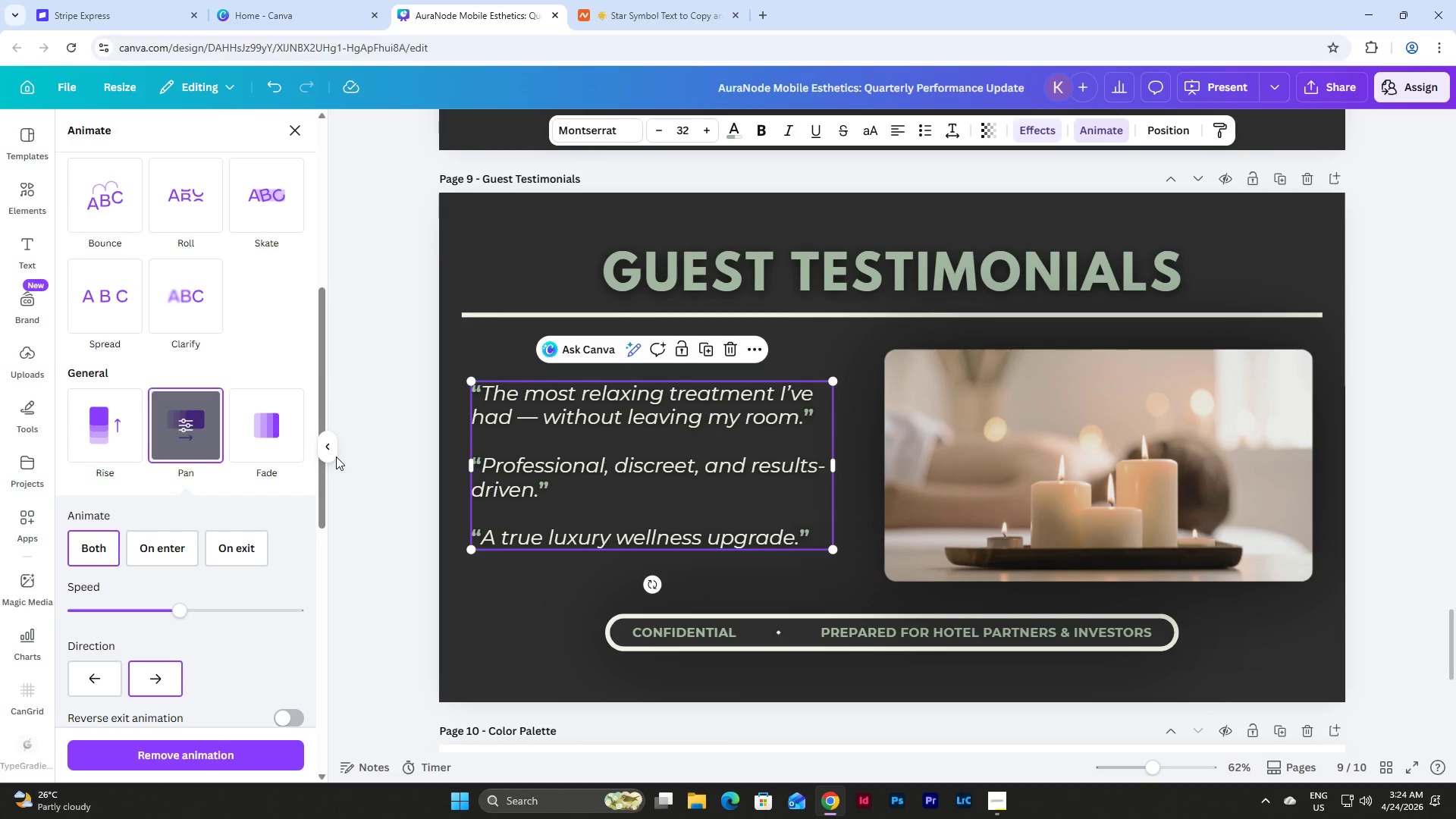 
left_click_drag(start_coordinate=[322, 425], to_coordinate=[320, 260])
 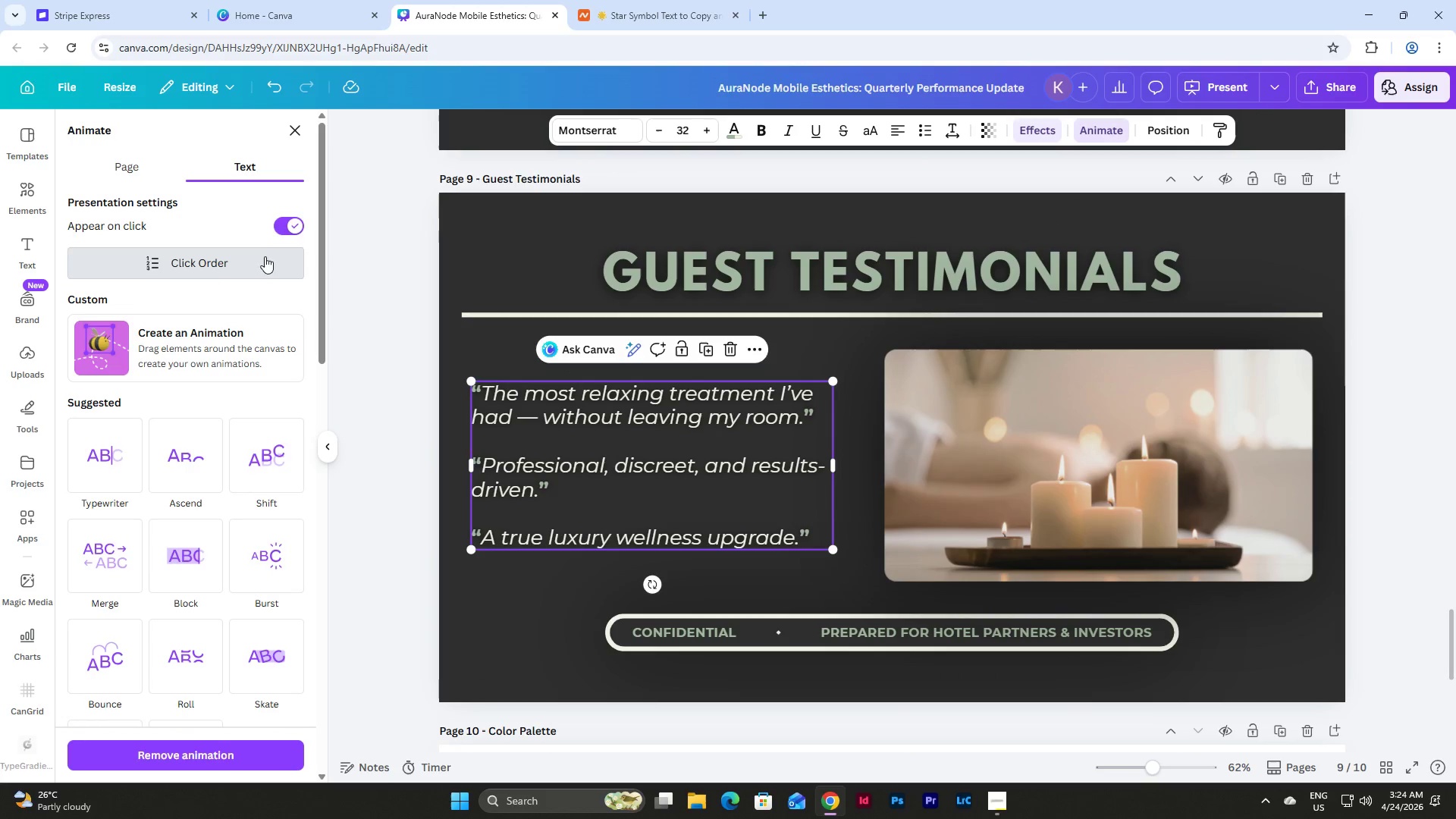 
left_click([291, 221])
 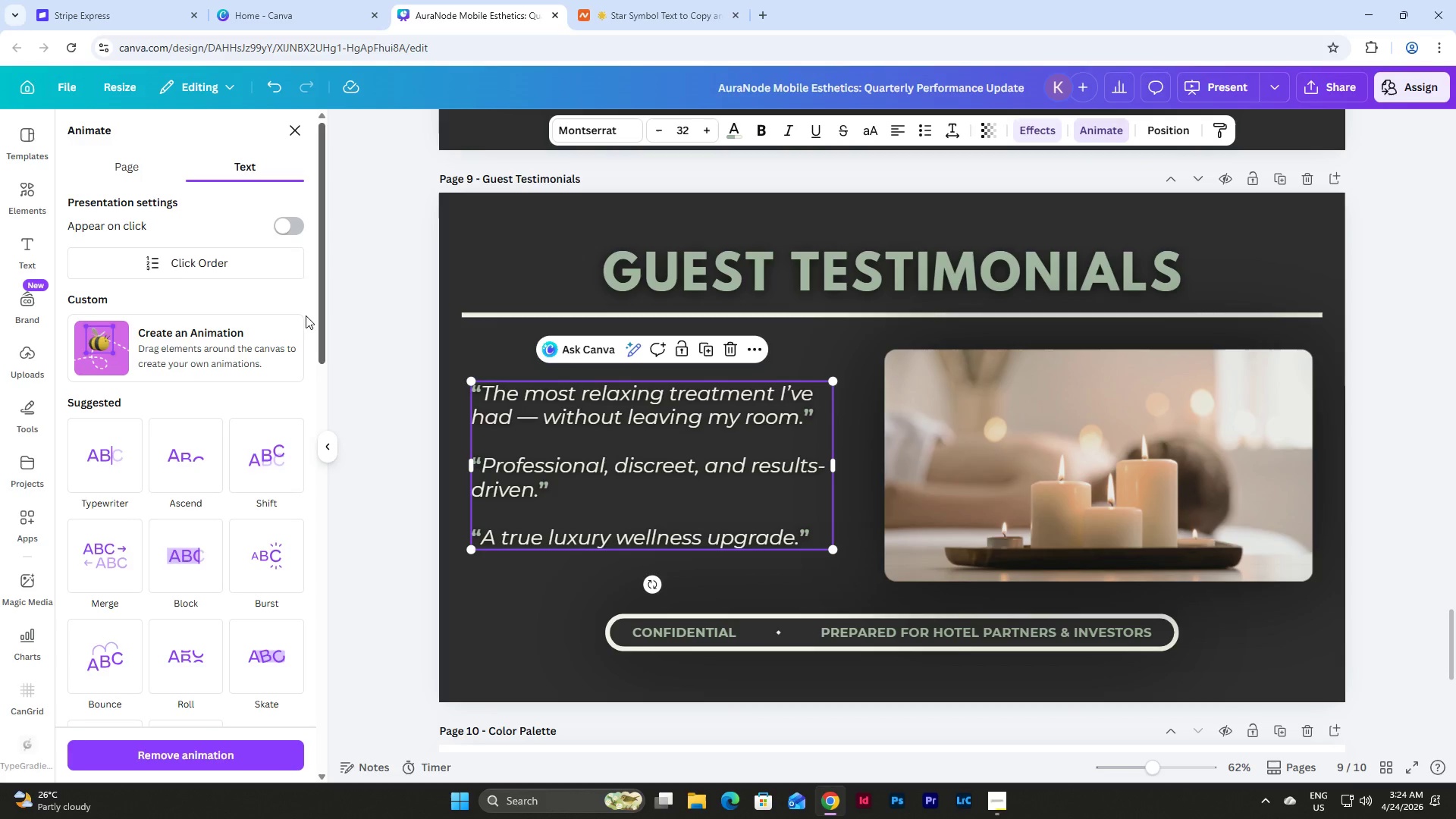 
left_click([1093, 418])
 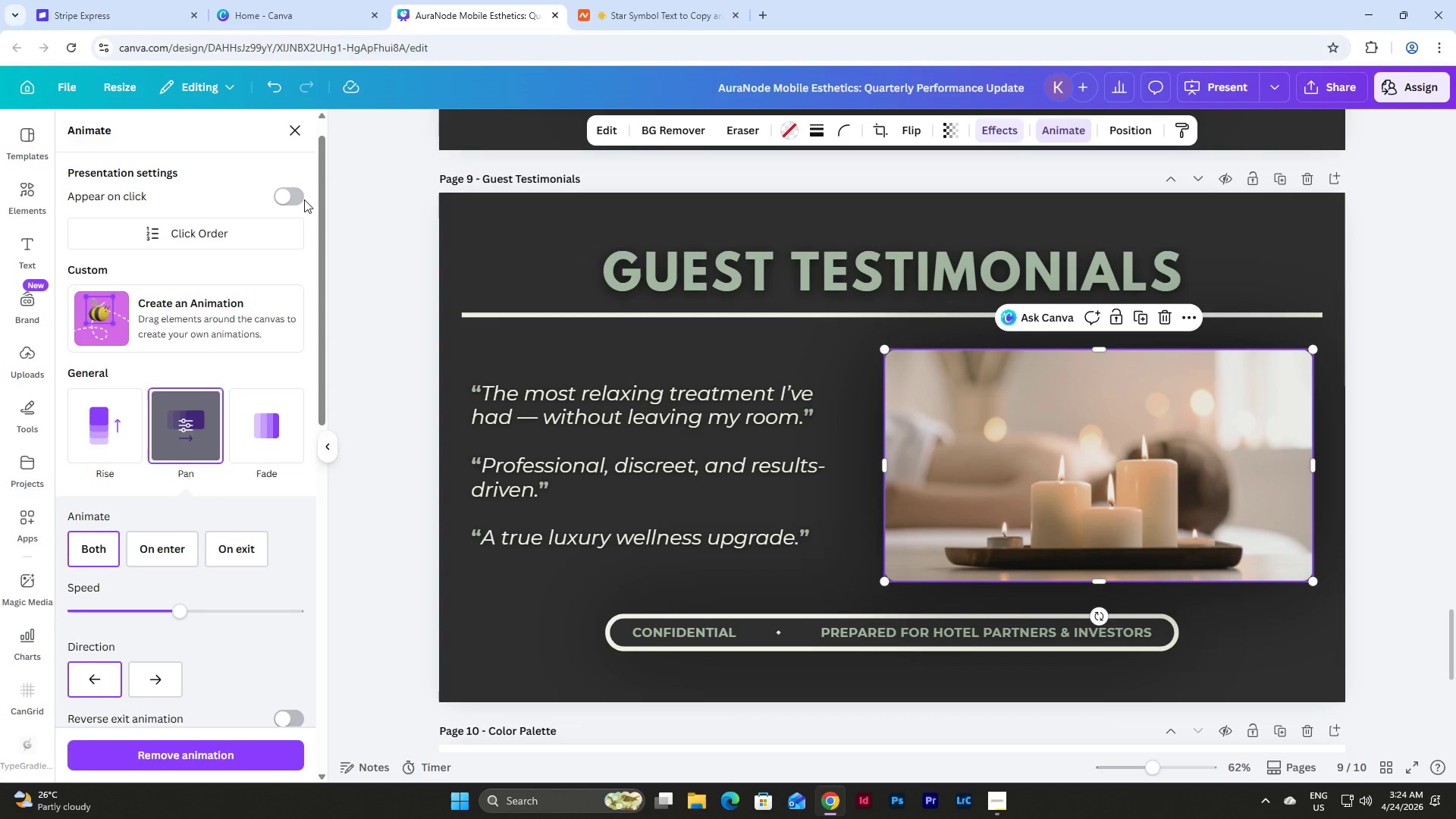 
left_click([290, 193])
 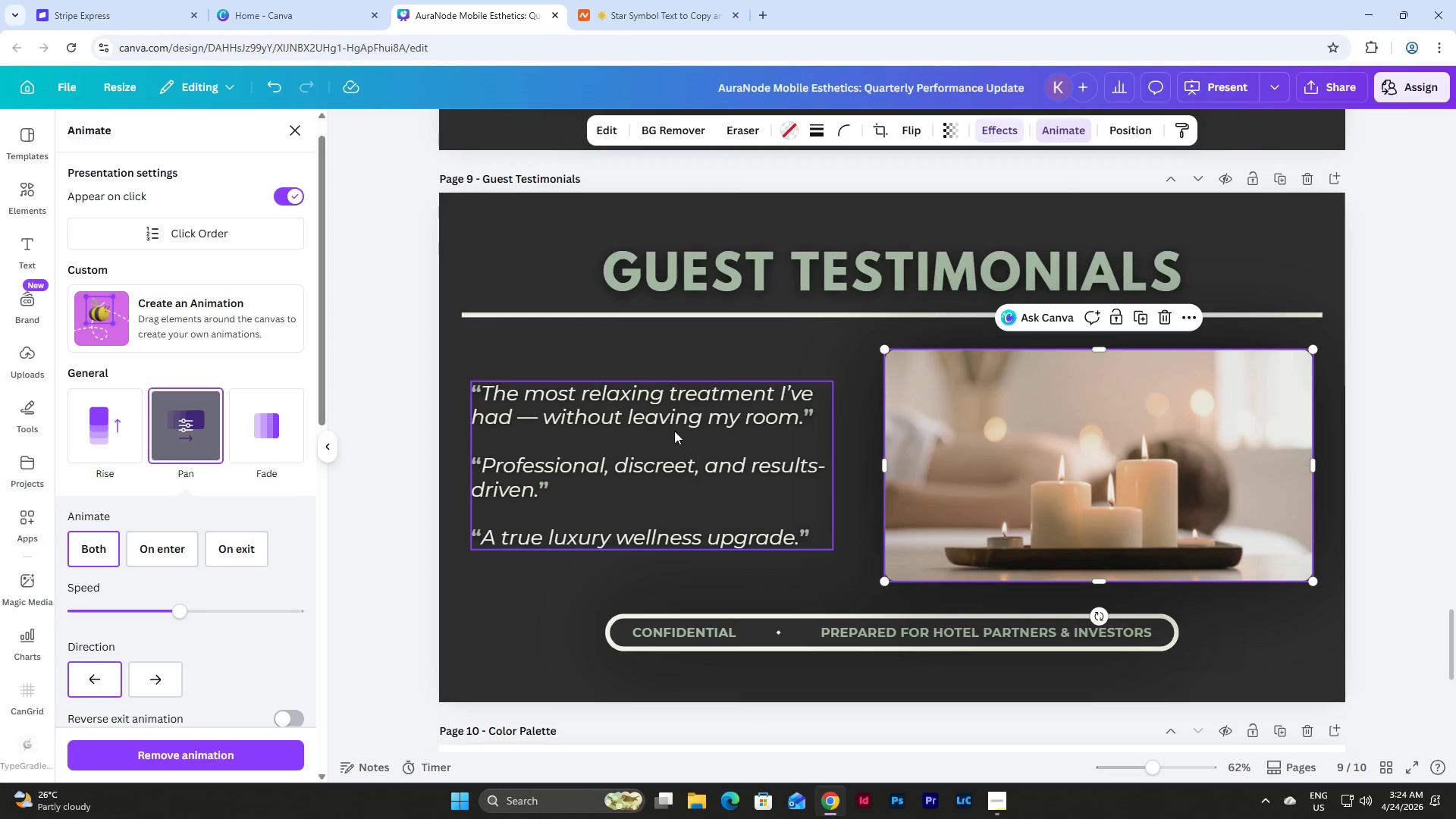 
left_click([674, 431])
 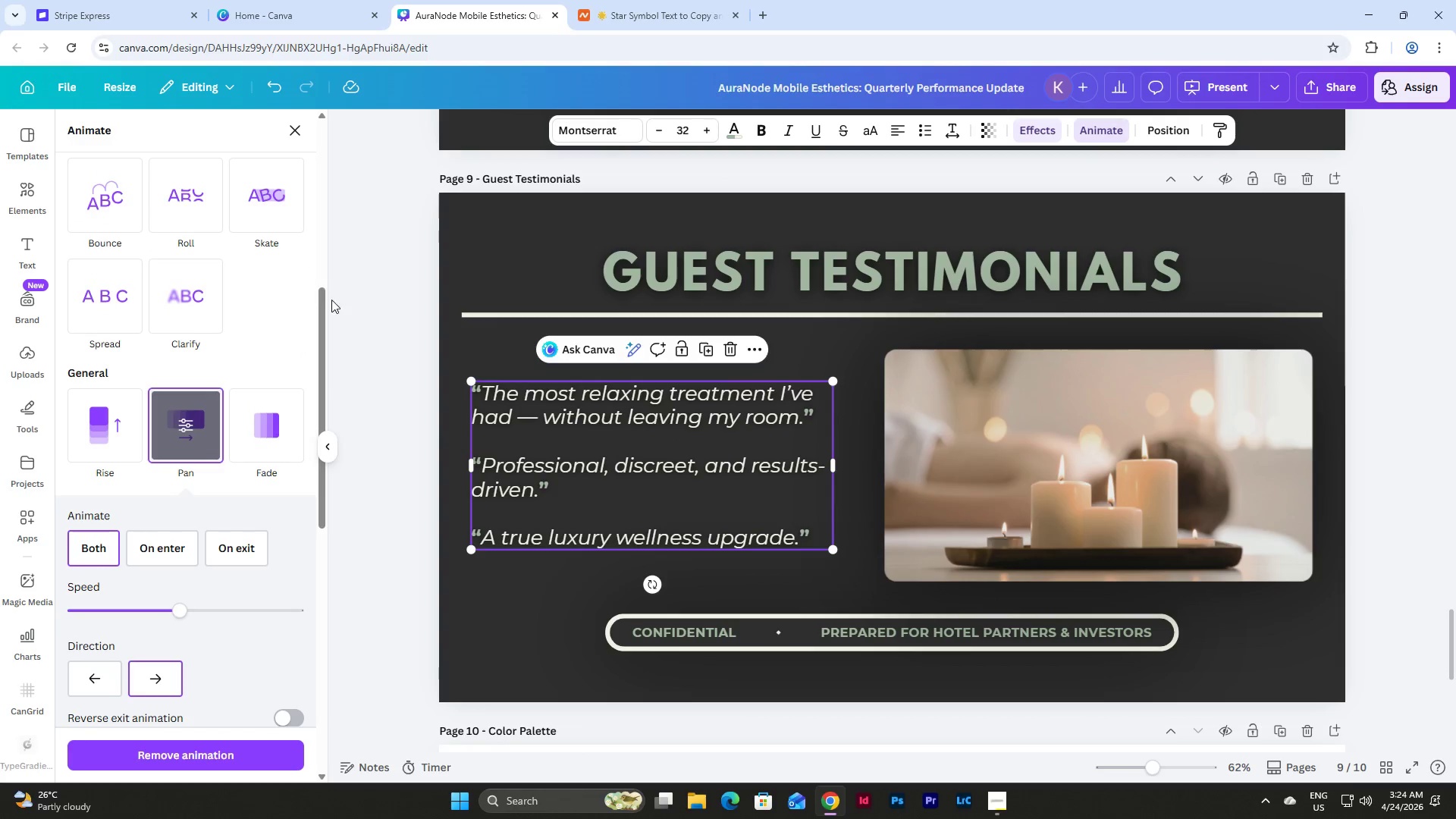 
scroll: coordinate [318, 293], scroll_direction: up, amount: 7.0
 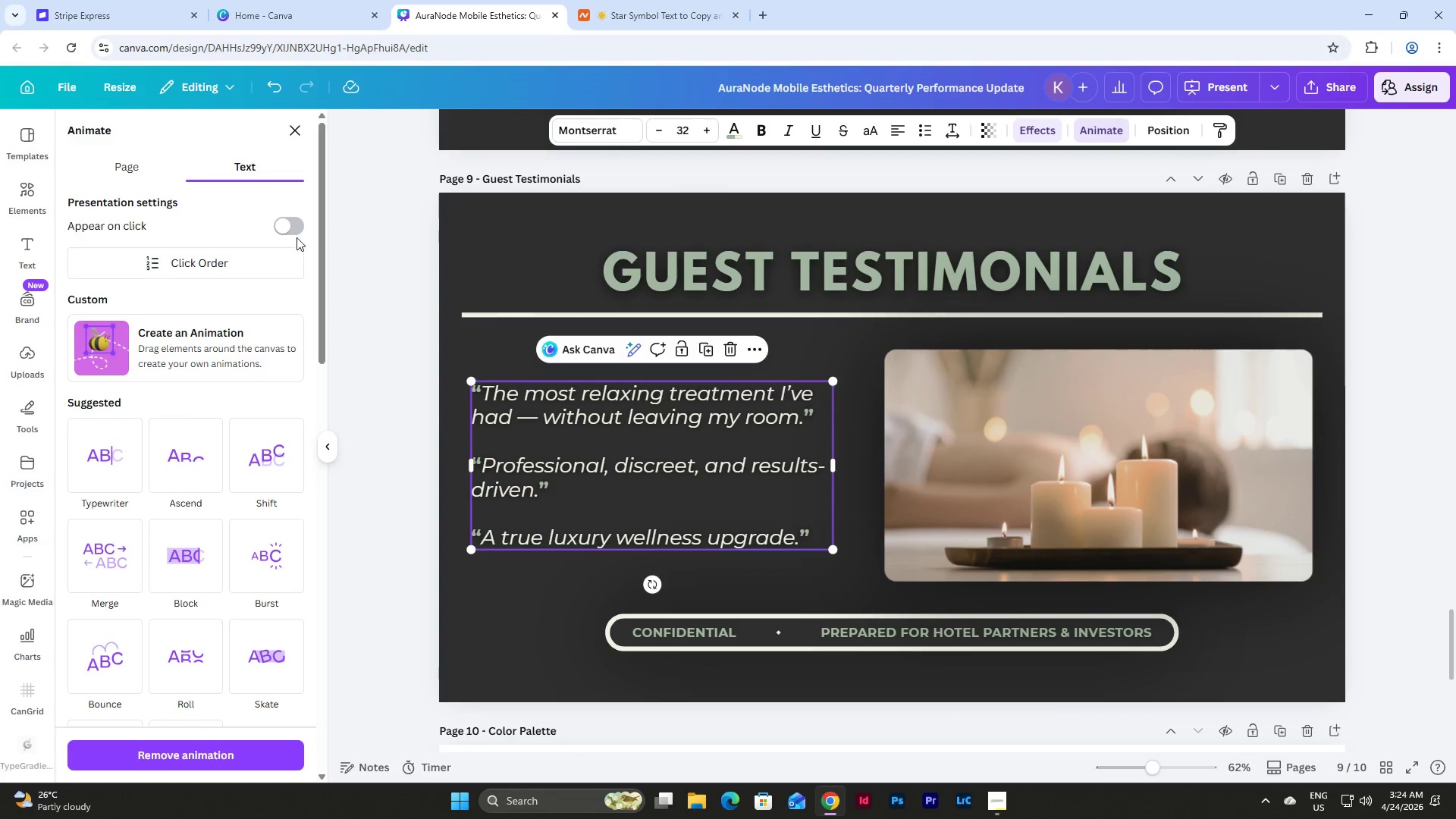 
left_click([293, 223])
 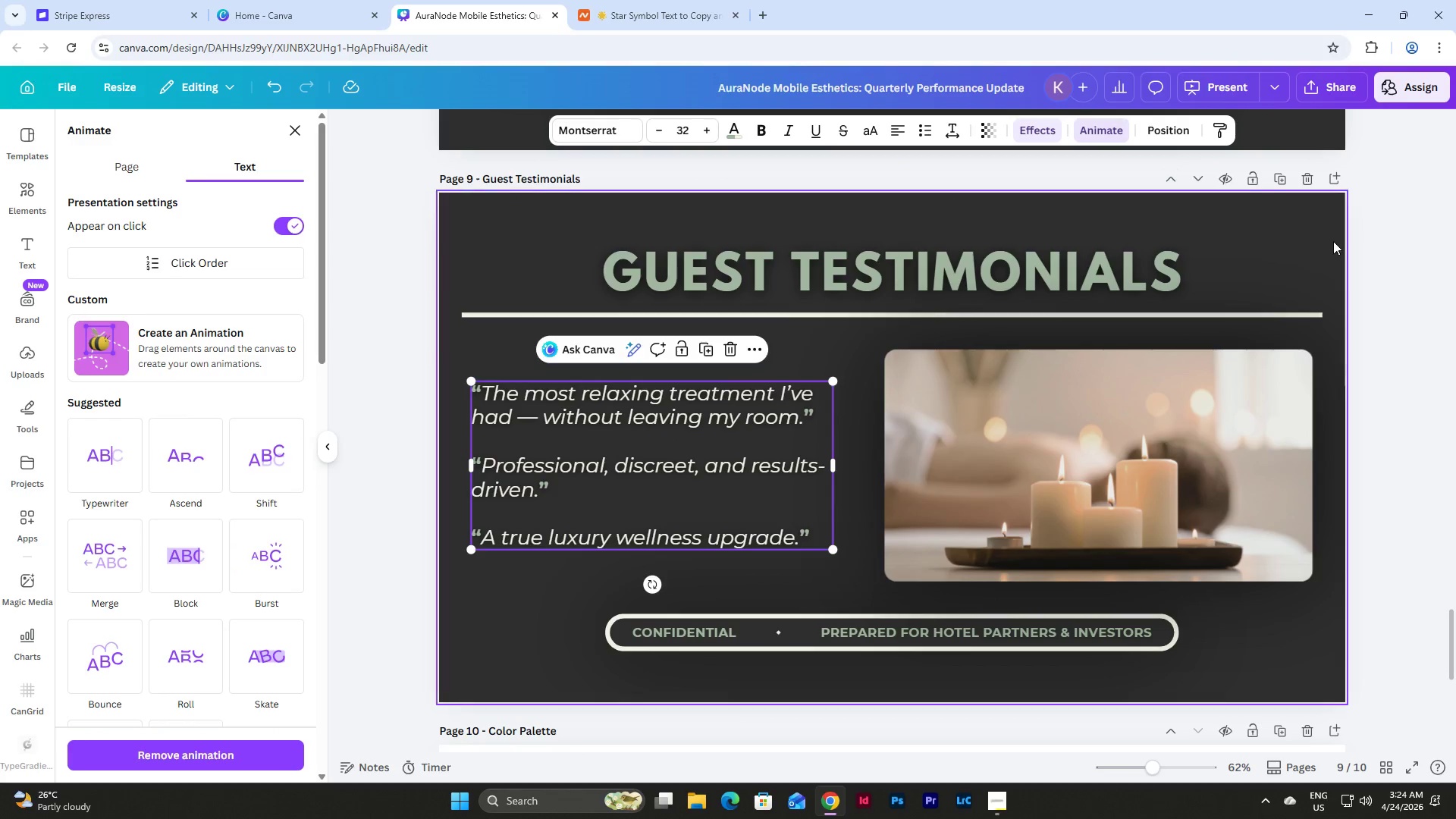 
scroll: coordinate [1360, 356], scroll_direction: up, amount: 5.0
 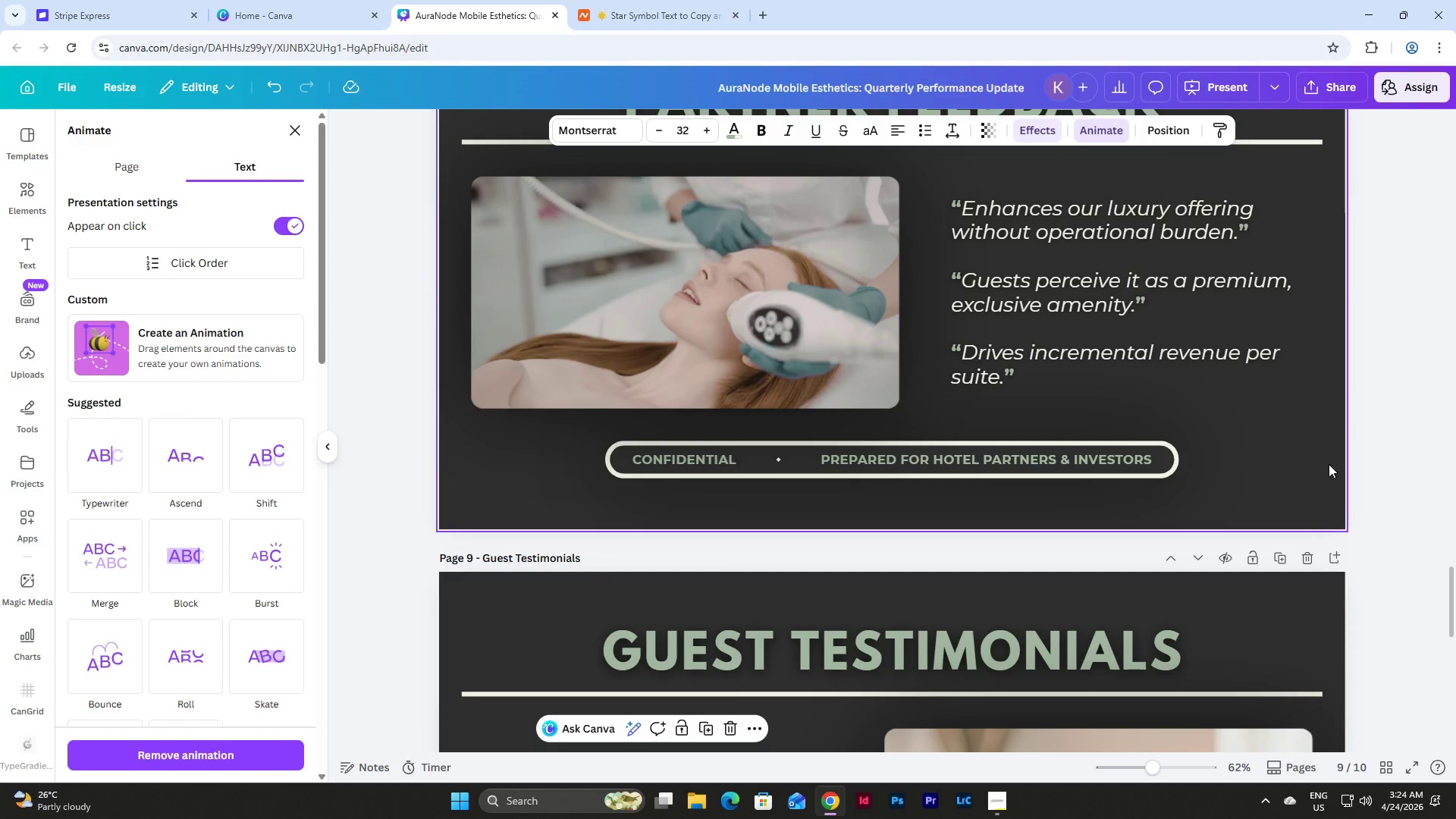 
left_click([1309, 472])
 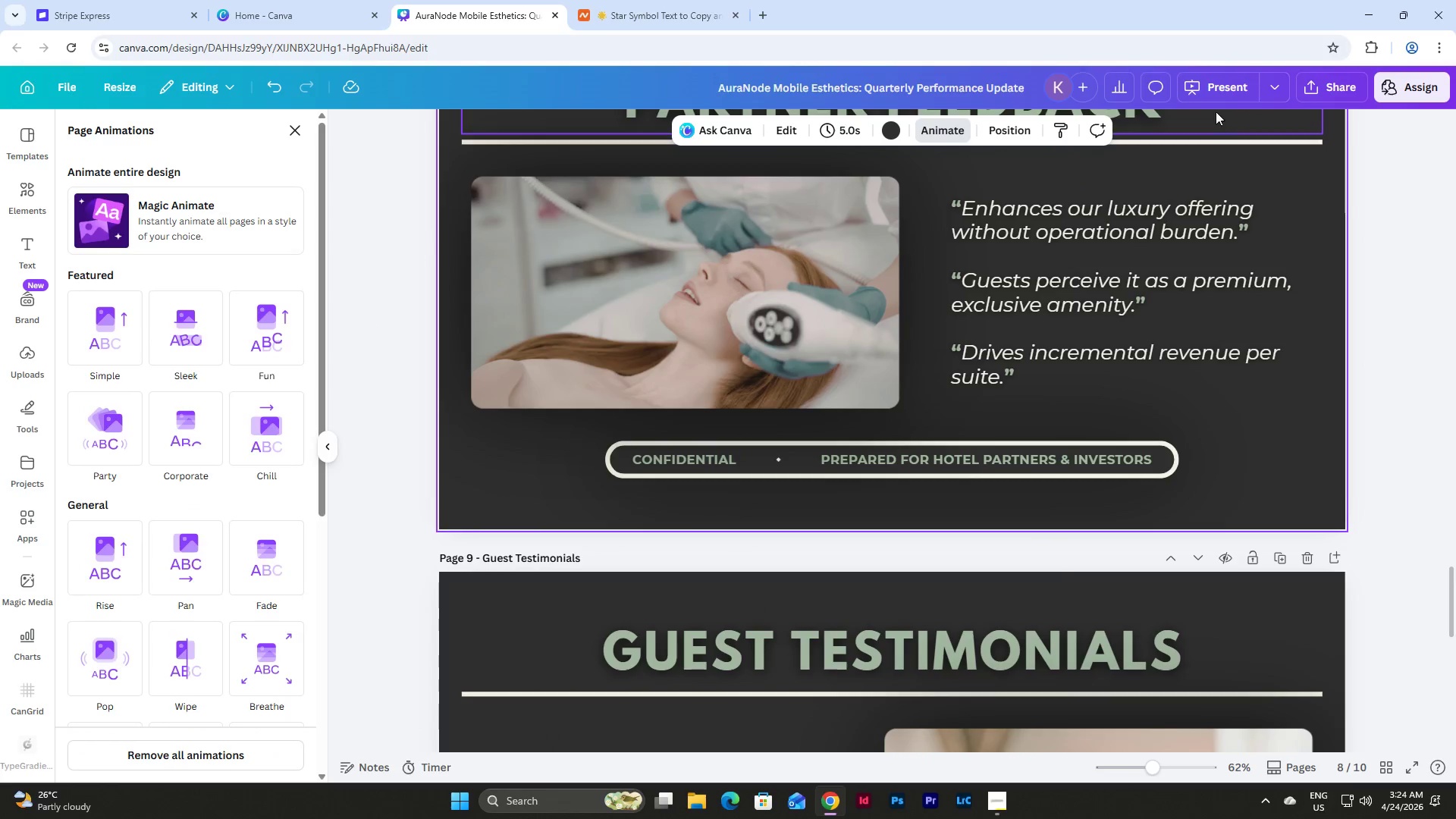 
left_click([1212, 86])
 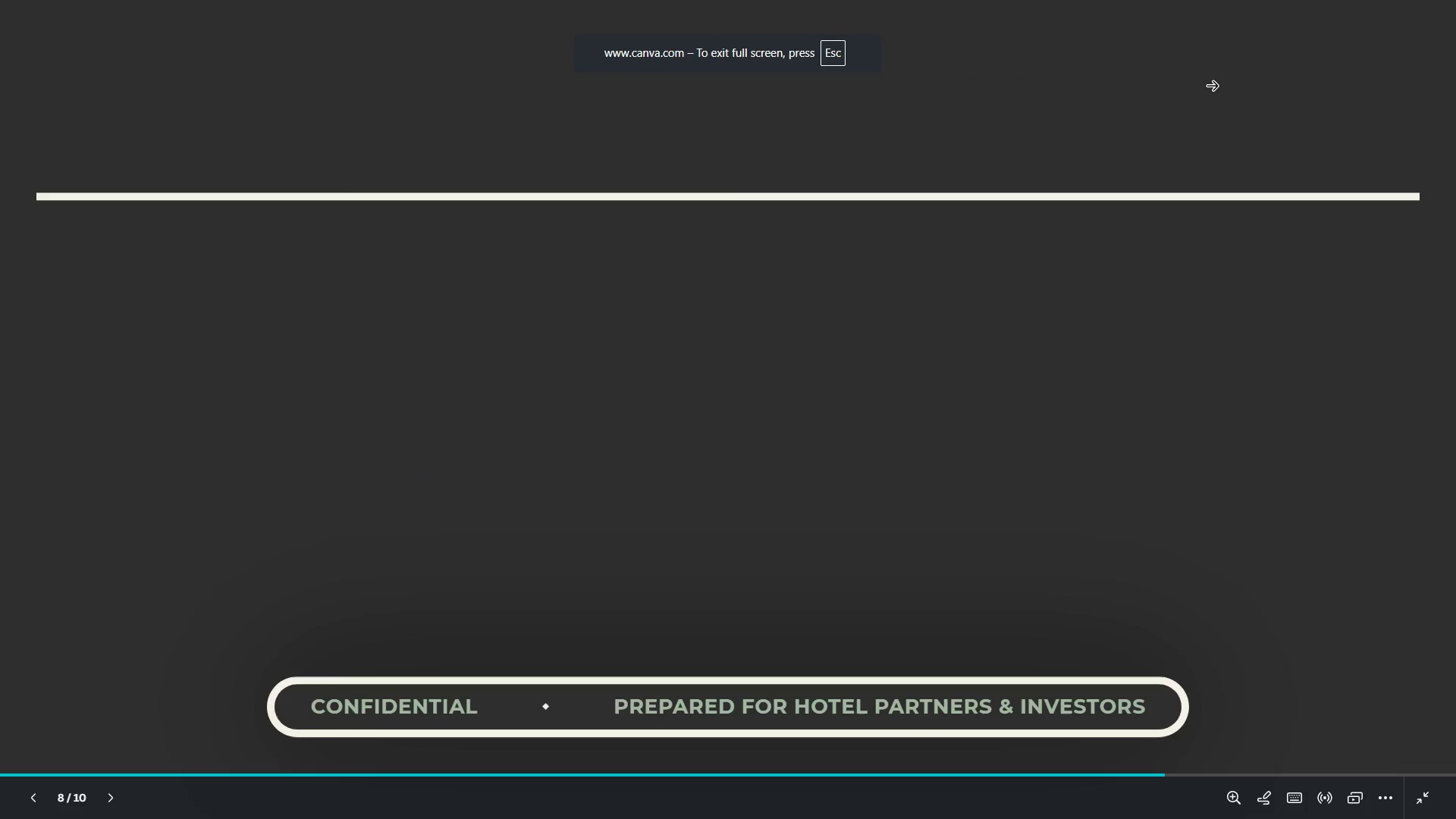 
key(ArrowRight)
 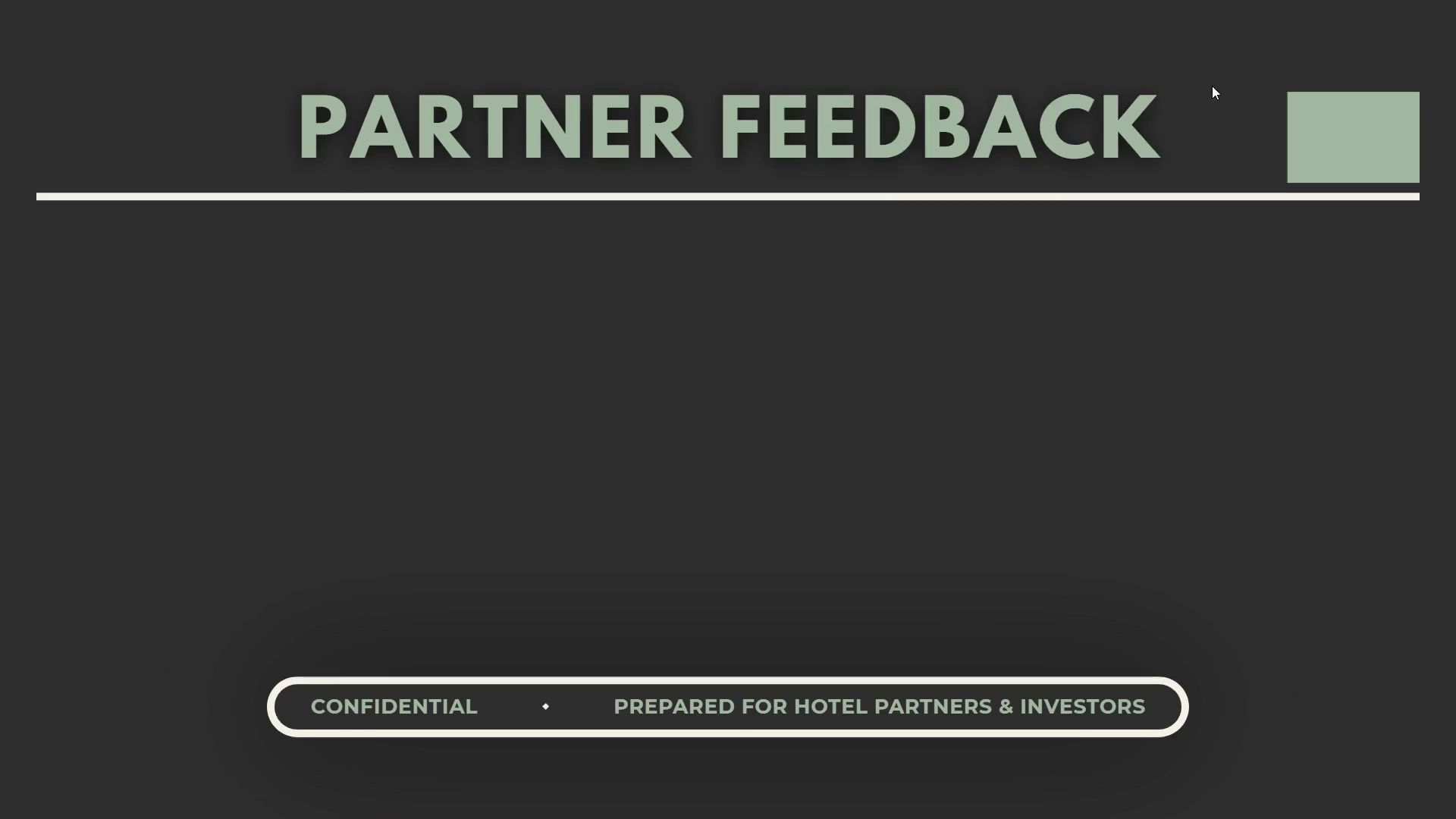 
key(ArrowRight)
 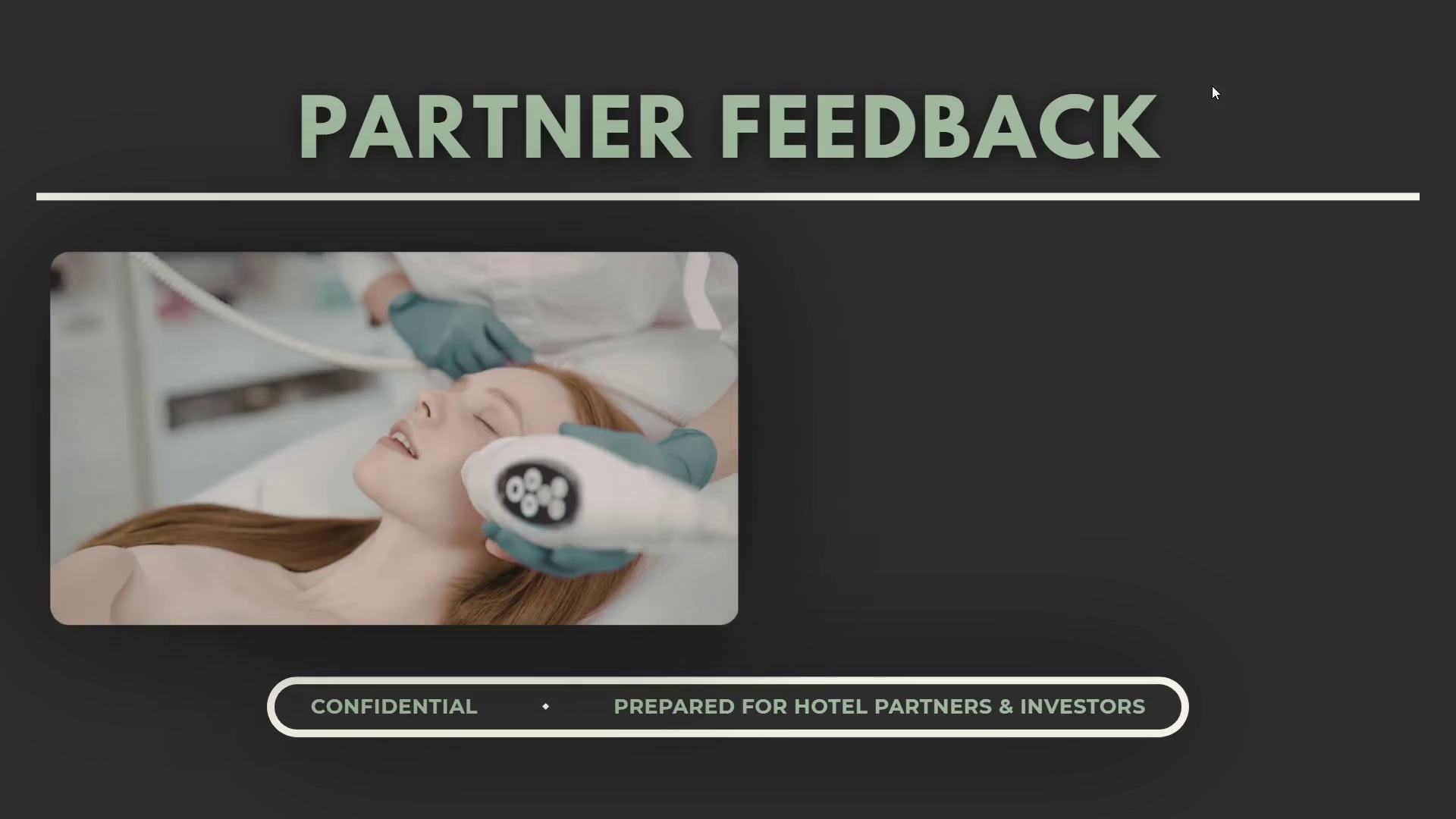 
key(ArrowRight)
 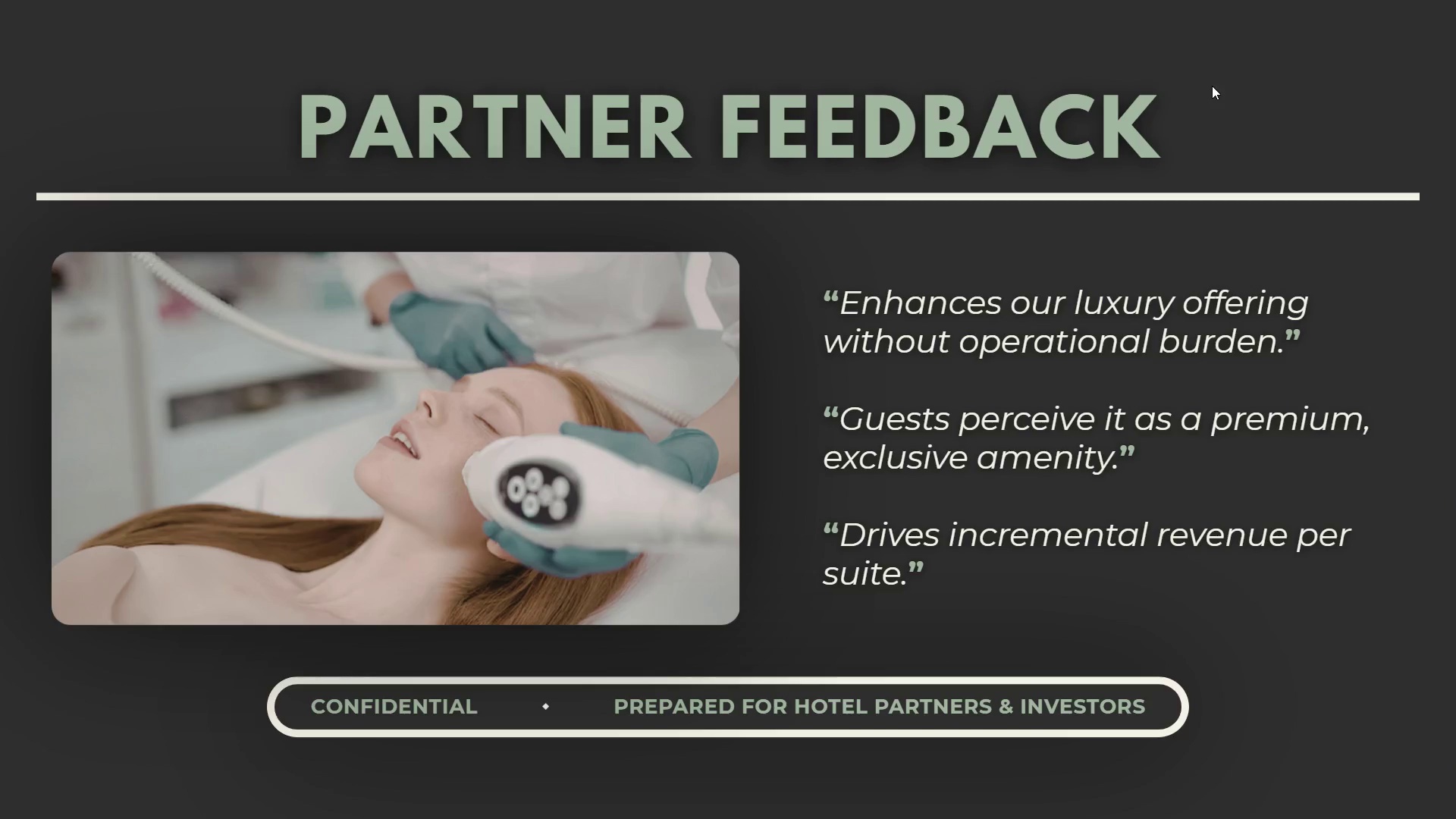 
key(ArrowRight)
 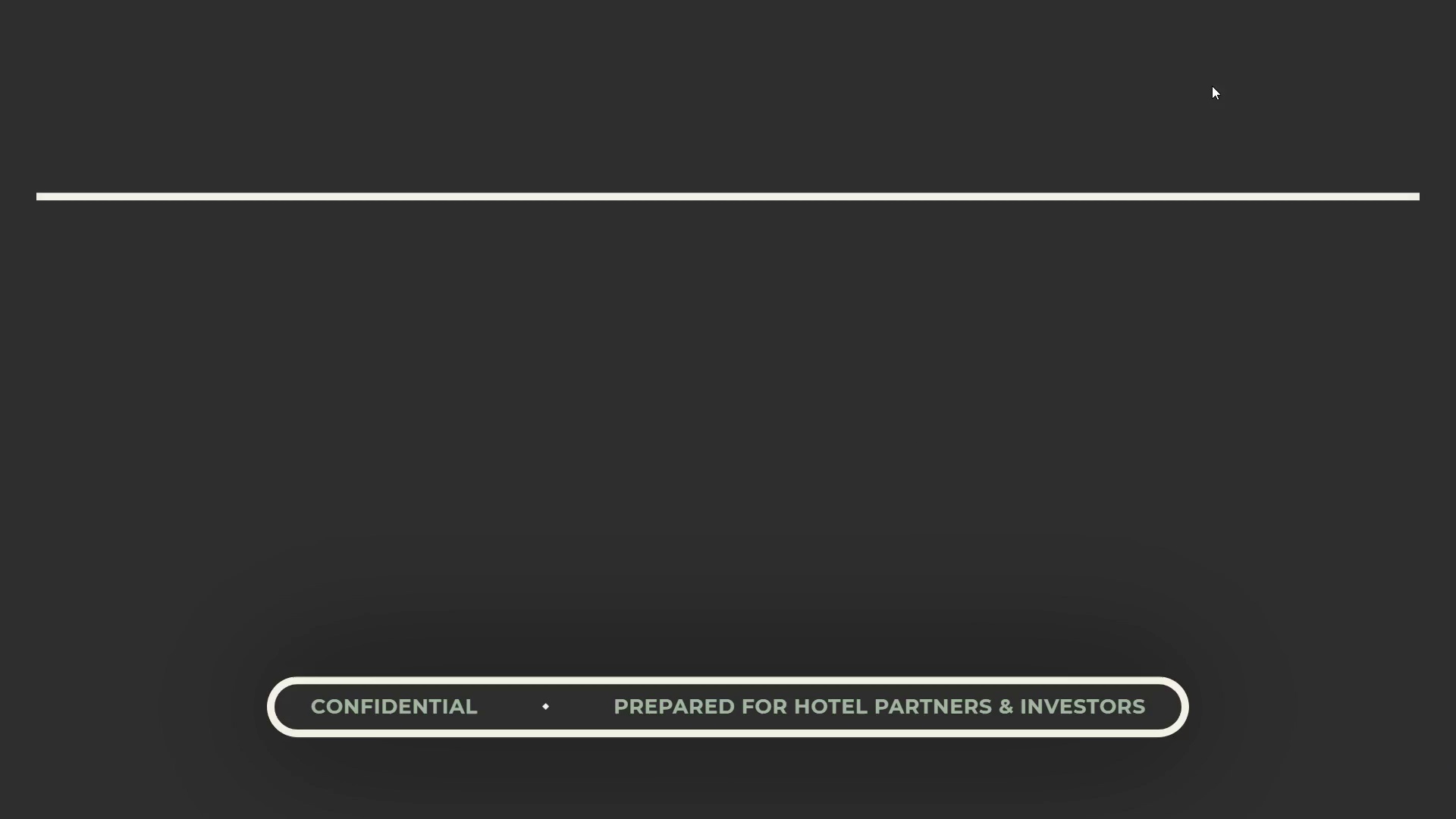 
key(ArrowRight)
 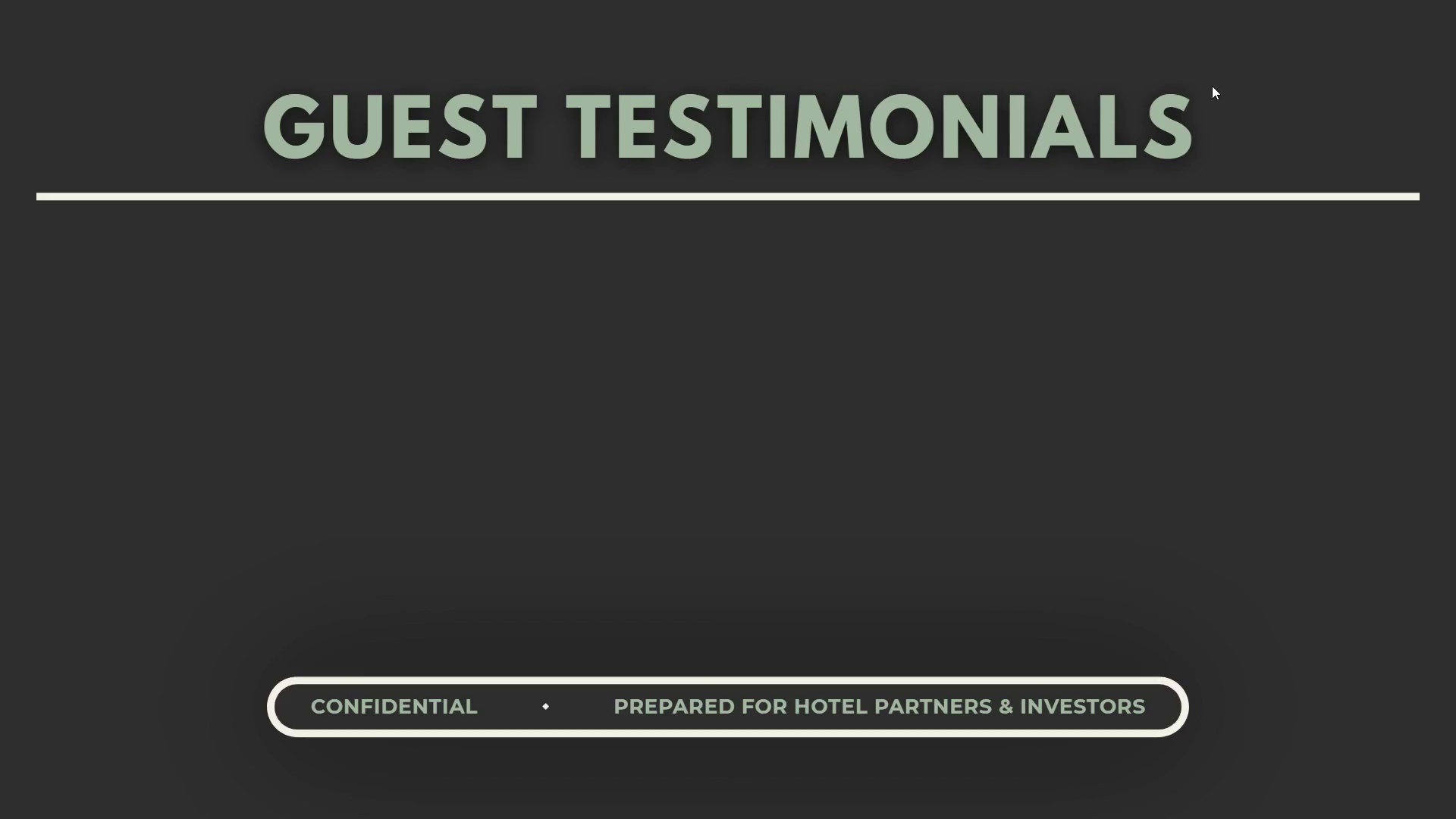 
key(ArrowLeft)
 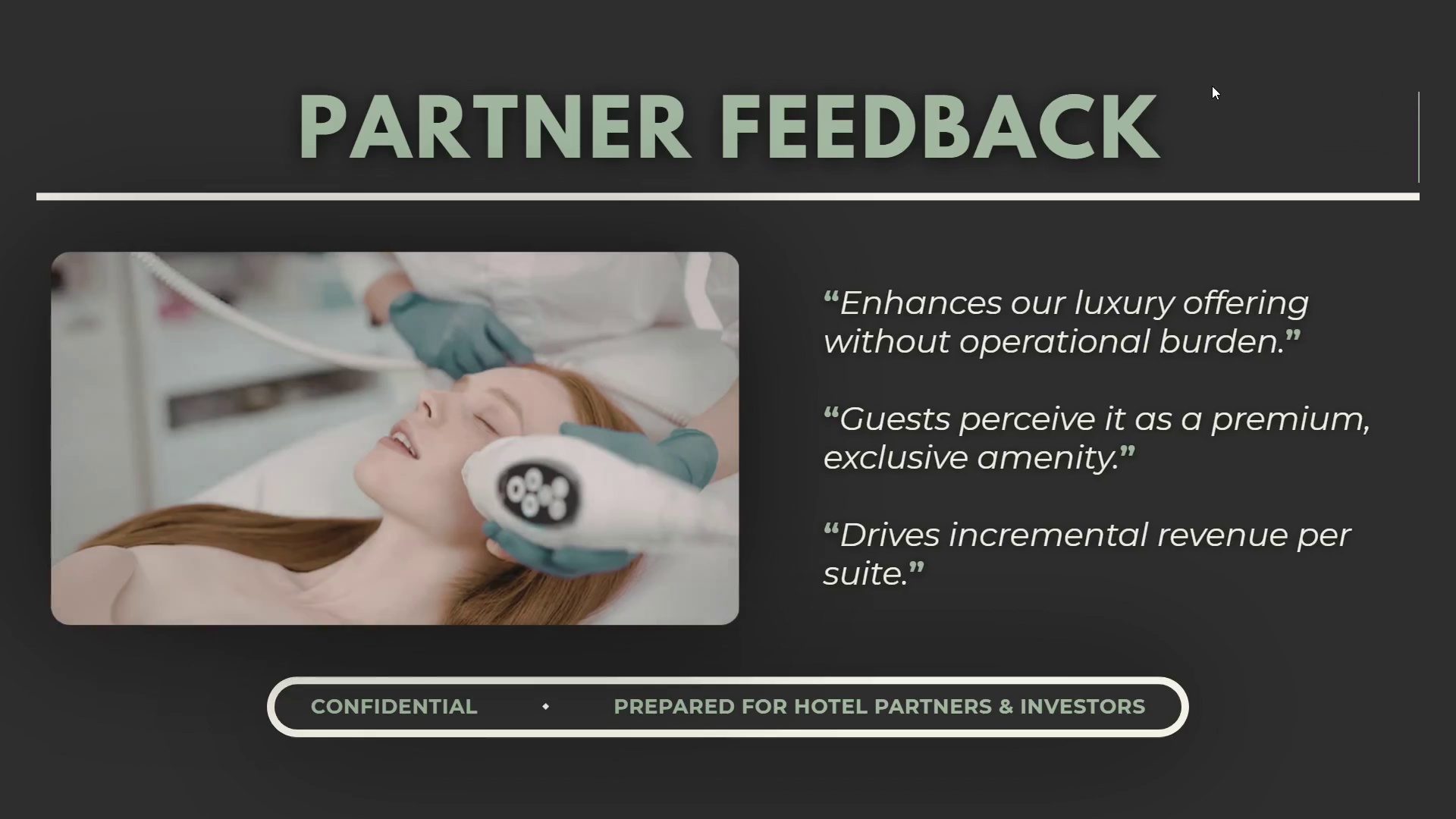 
key(ArrowLeft)
 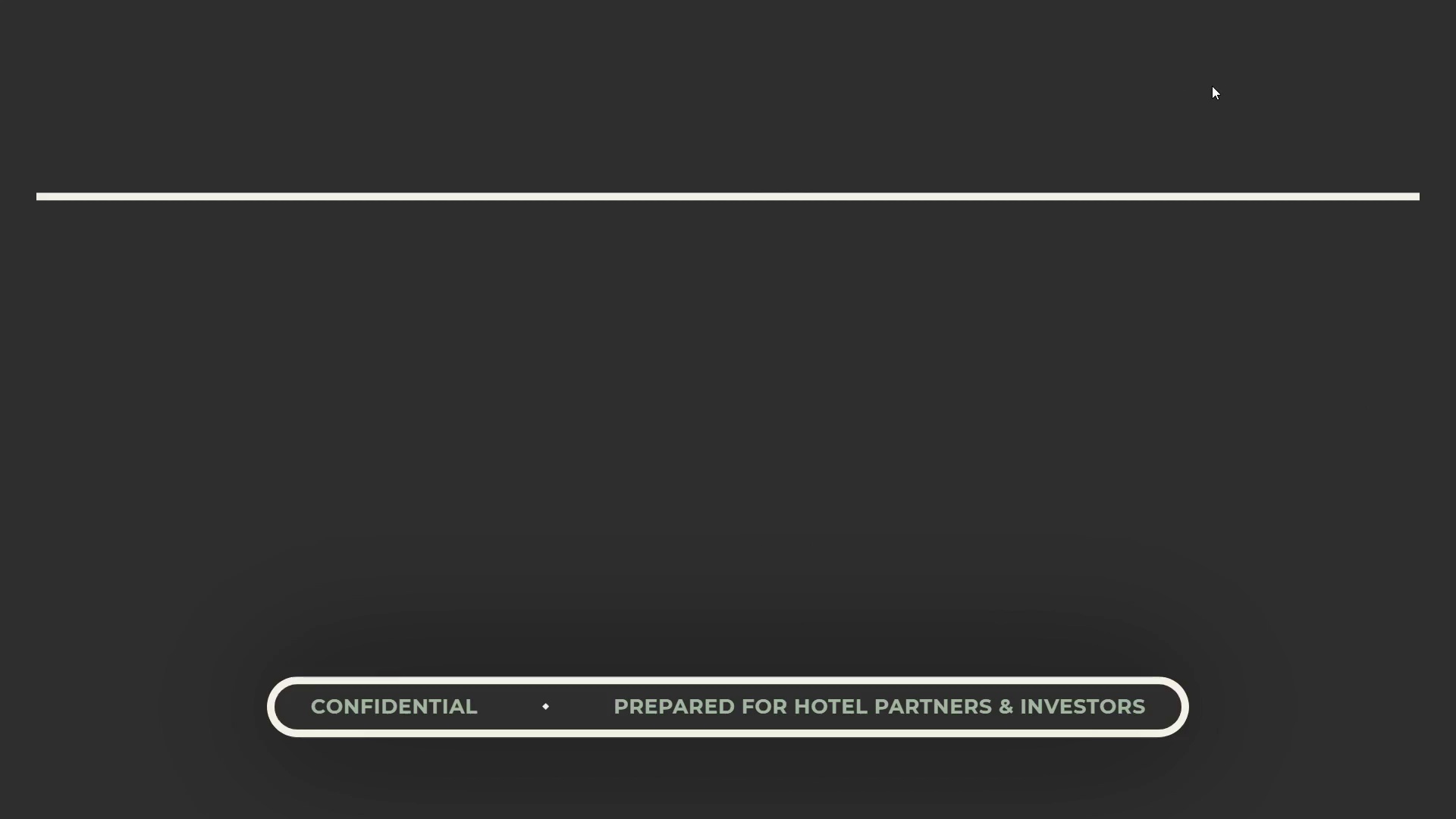 
key(ArrowRight)
 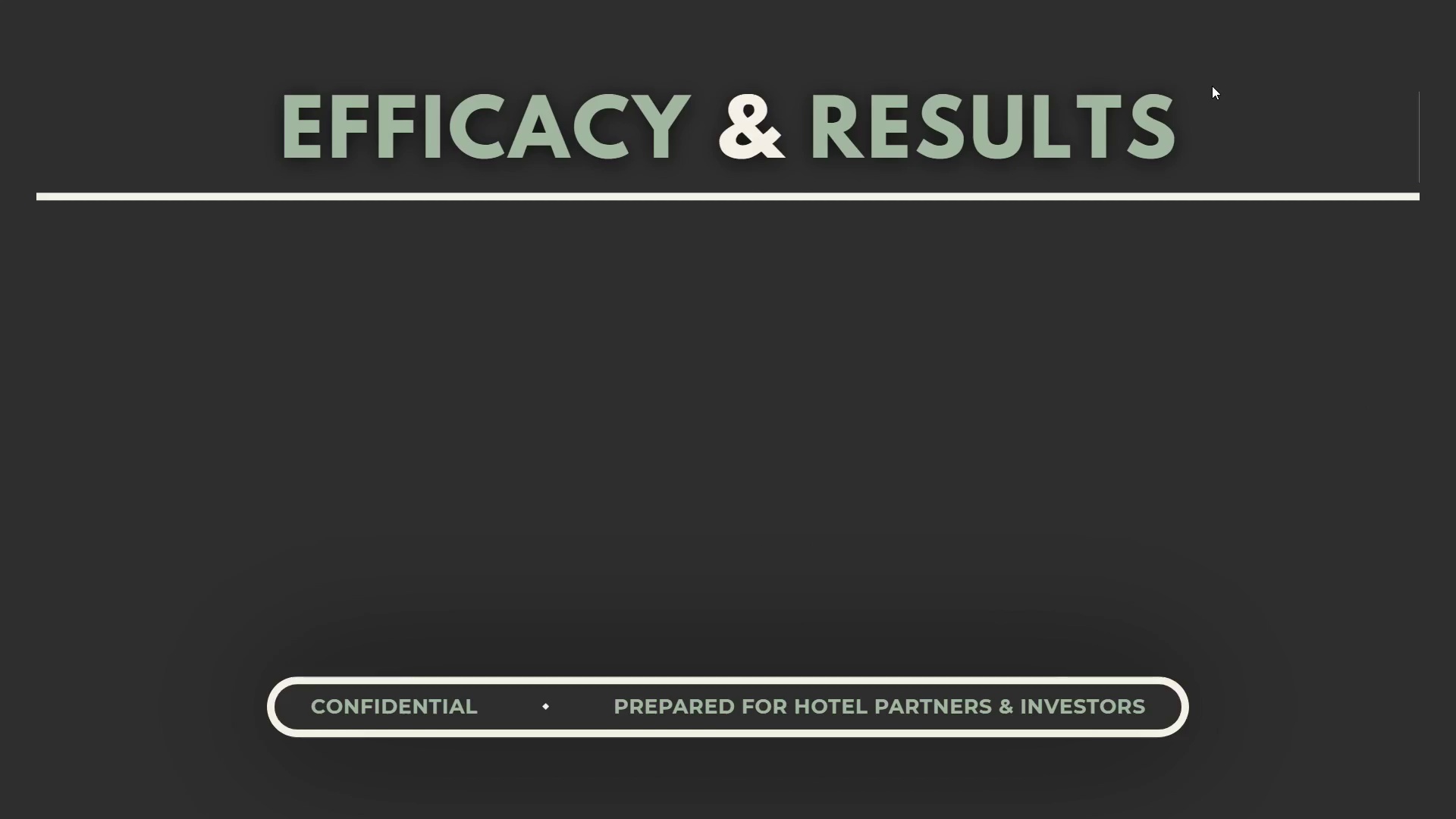 
key(ArrowRight)
 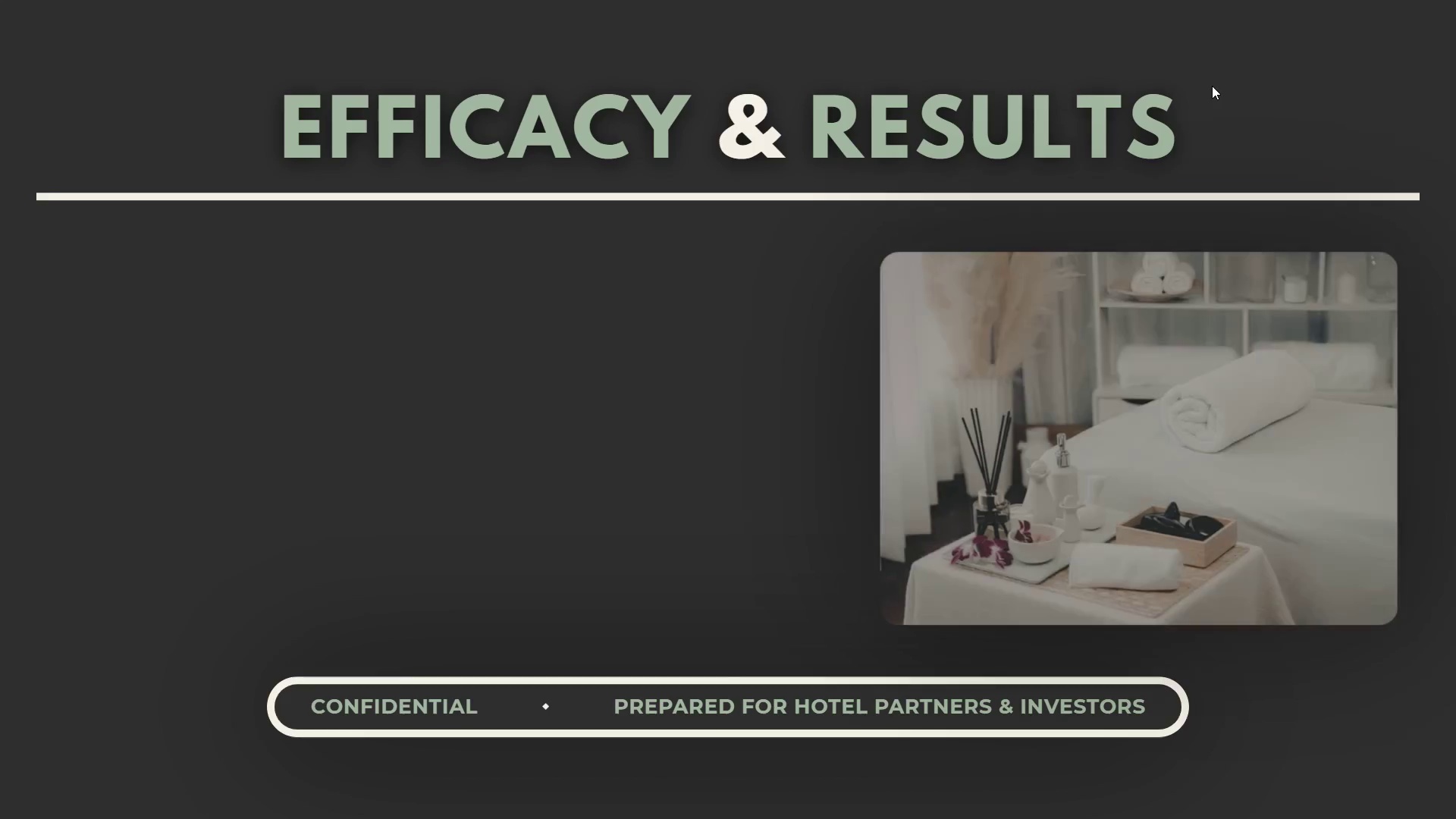 
key(ArrowRight)
 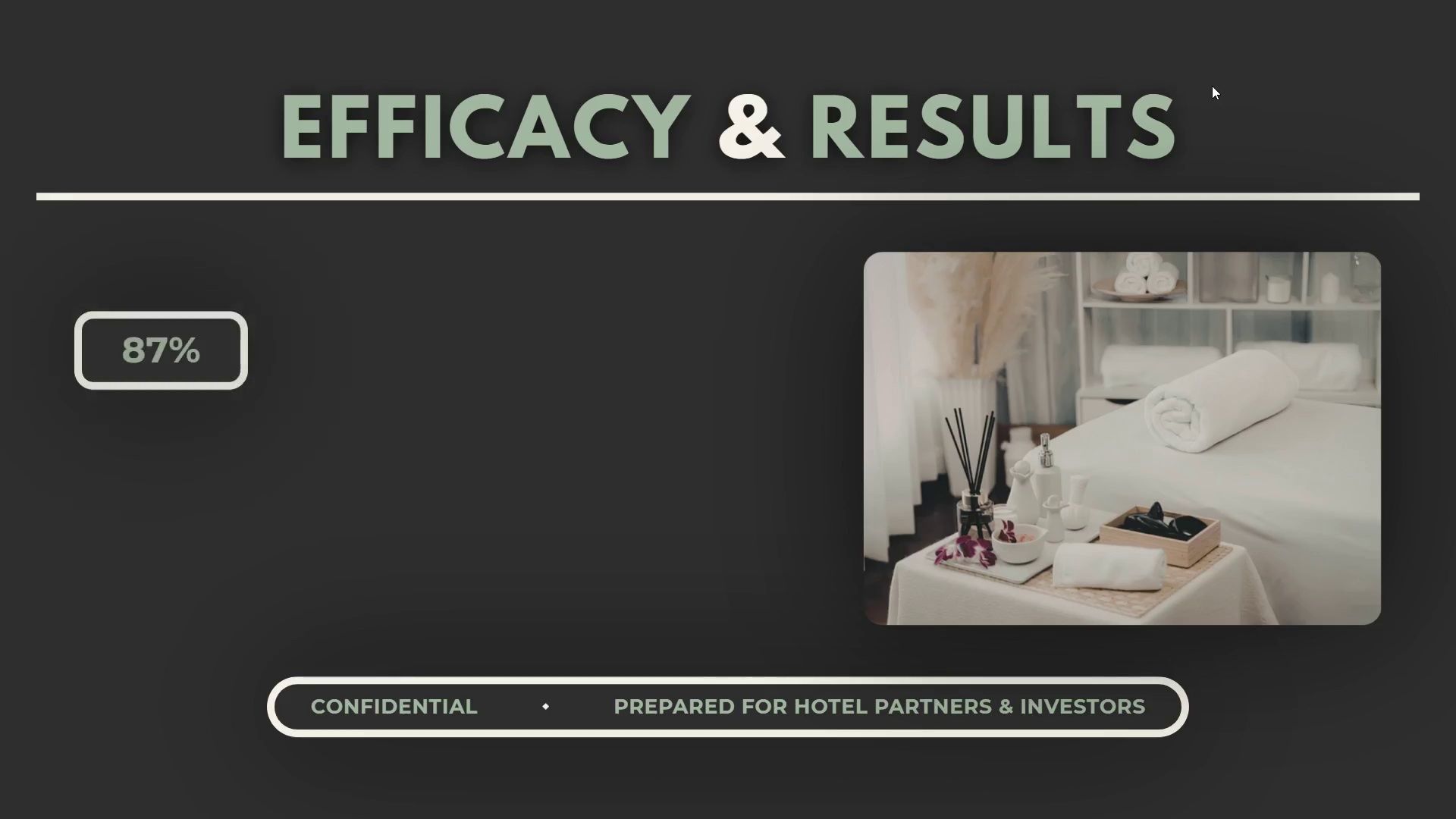 
key(ArrowRight)
 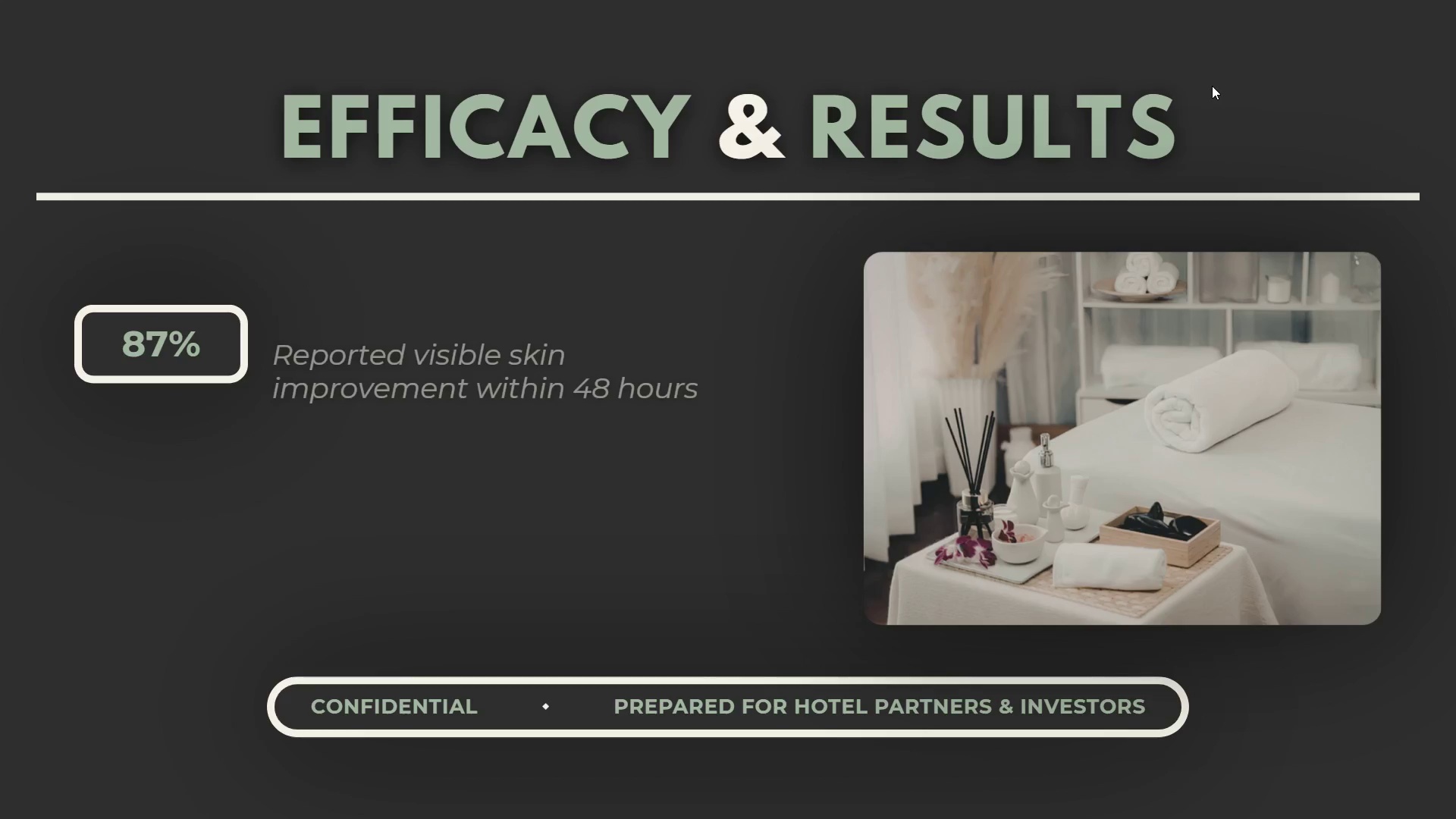 
key(ArrowRight)
 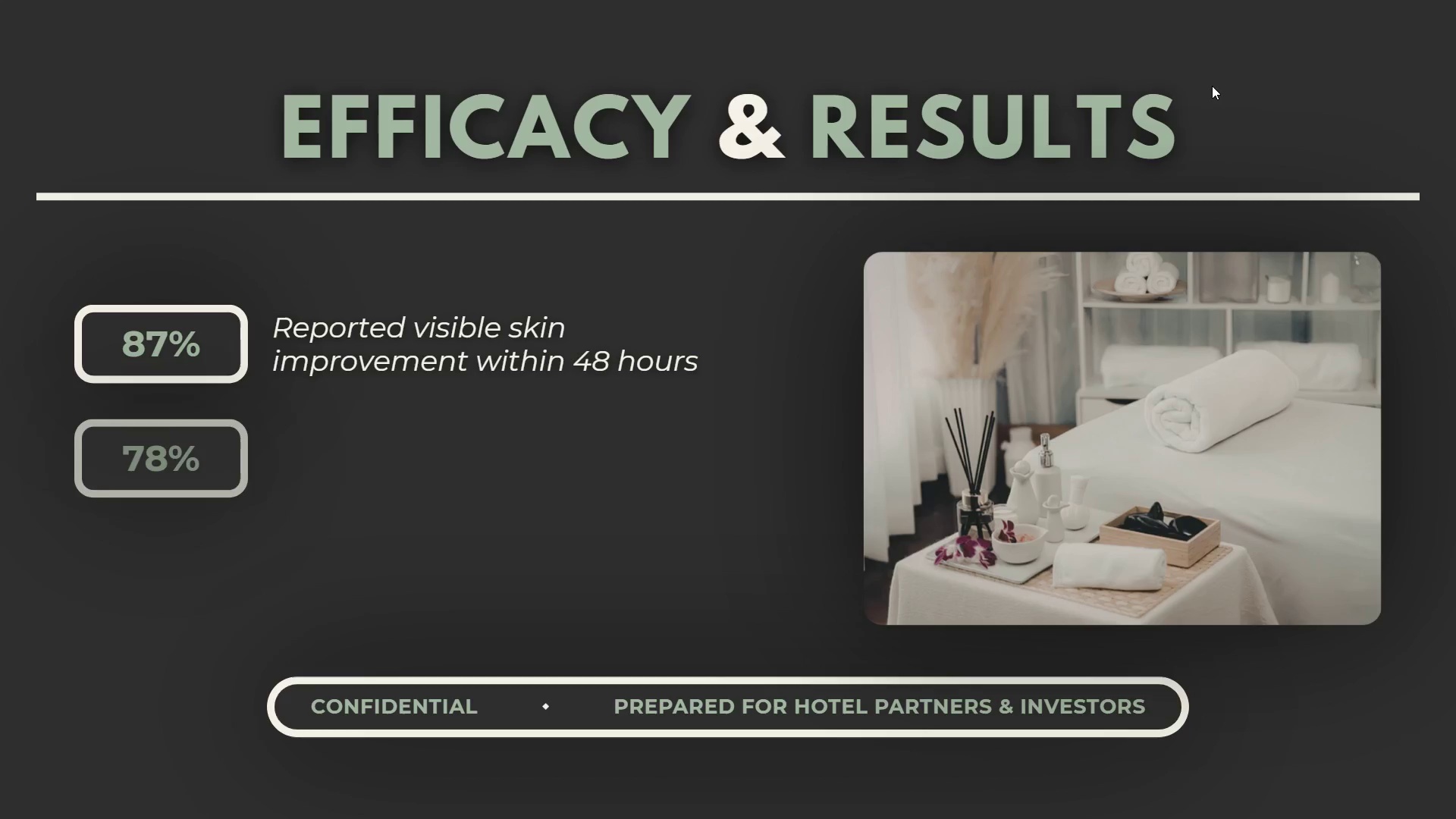 
key(ArrowRight)
 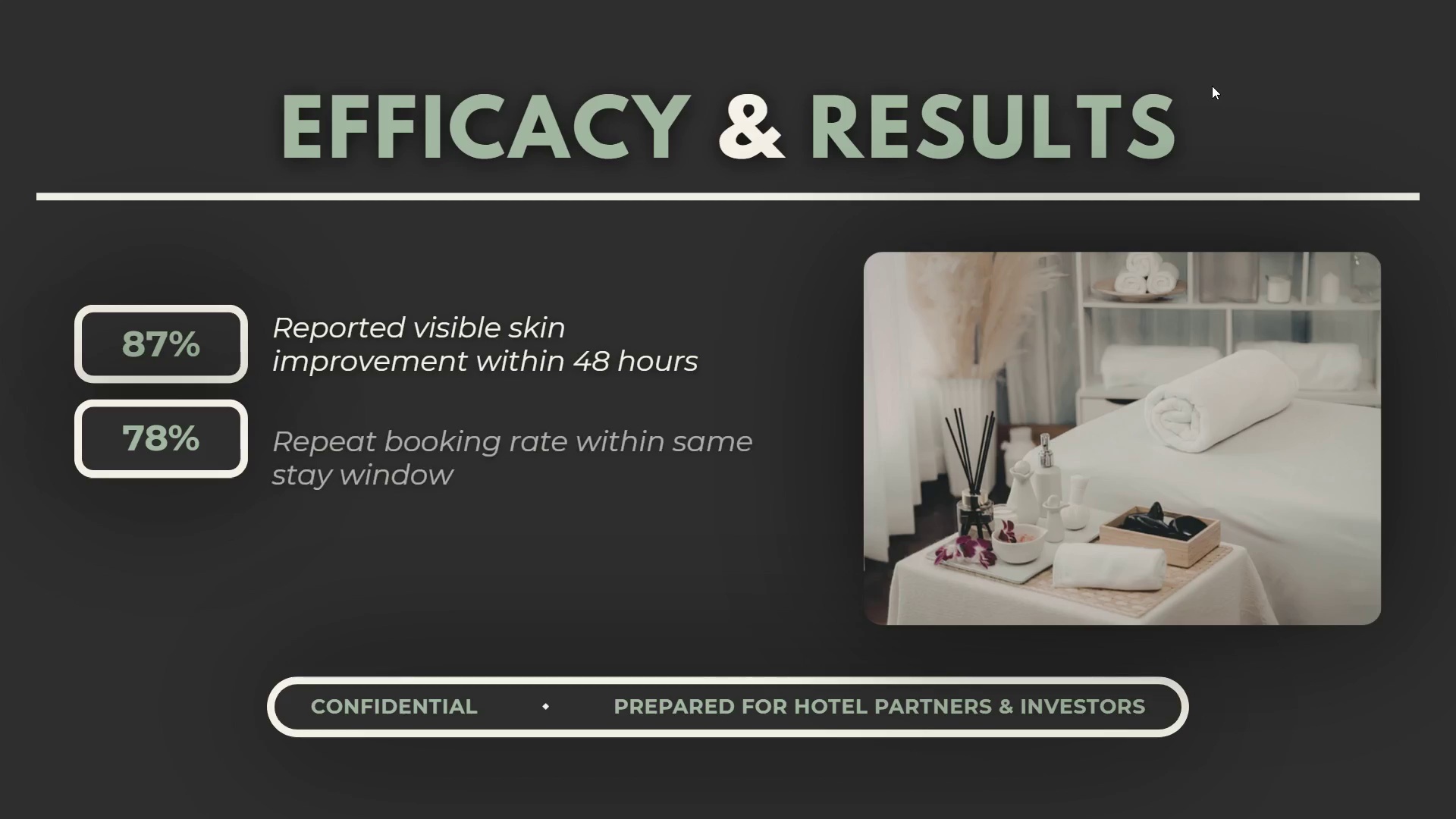 
key(ArrowRight)
 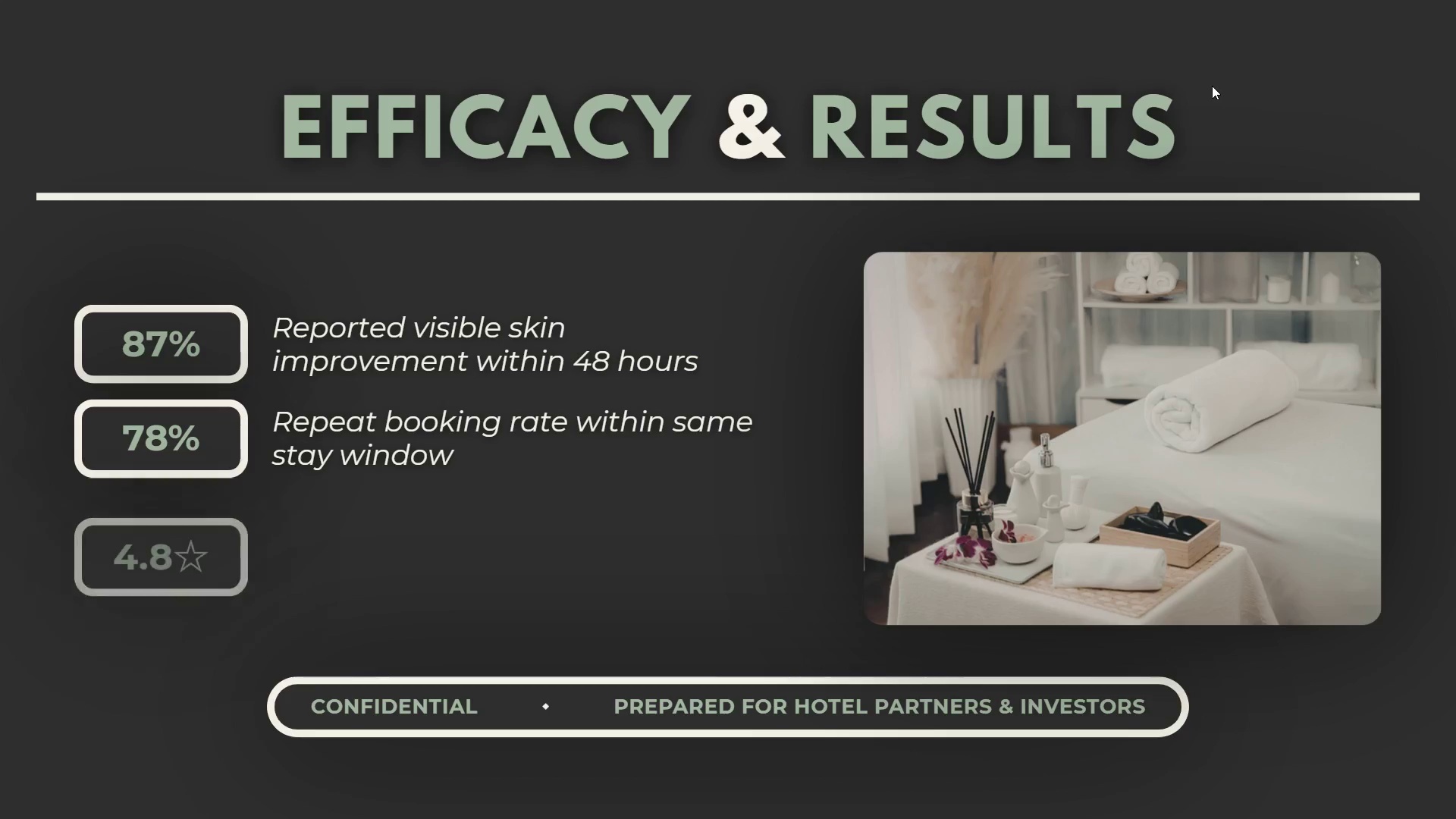 
key(ArrowRight)
 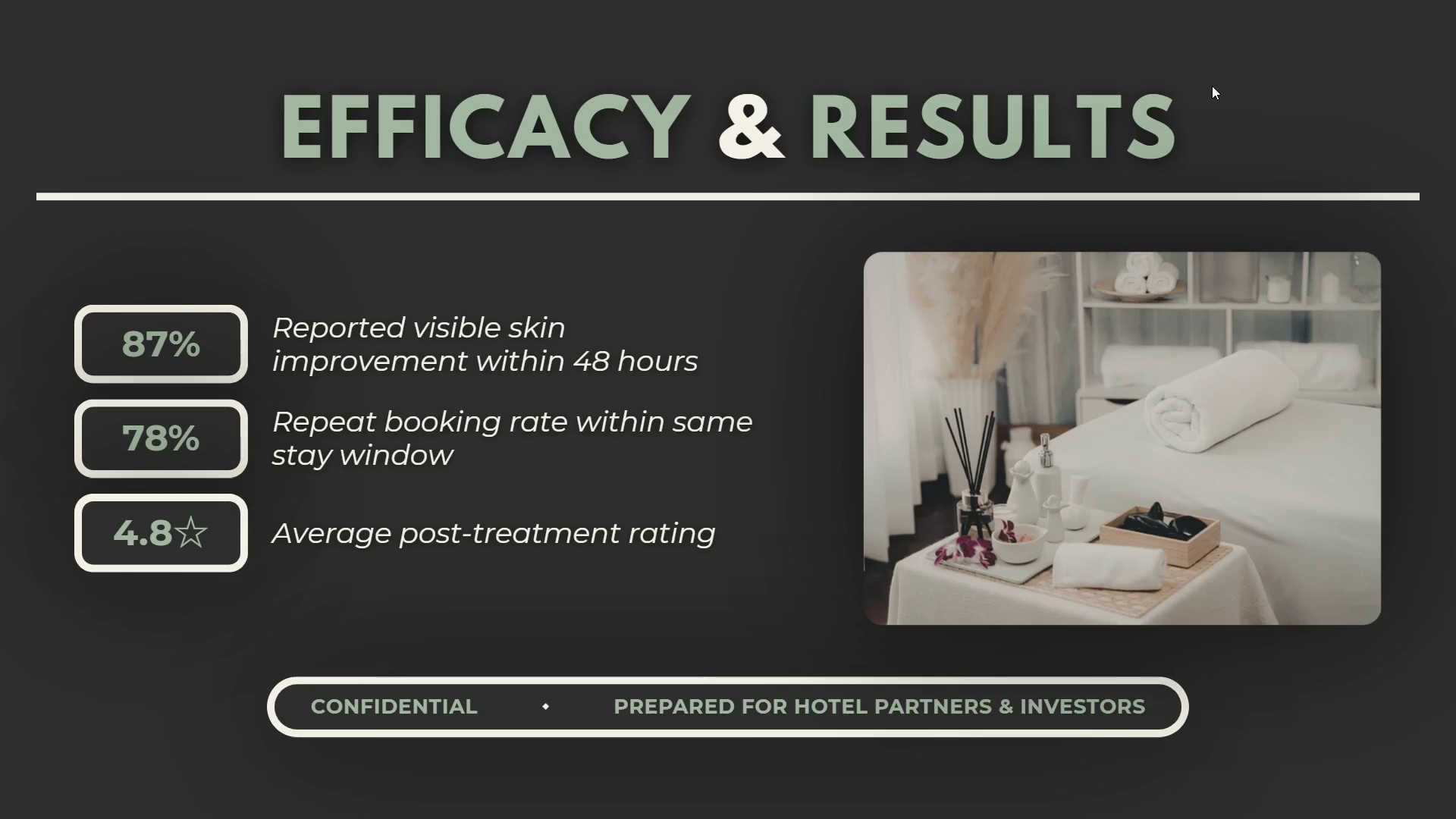 
key(ArrowRight)
 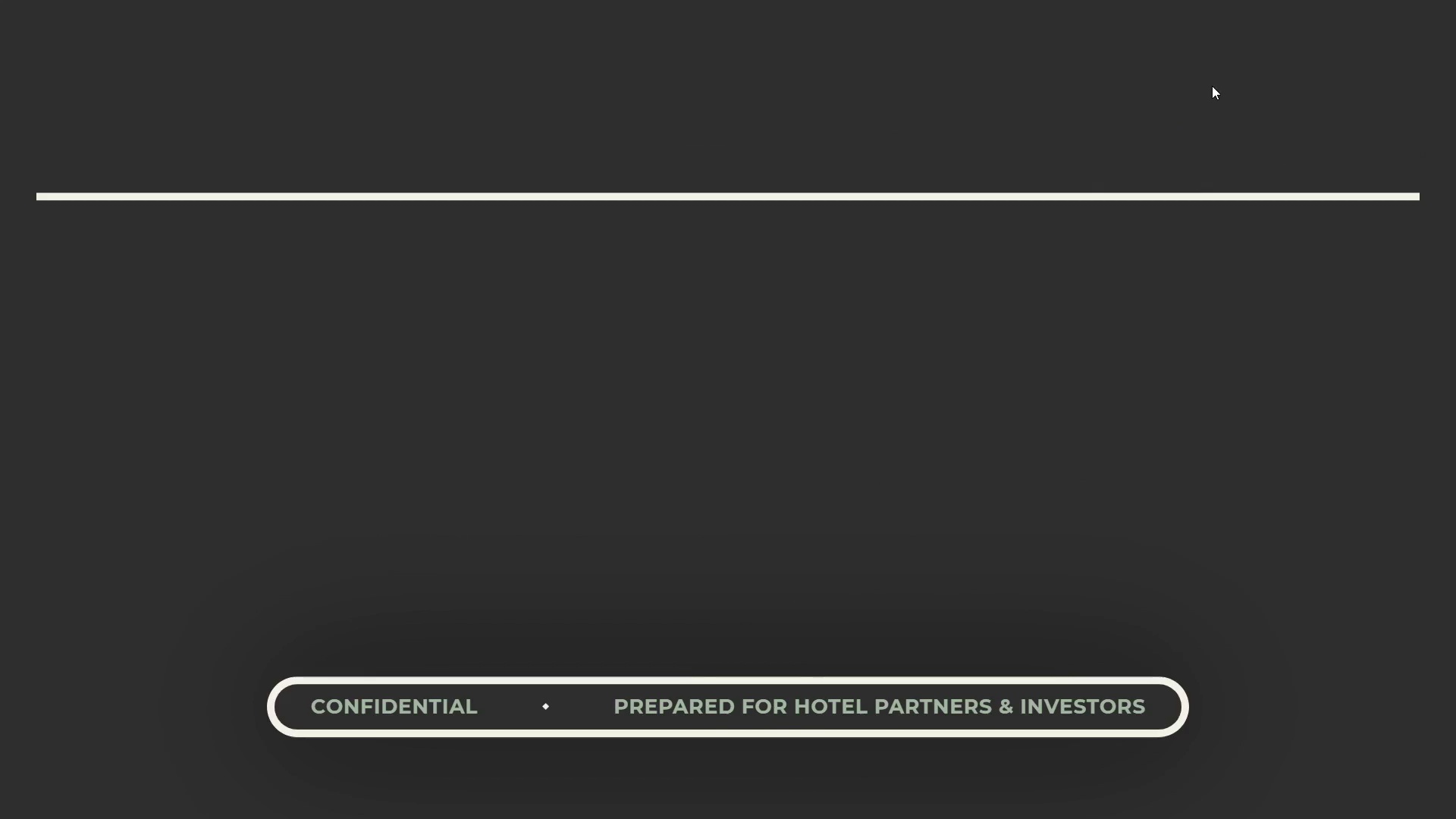 
wait(6.74)
 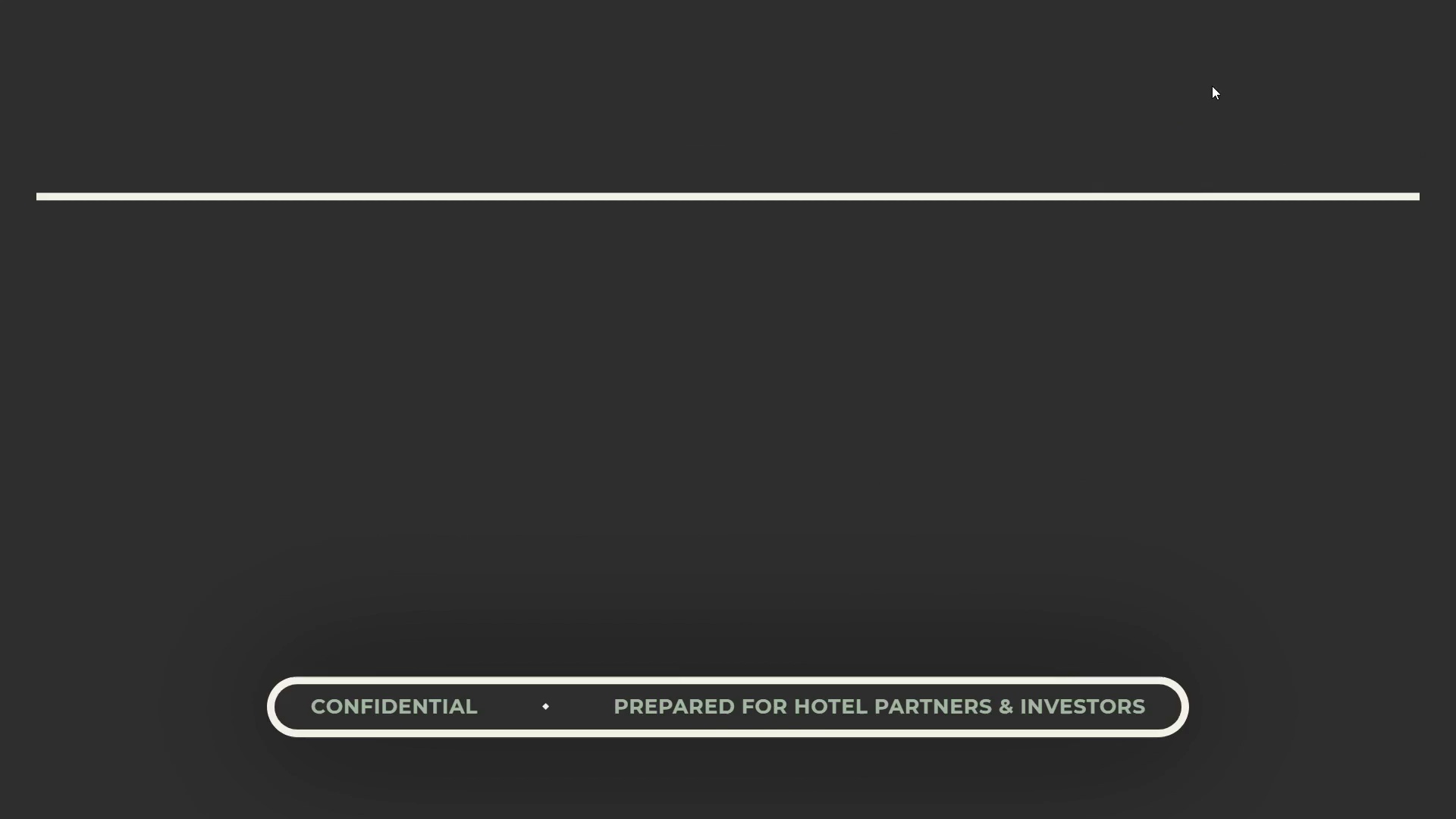 
key(ArrowRight)
 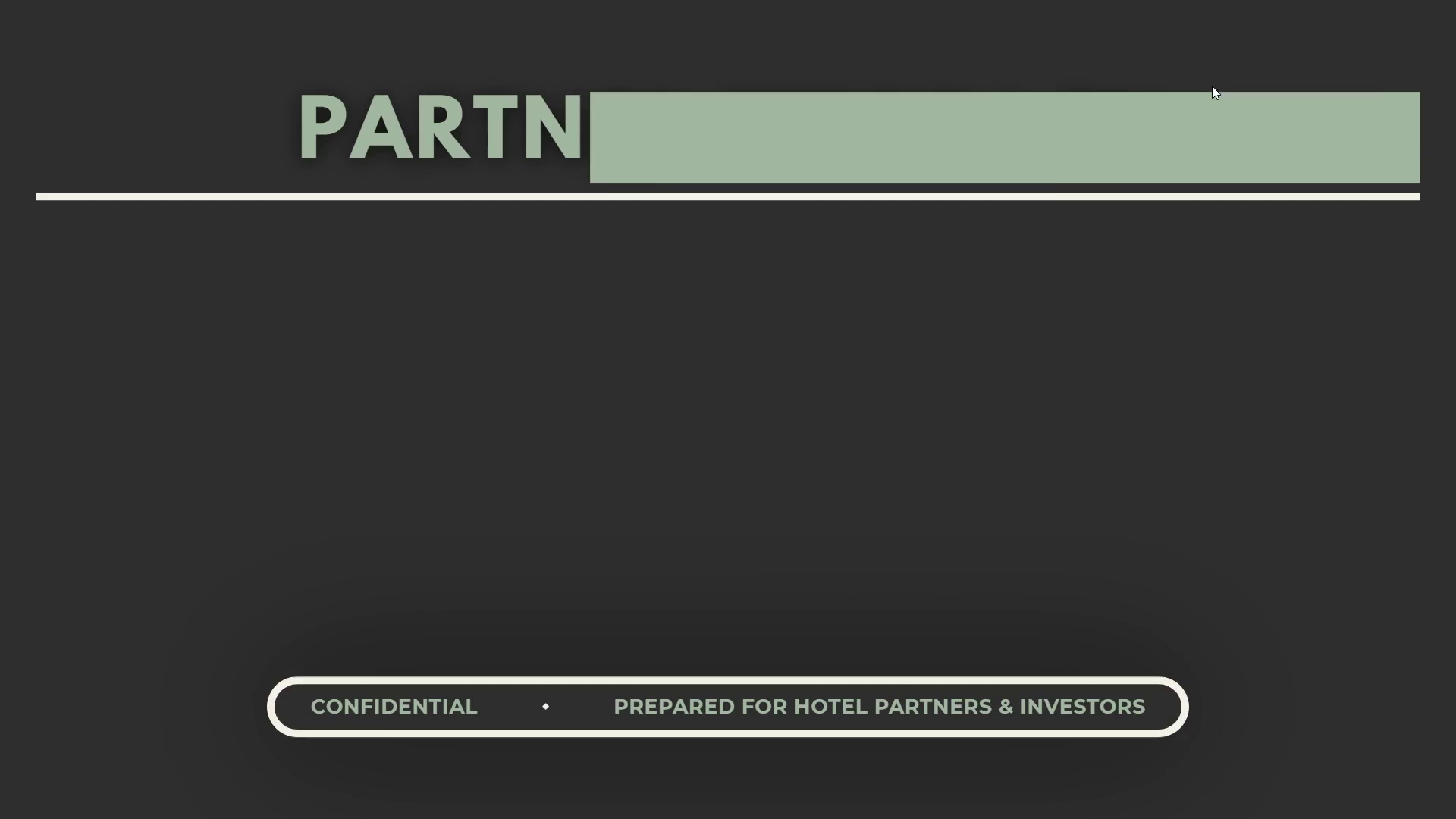 
key(ArrowRight)
 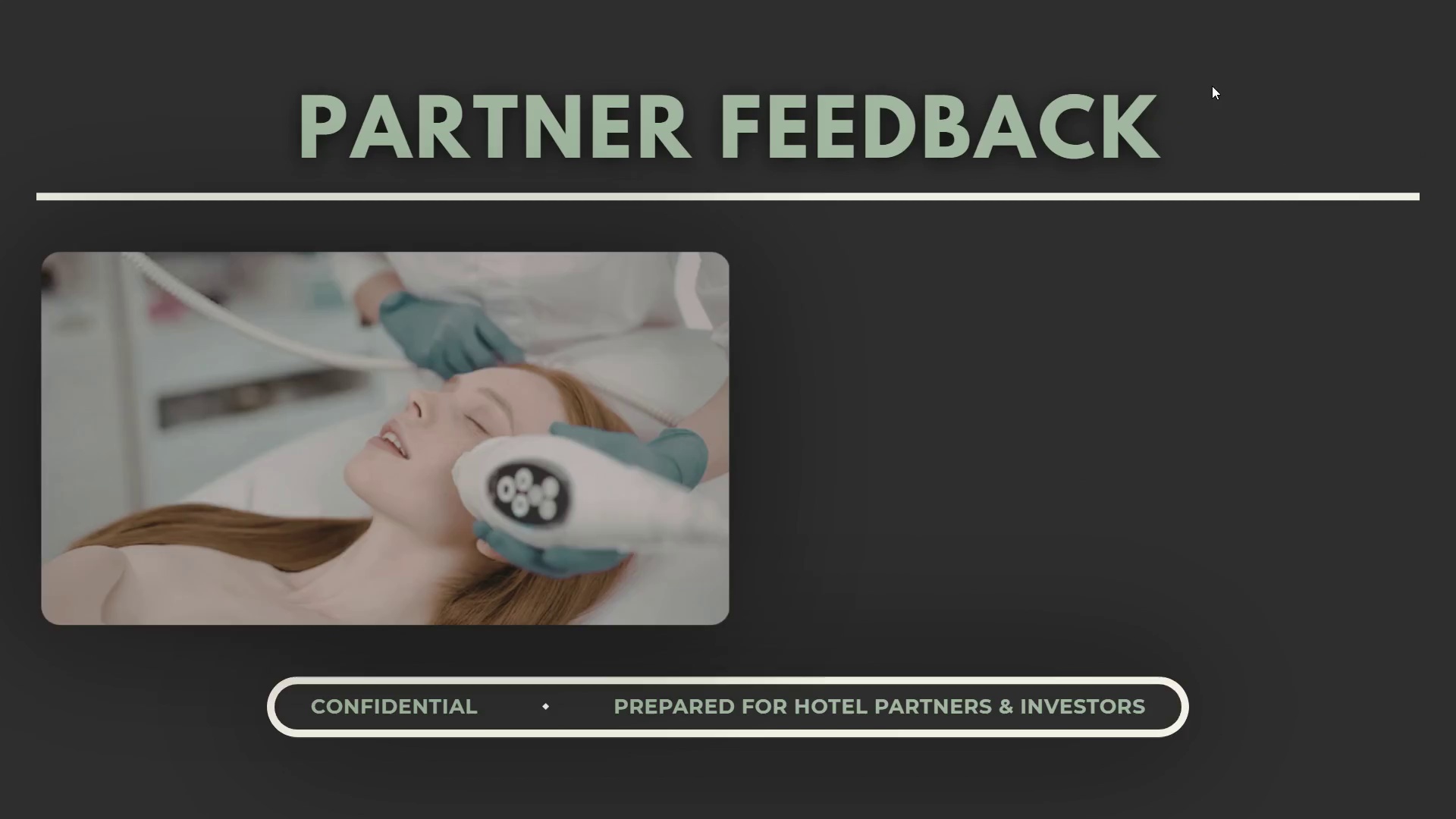 
key(ArrowRight)
 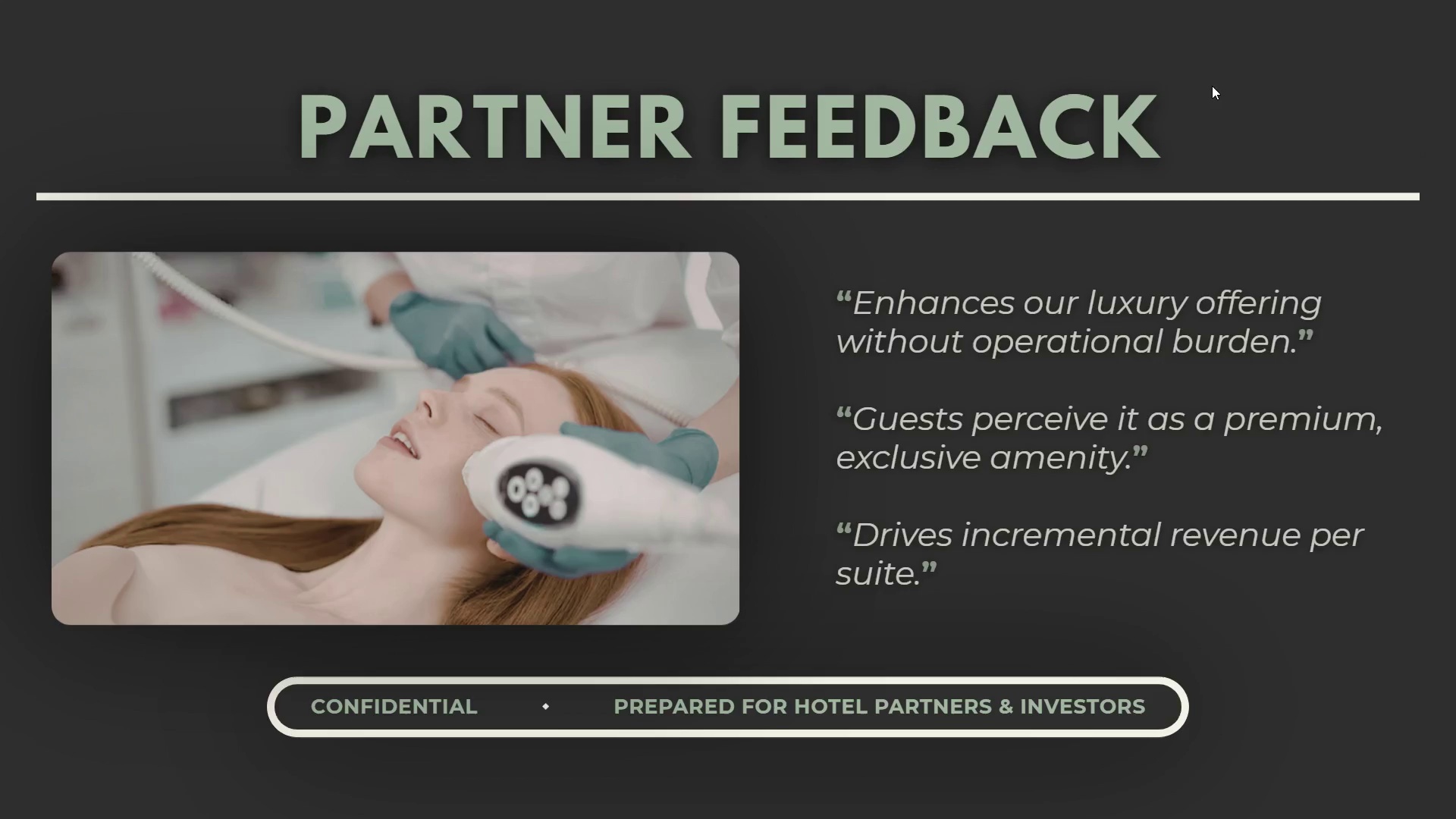 
key(ArrowRight)
 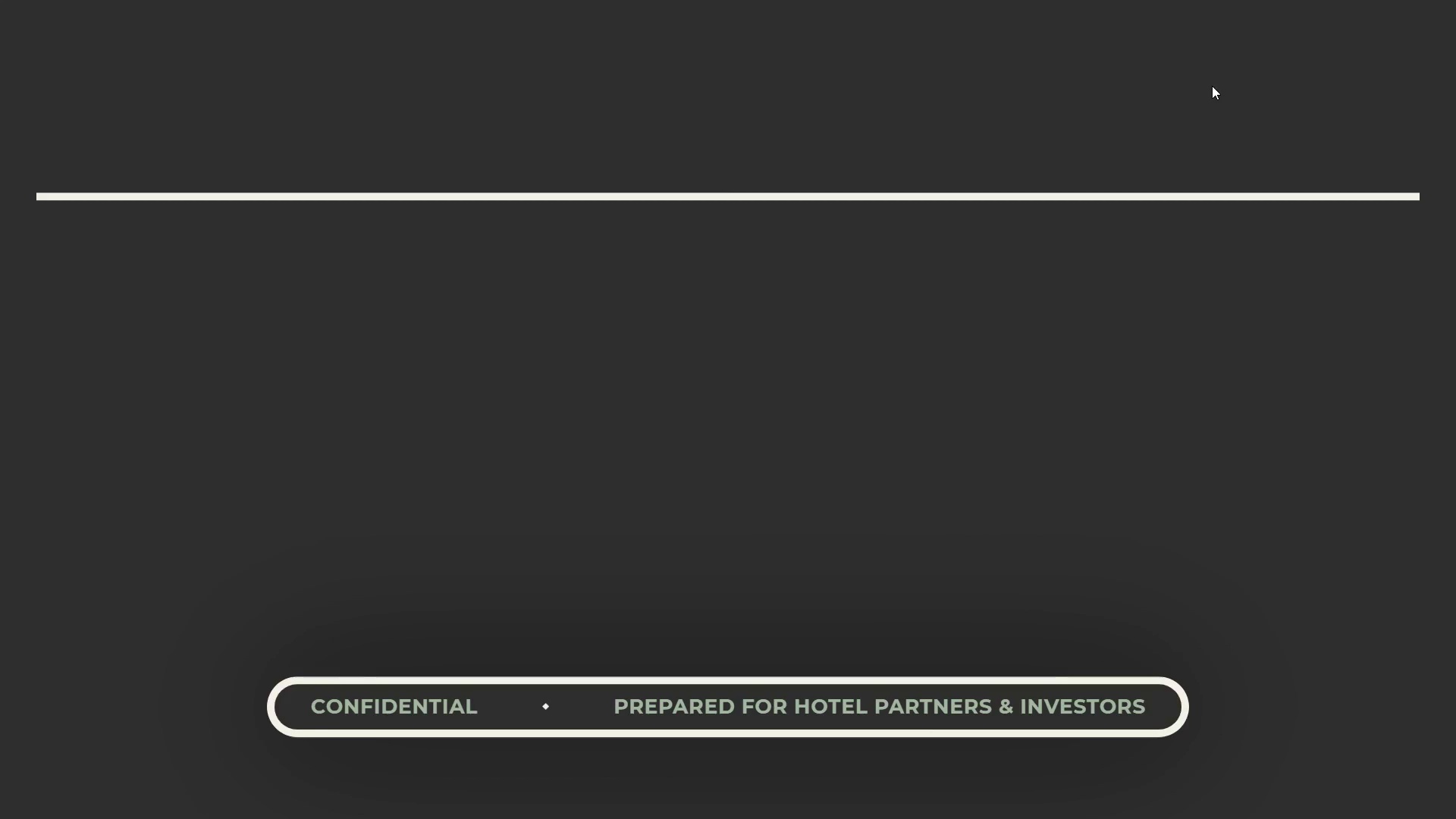 
key(Escape)
 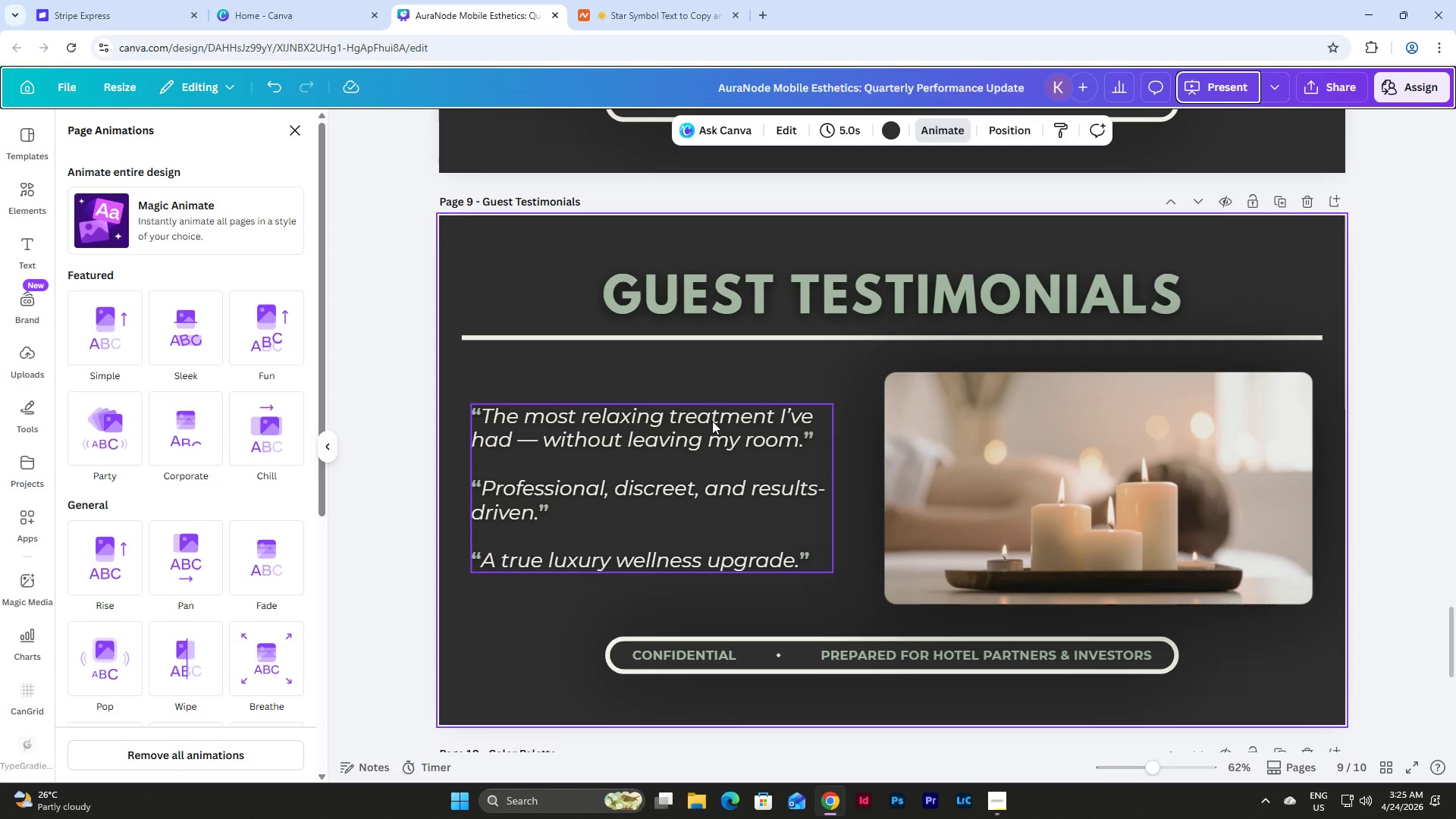 
left_click([1084, 436])
 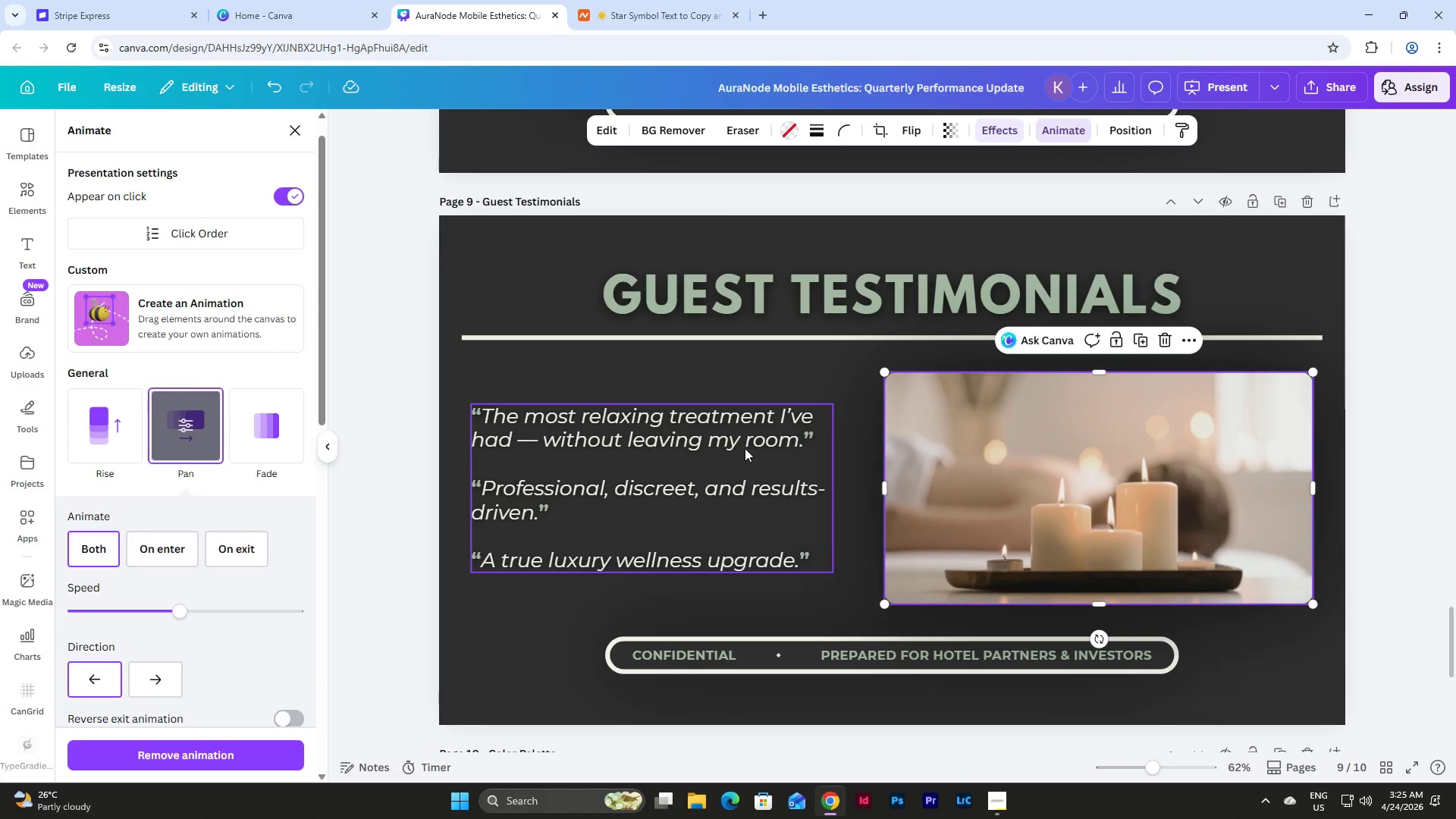 
left_click([742, 460])
 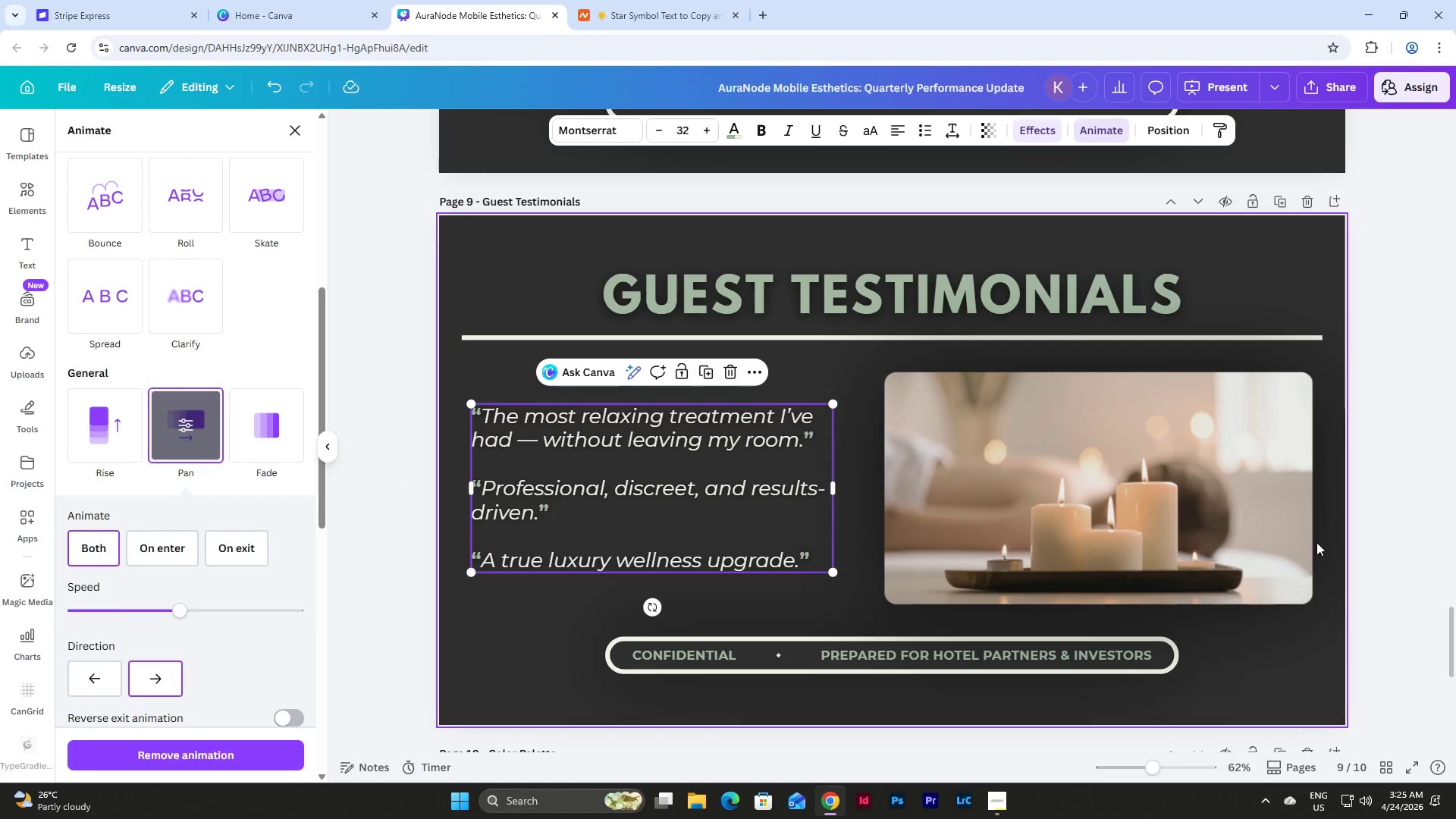 
left_click([1330, 628])
 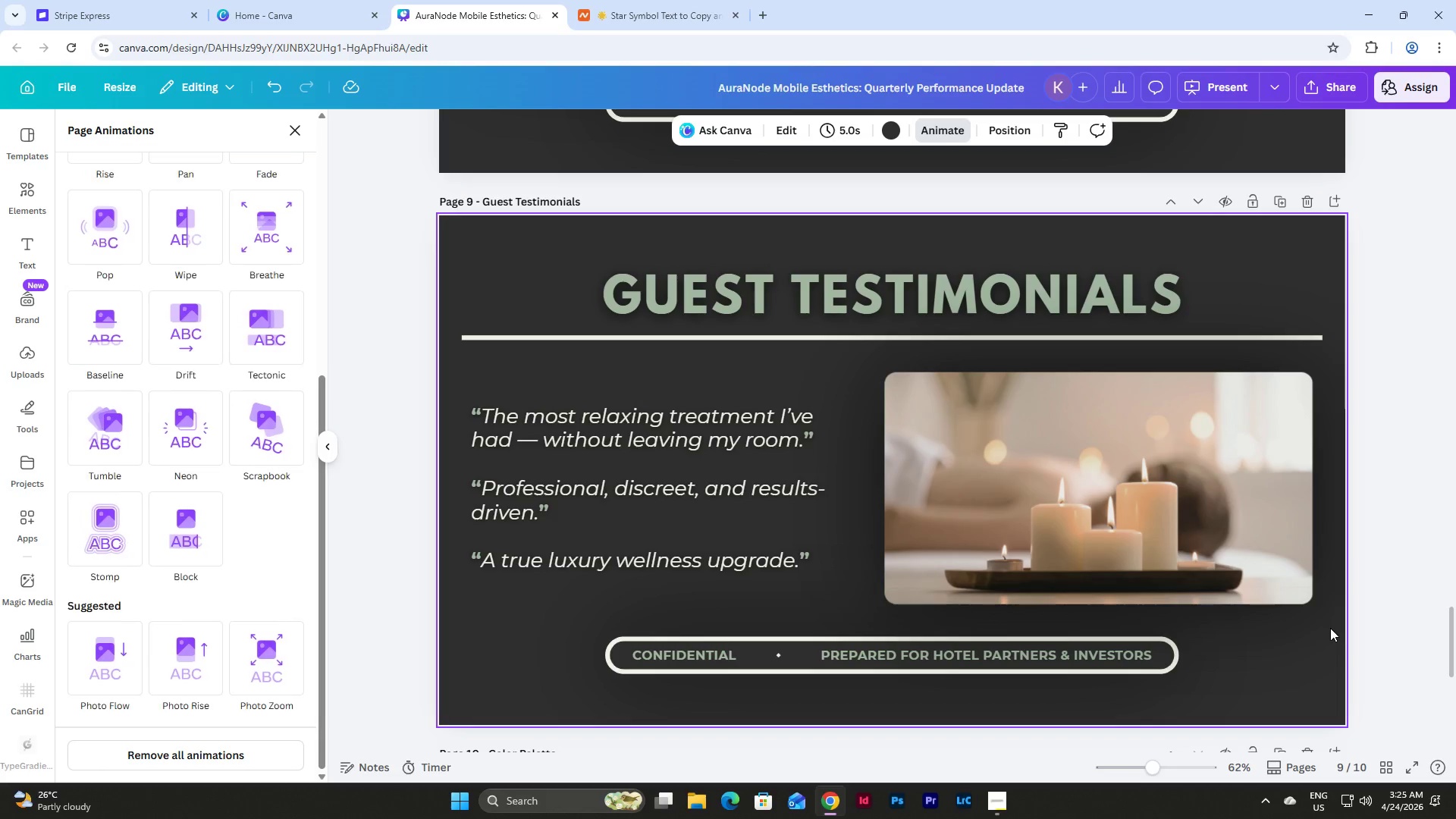 
scroll: coordinate [1330, 628], scroll_direction: down, amount: 5.0
 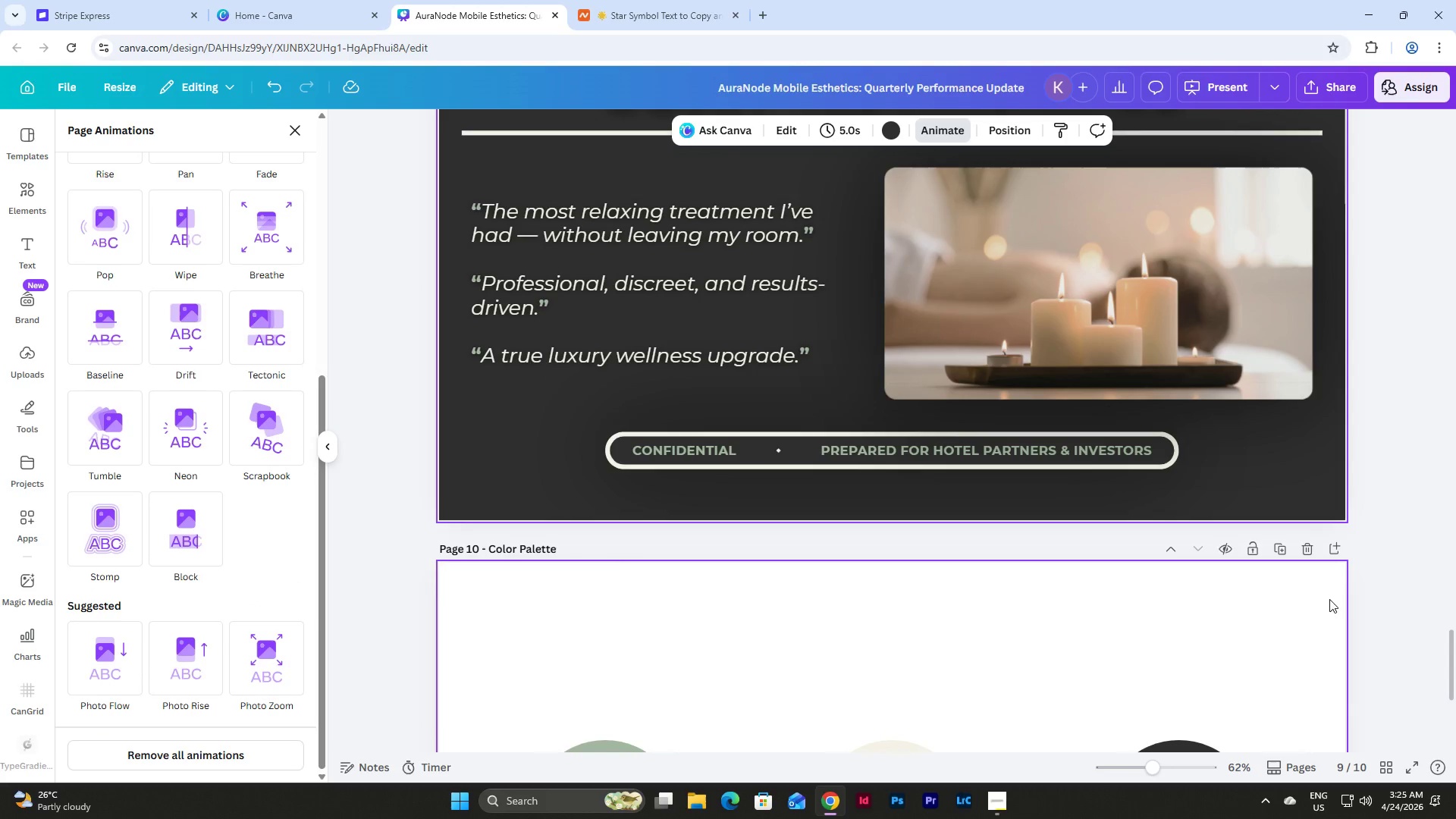 
left_click([1310, 556])
 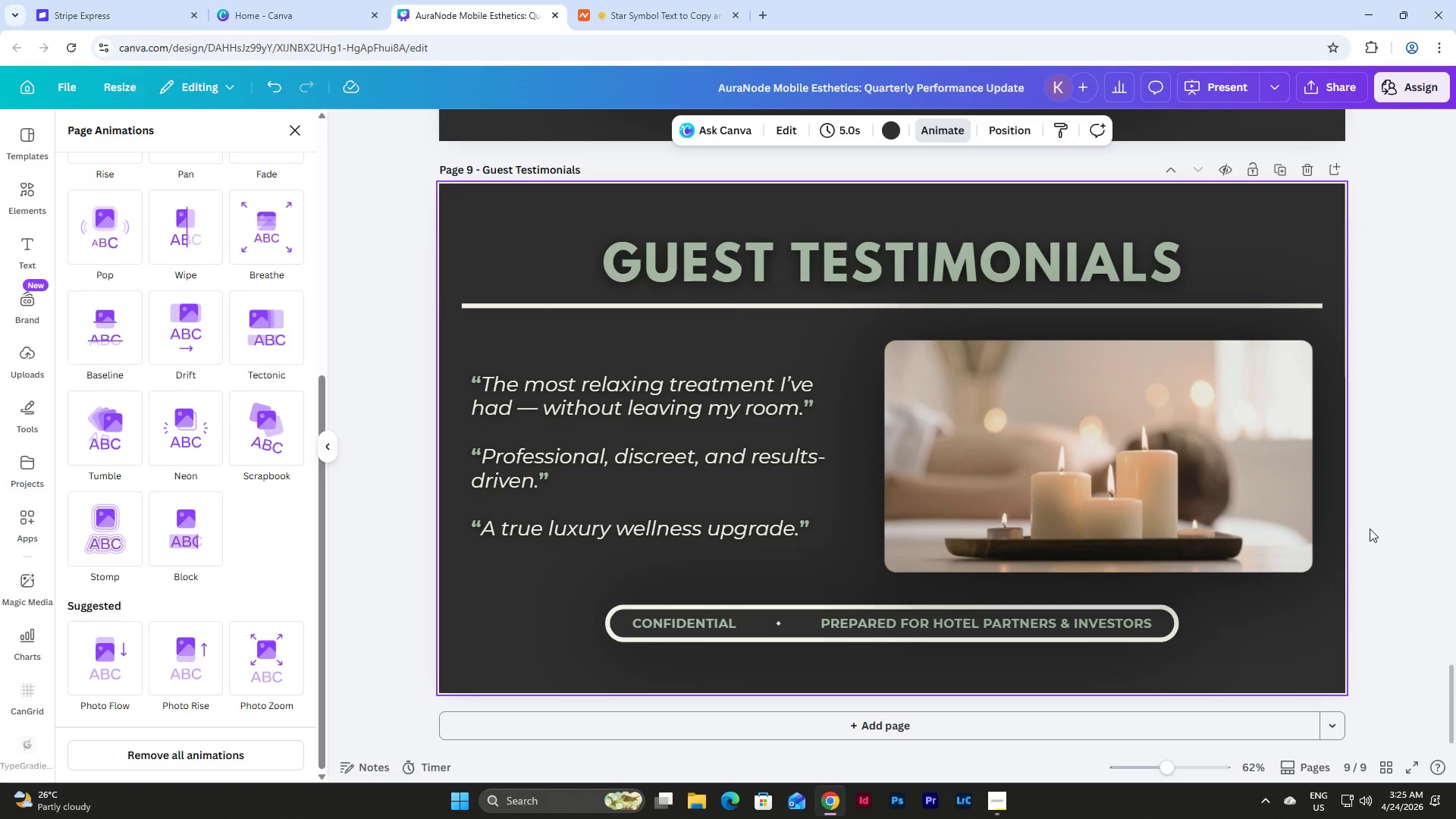 
scroll: coordinate [1398, 529], scroll_direction: up, amount: 2.0
 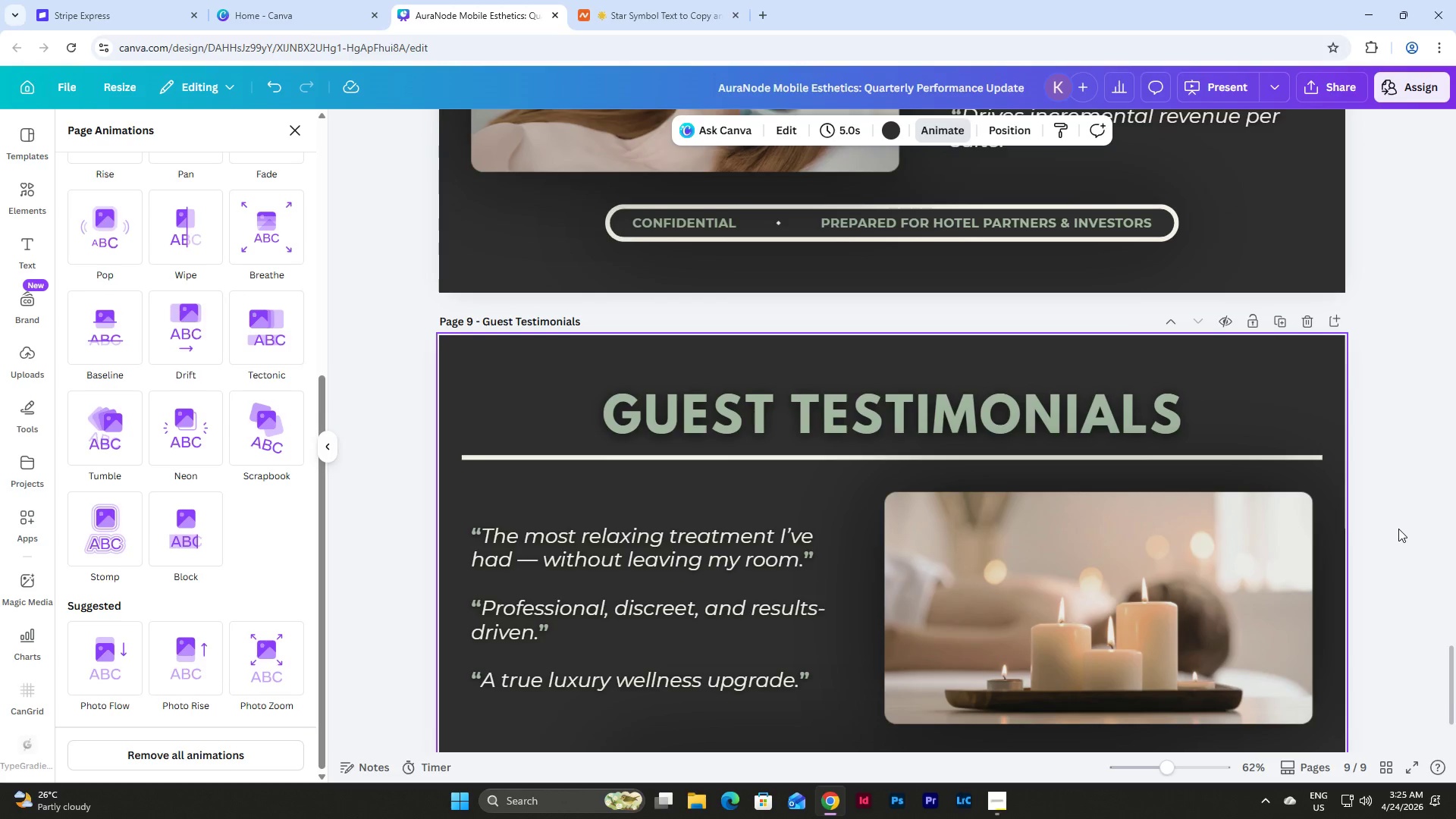 
scroll: coordinate [1398, 529], scroll_direction: down, amount: 4.0
 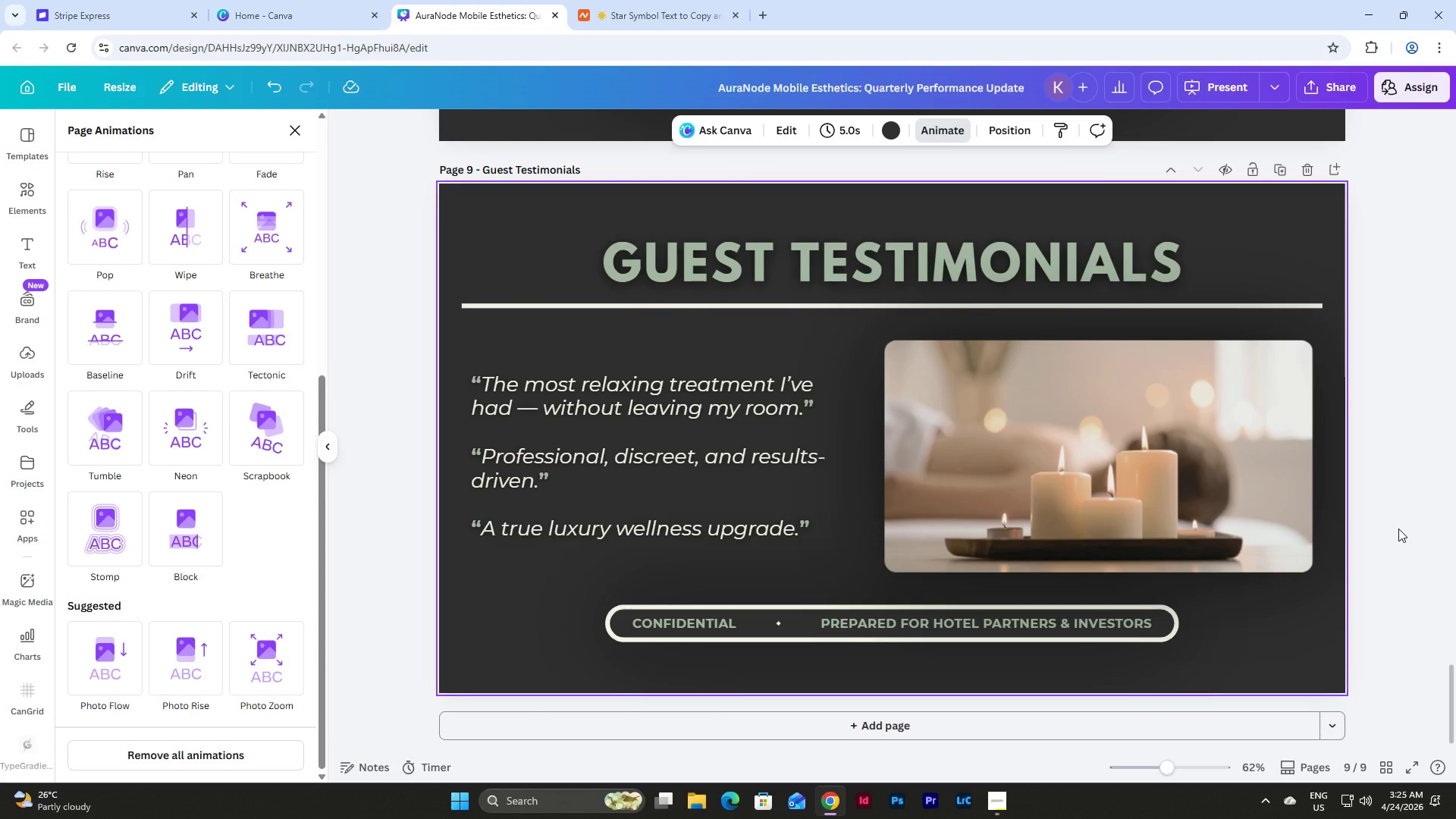 
left_click([1390, 762])
 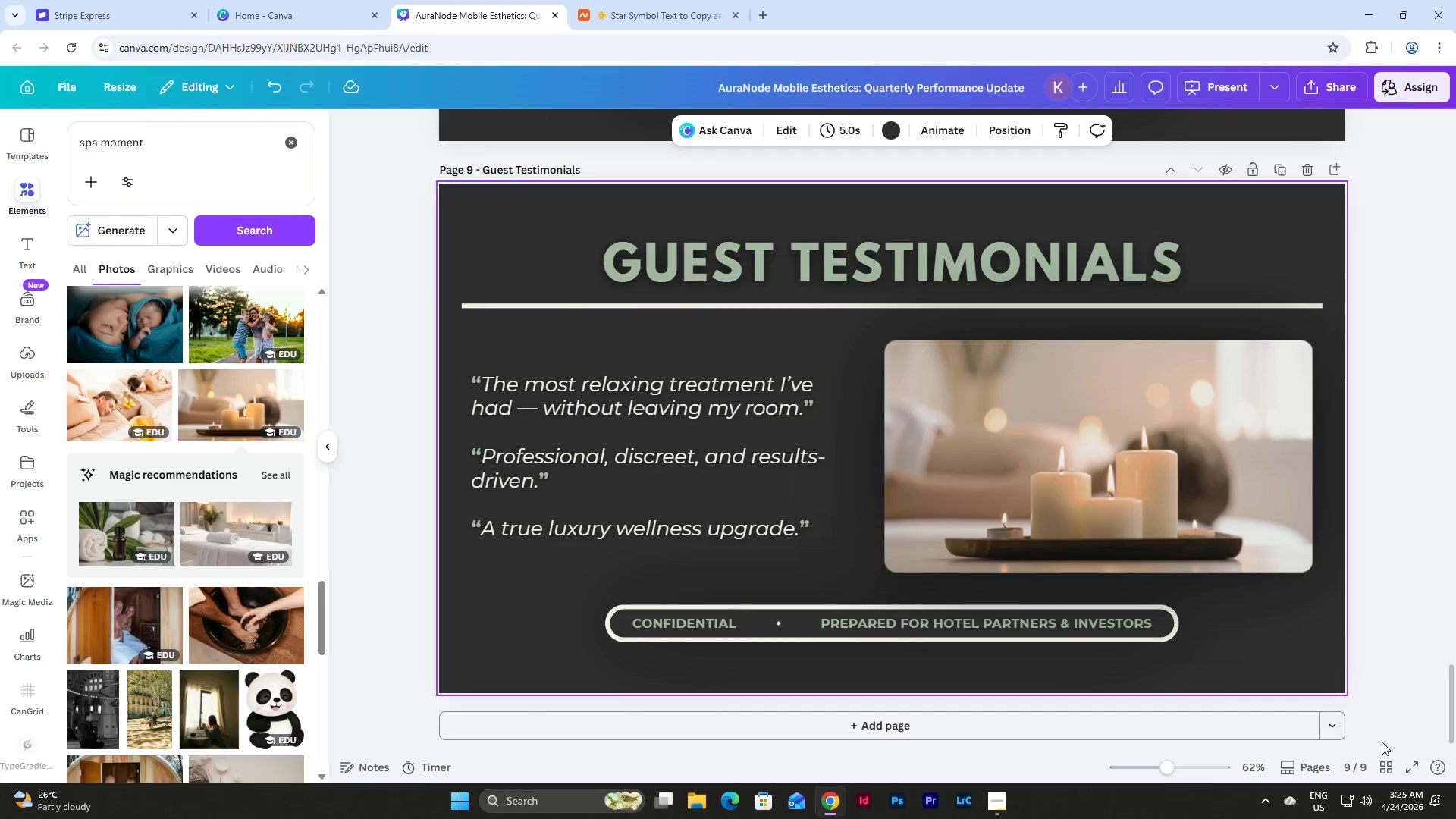 
left_click([1385, 764])
 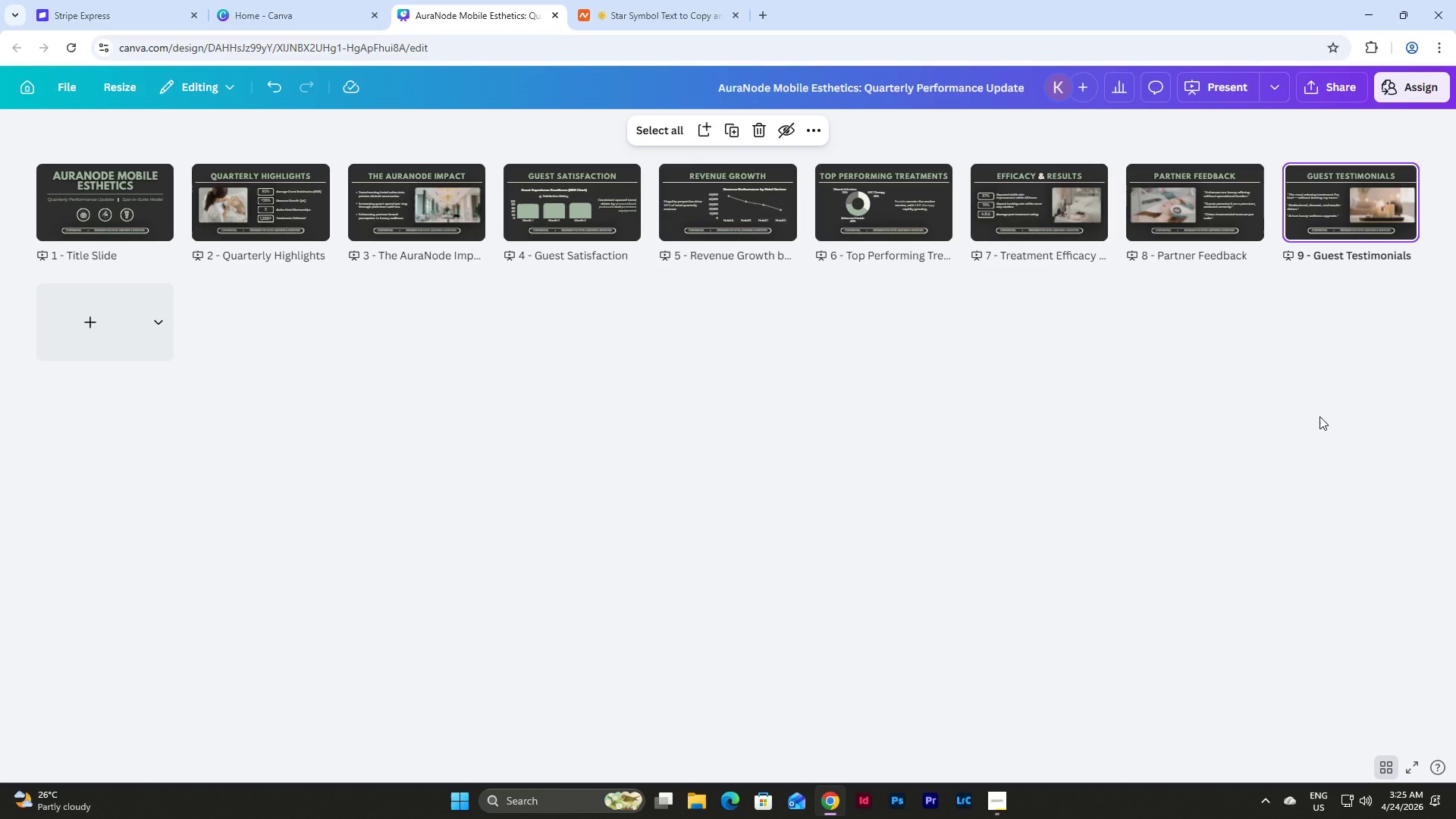 
wait(13.27)
 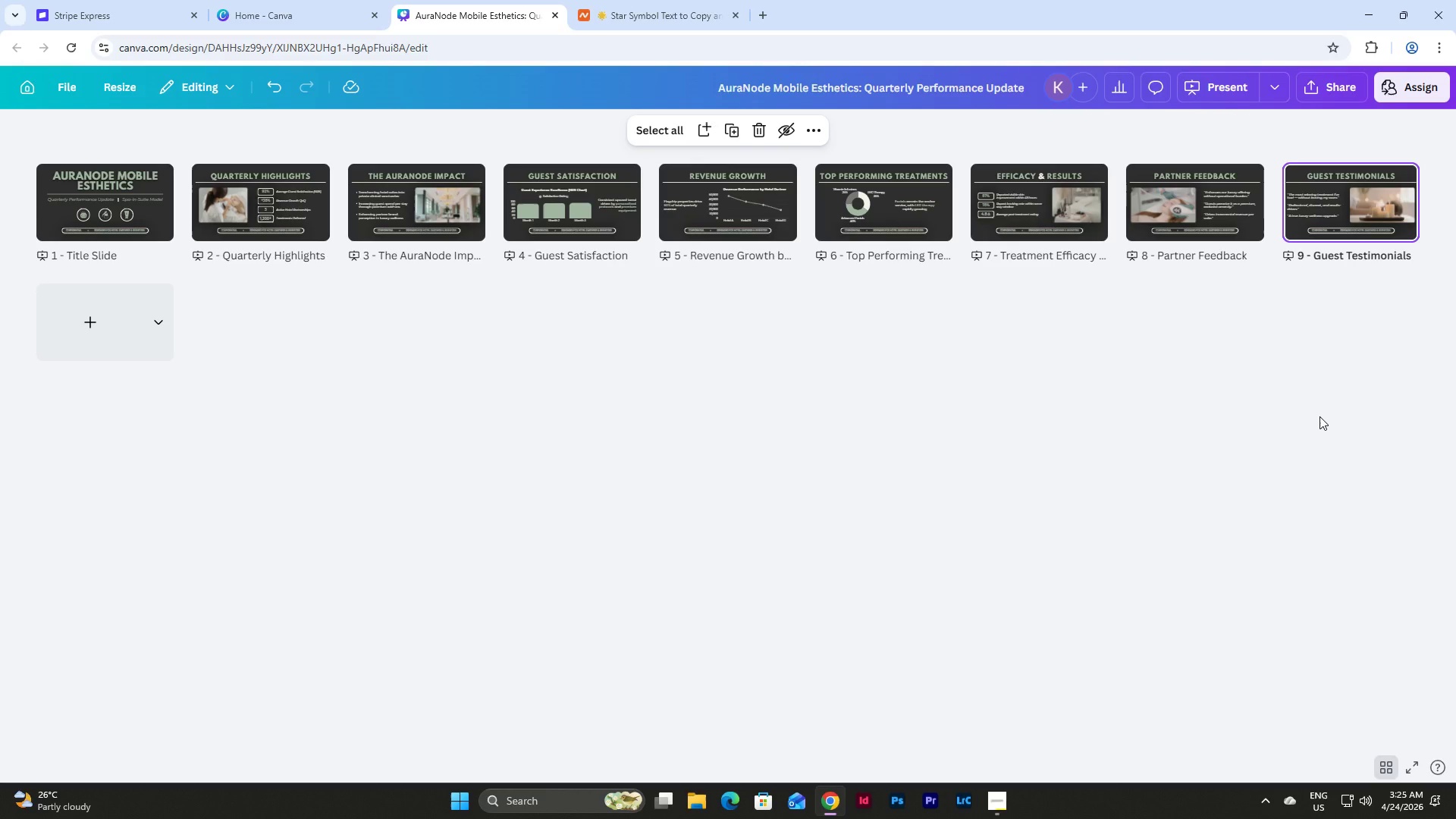 
left_click([1310, 226])
 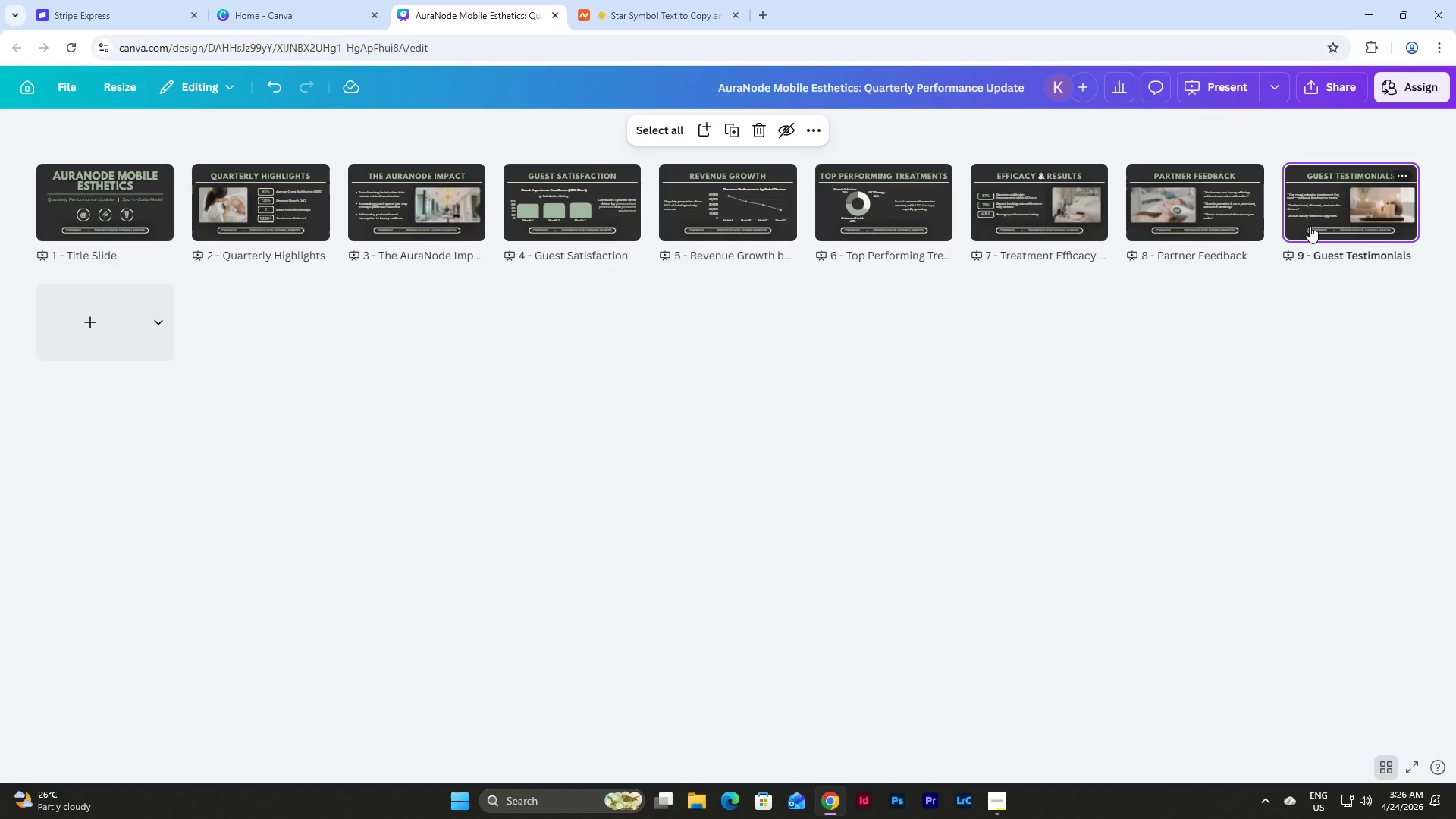 
left_click([1310, 226])
 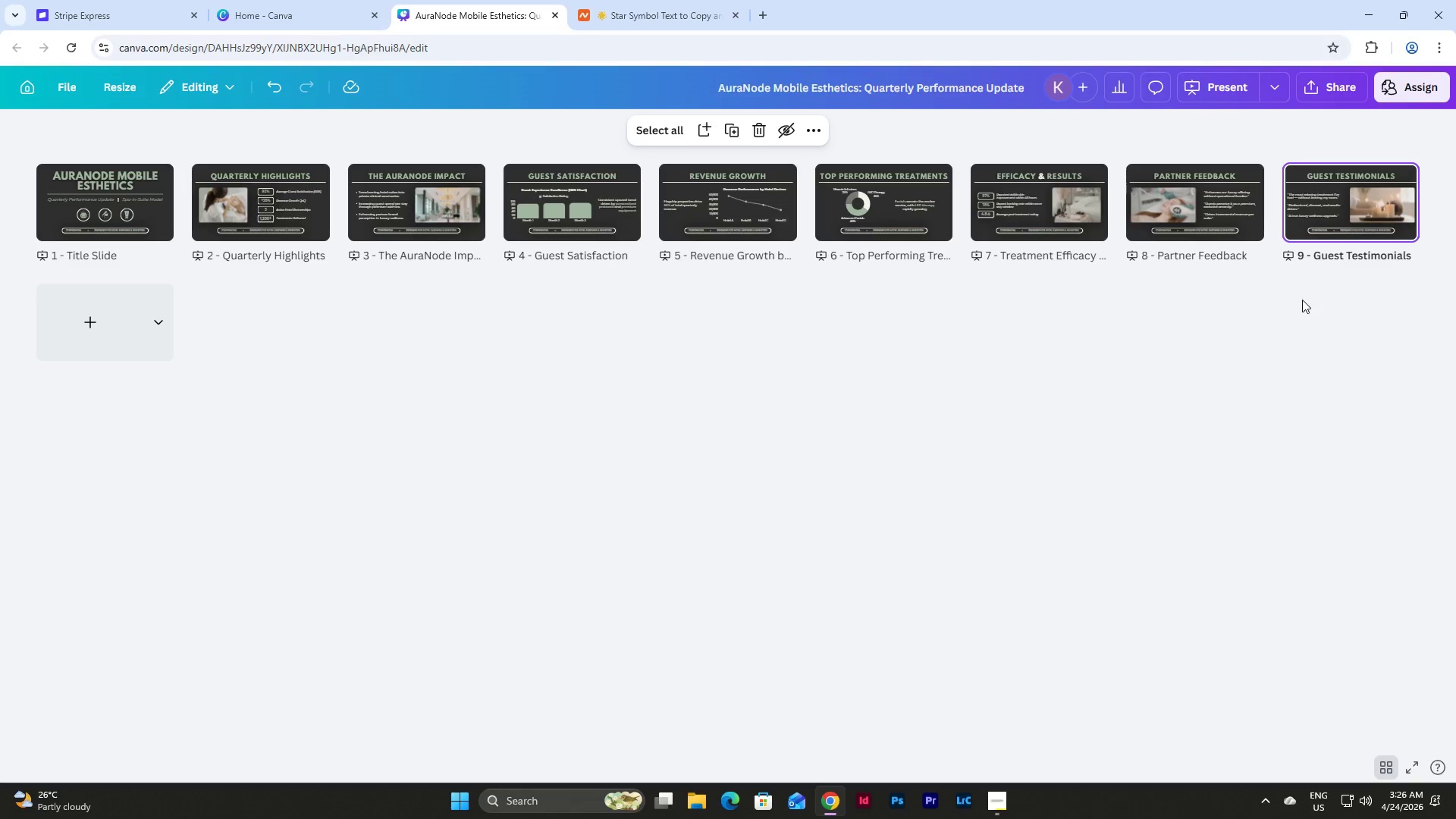 
double_click([1304, 203])
 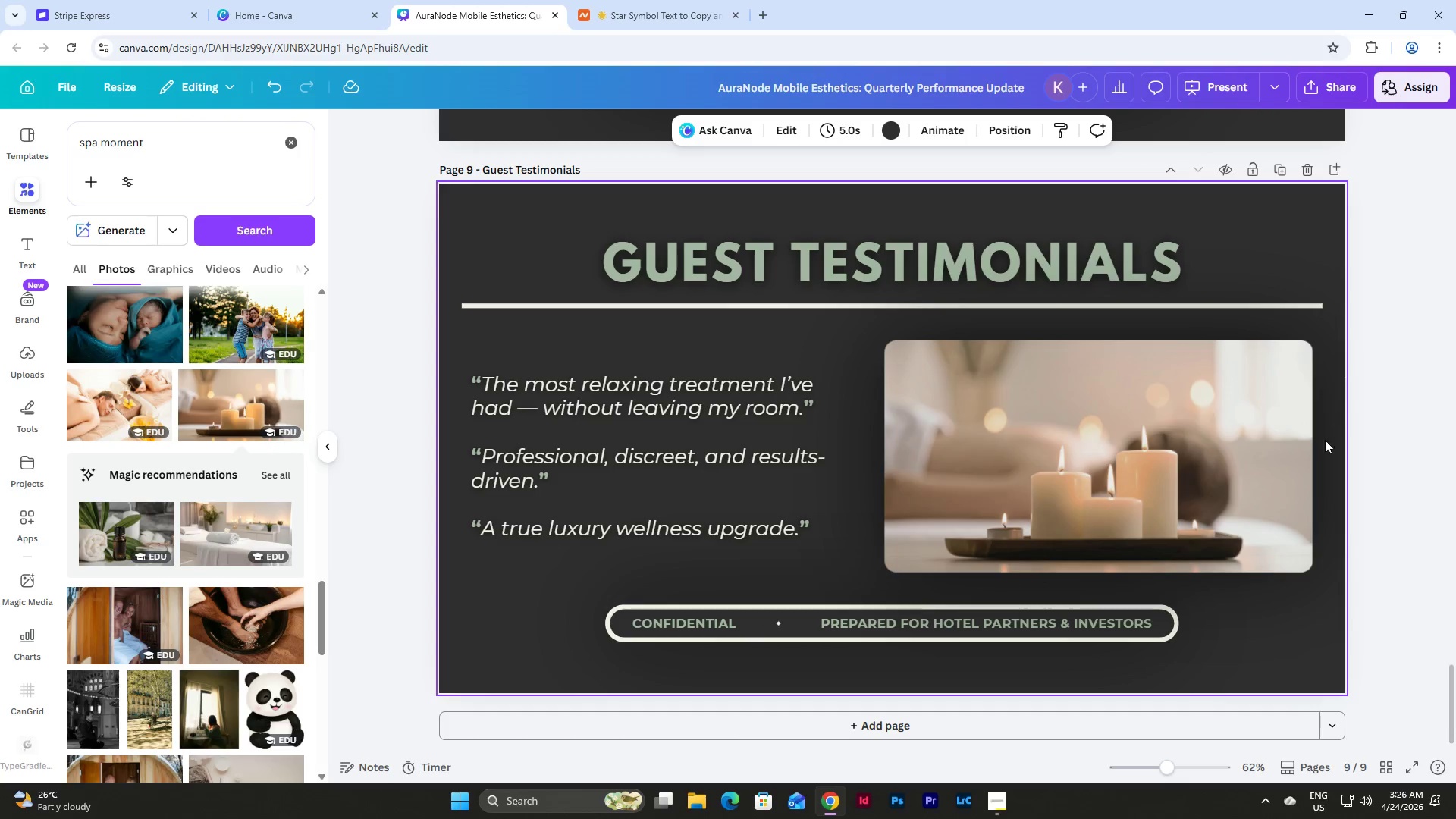 
scroll: coordinate [1341, 428], scroll_direction: down, amount: 4.0
 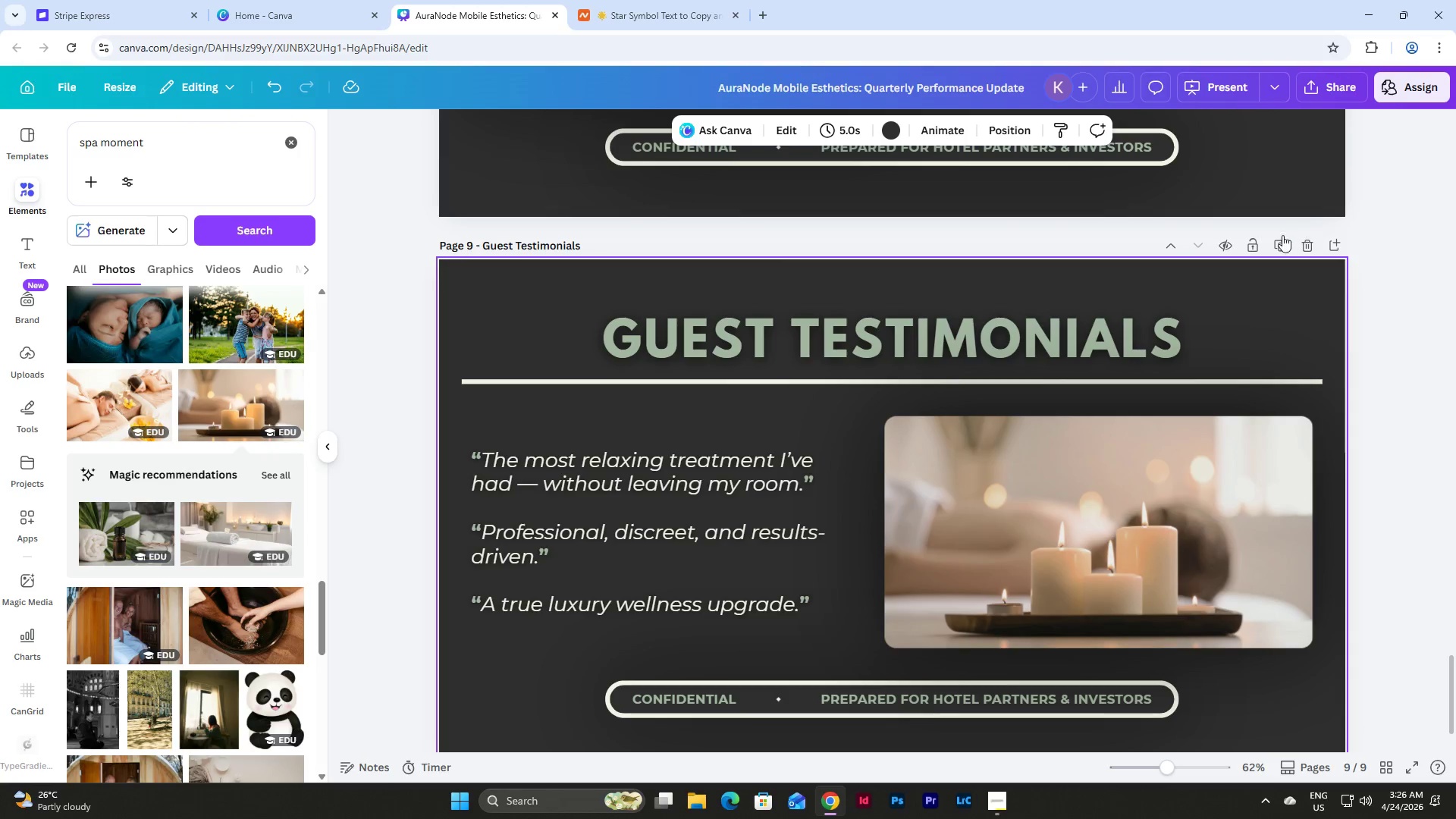 
left_click([1276, 238])
 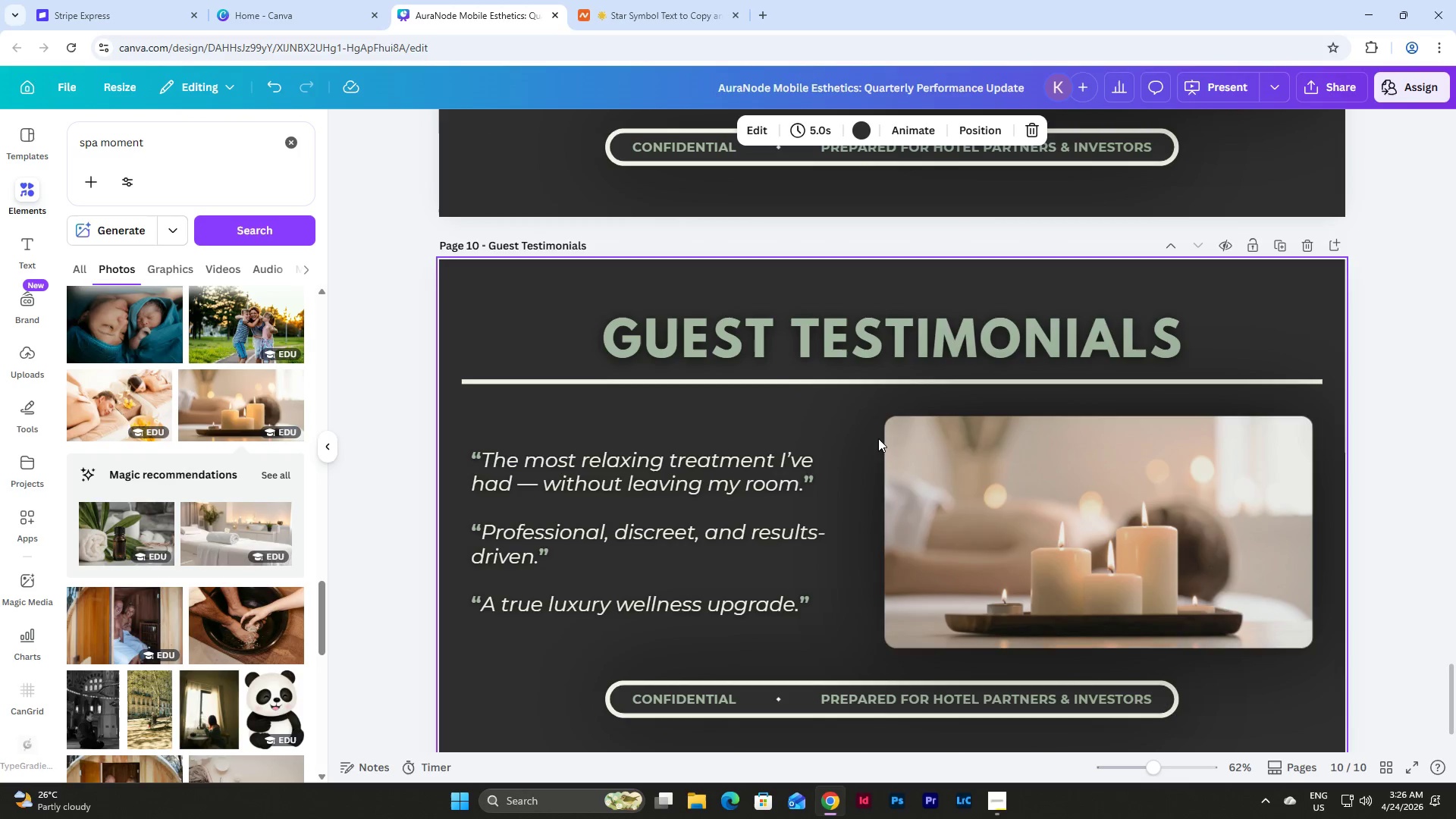 
scroll: coordinate [888, 444], scroll_direction: down, amount: 3.0
 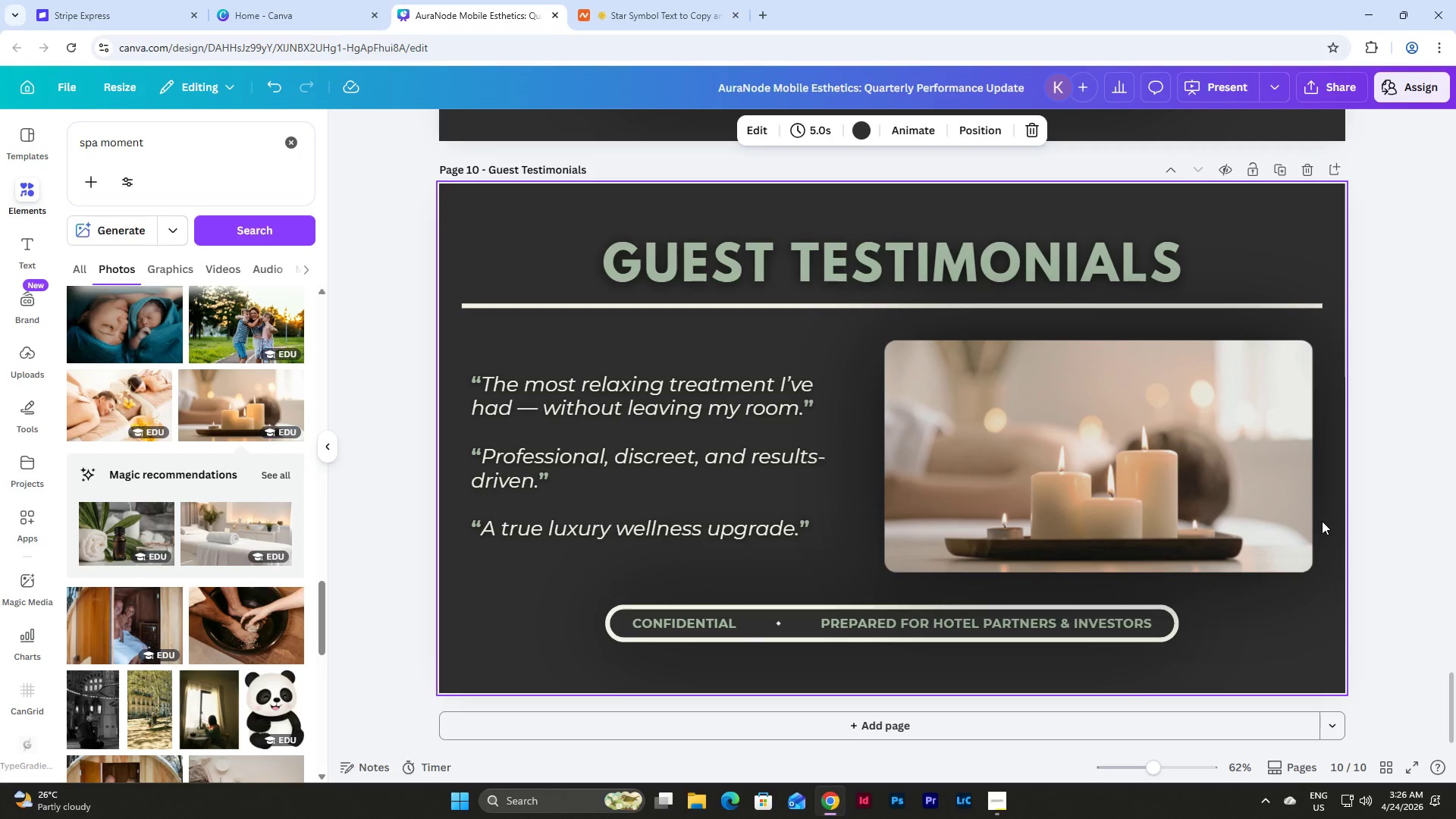 
left_click_drag(start_coordinate=[1329, 532], to_coordinate=[599, 336])
 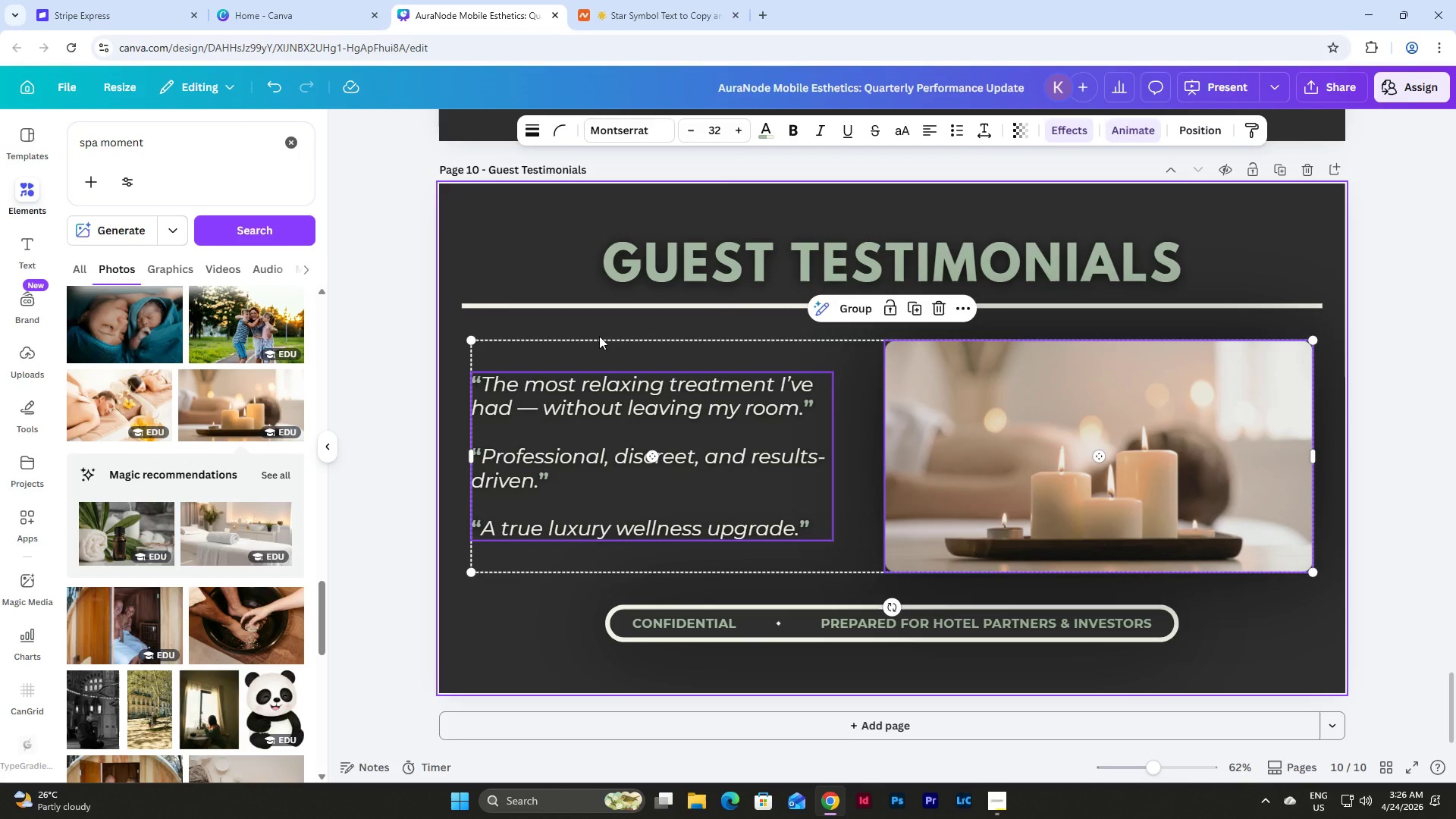 
key(Backspace)
 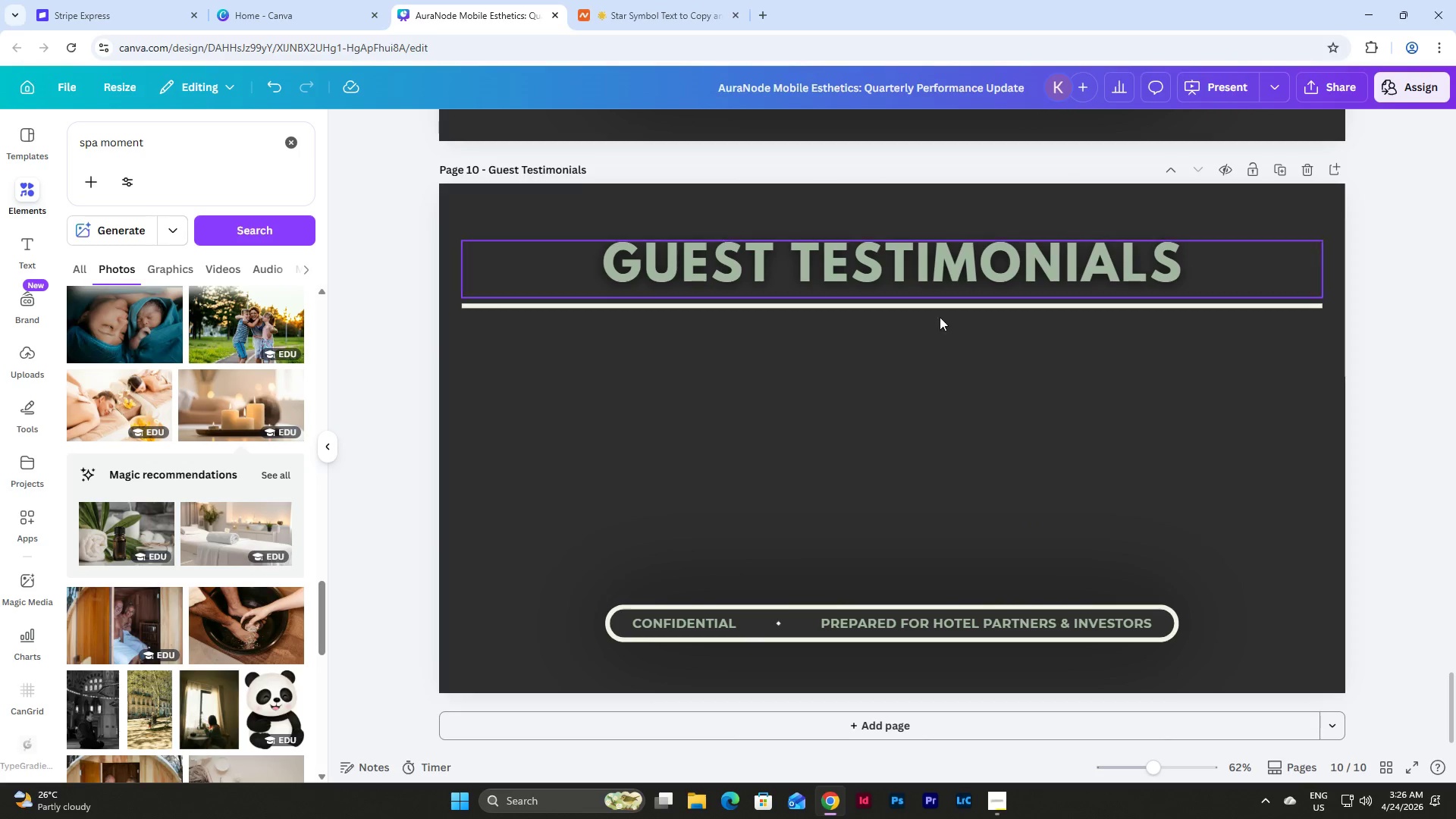 
left_click([898, 248])
 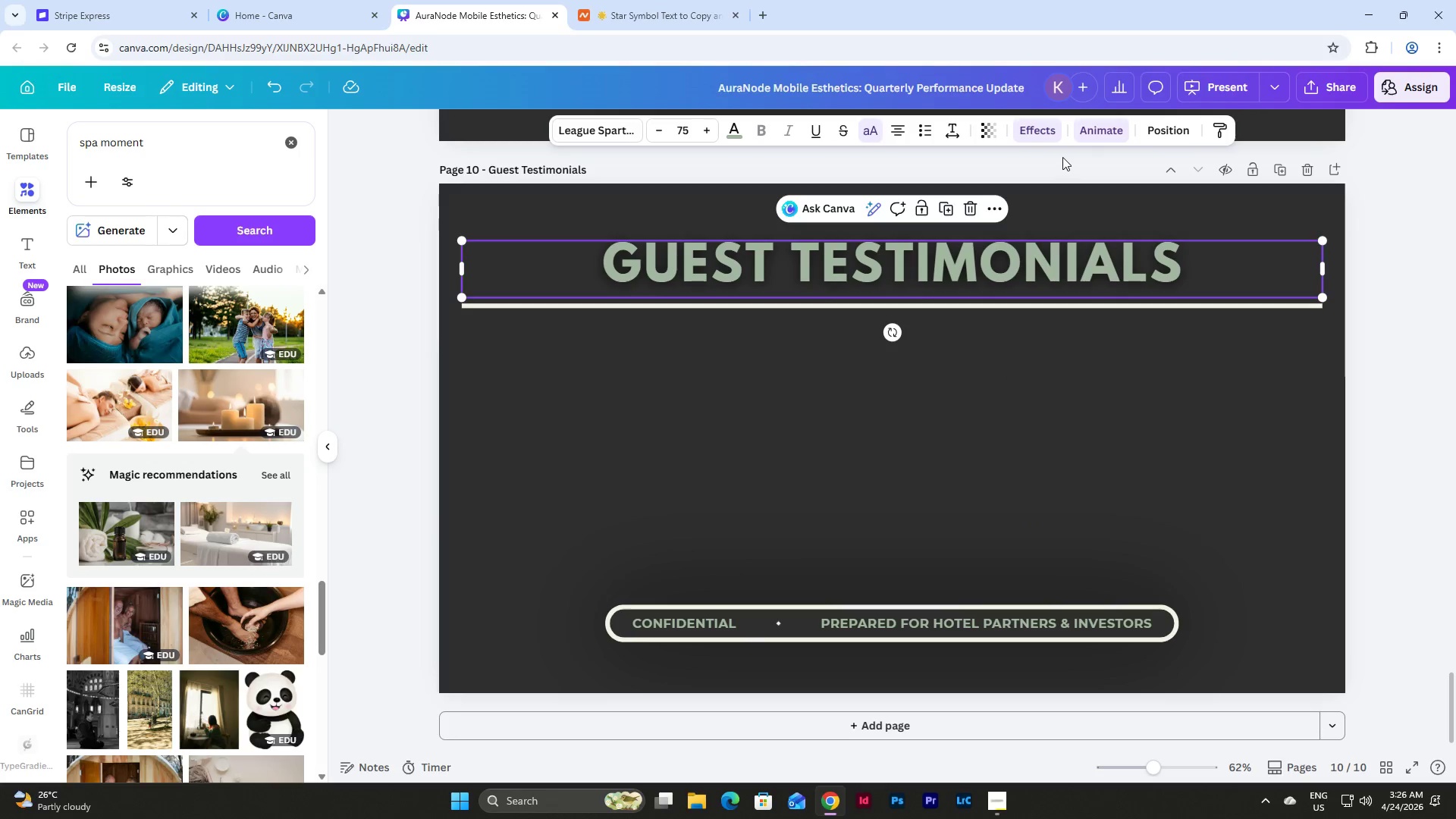 
left_click([1112, 130])
 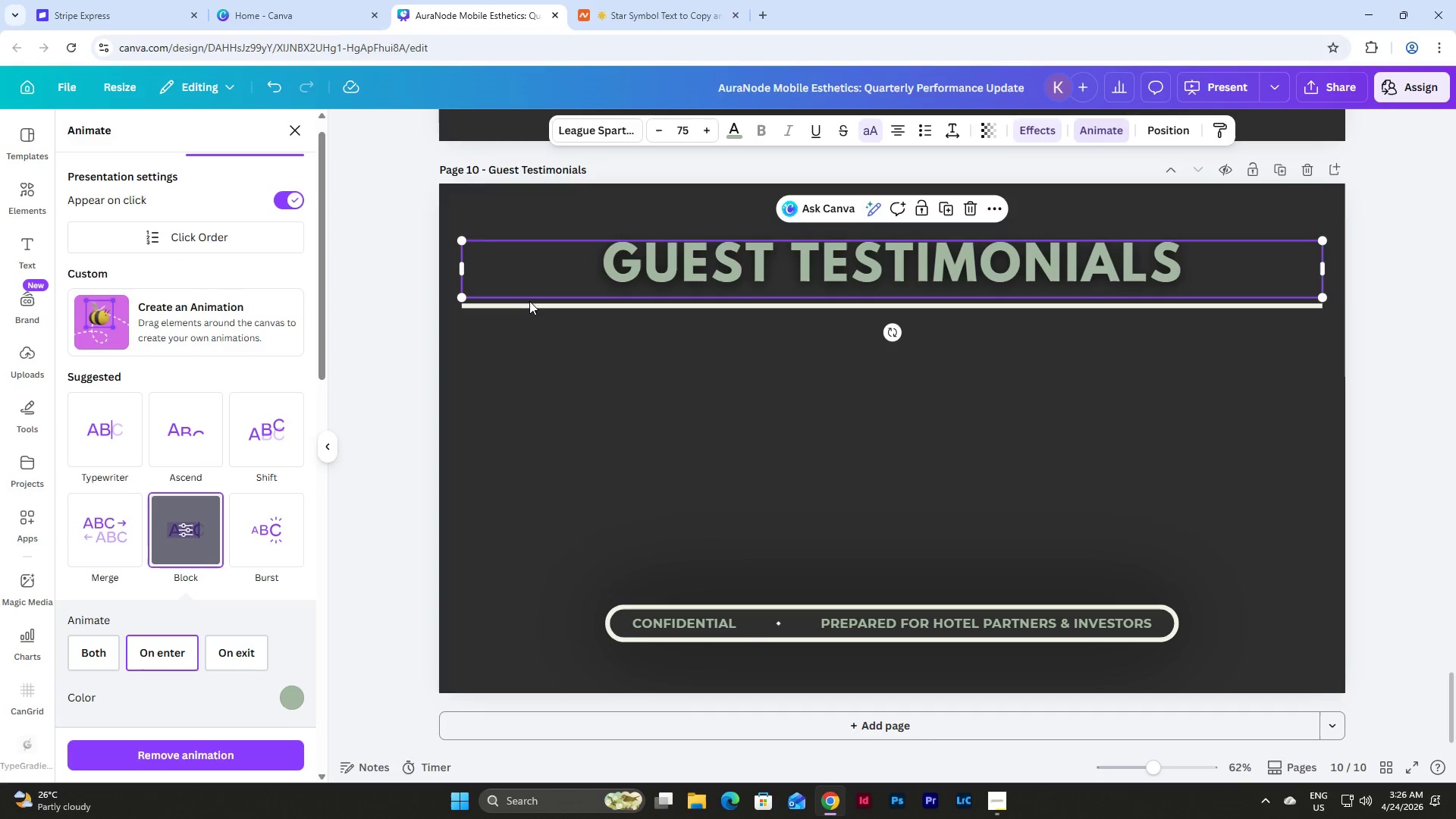 
left_click([619, 477])
 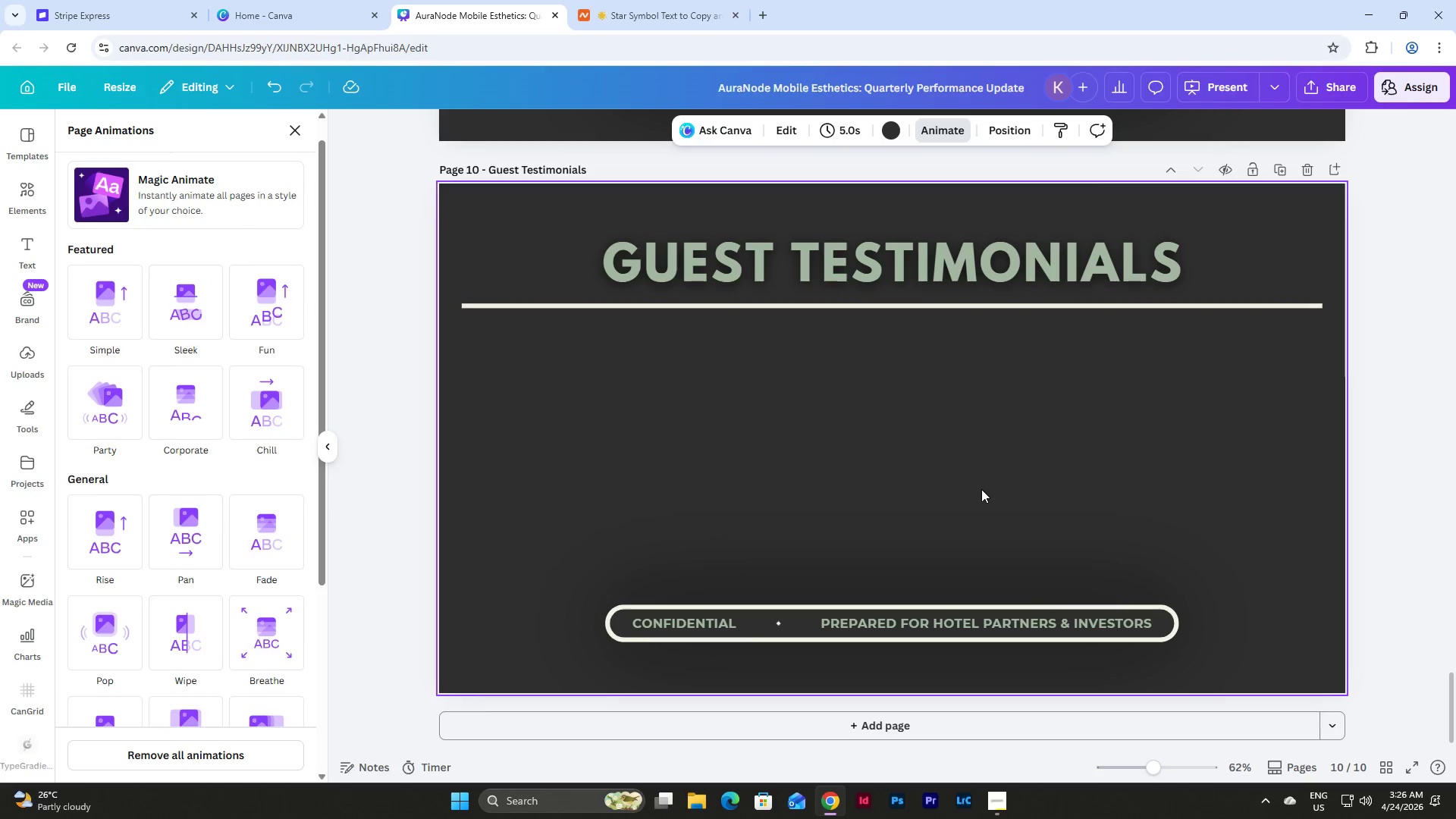 
scroll: coordinate [981, 489], scroll_direction: up, amount: 7.0
 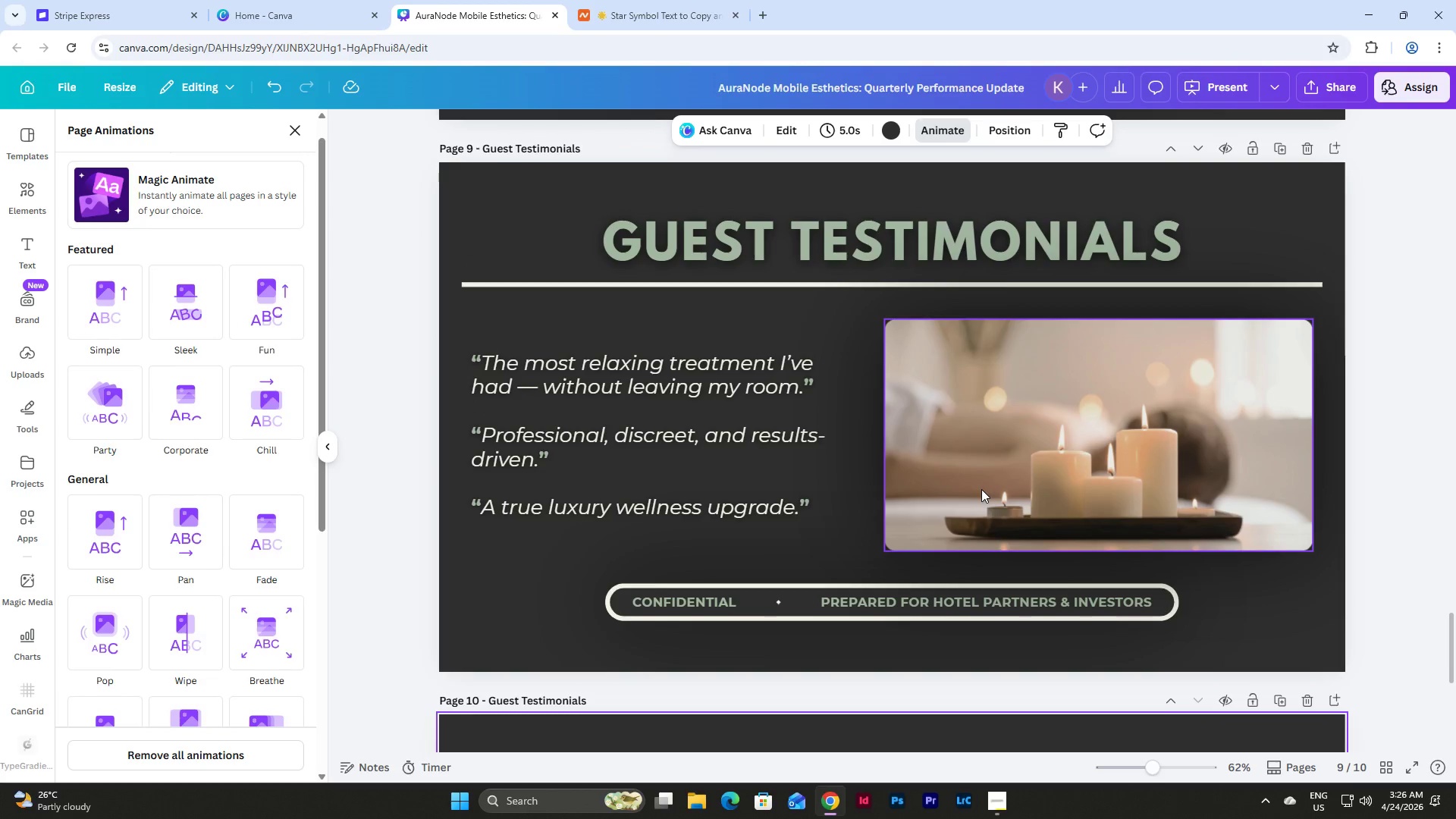 
scroll: coordinate [981, 489], scroll_direction: down, amount: 5.0
 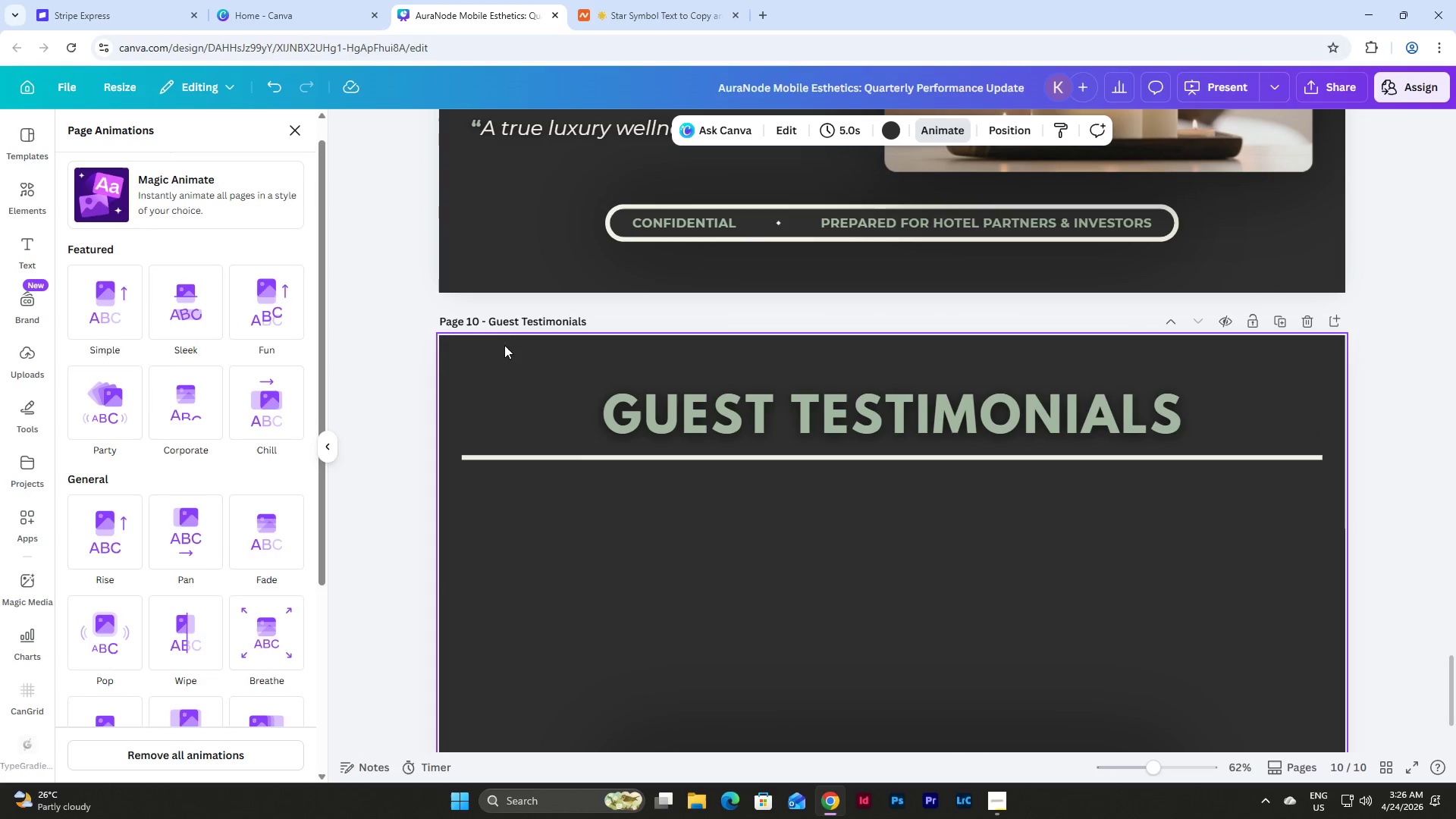 
left_click_drag(start_coordinate=[491, 322], to_coordinate=[623, 337])
 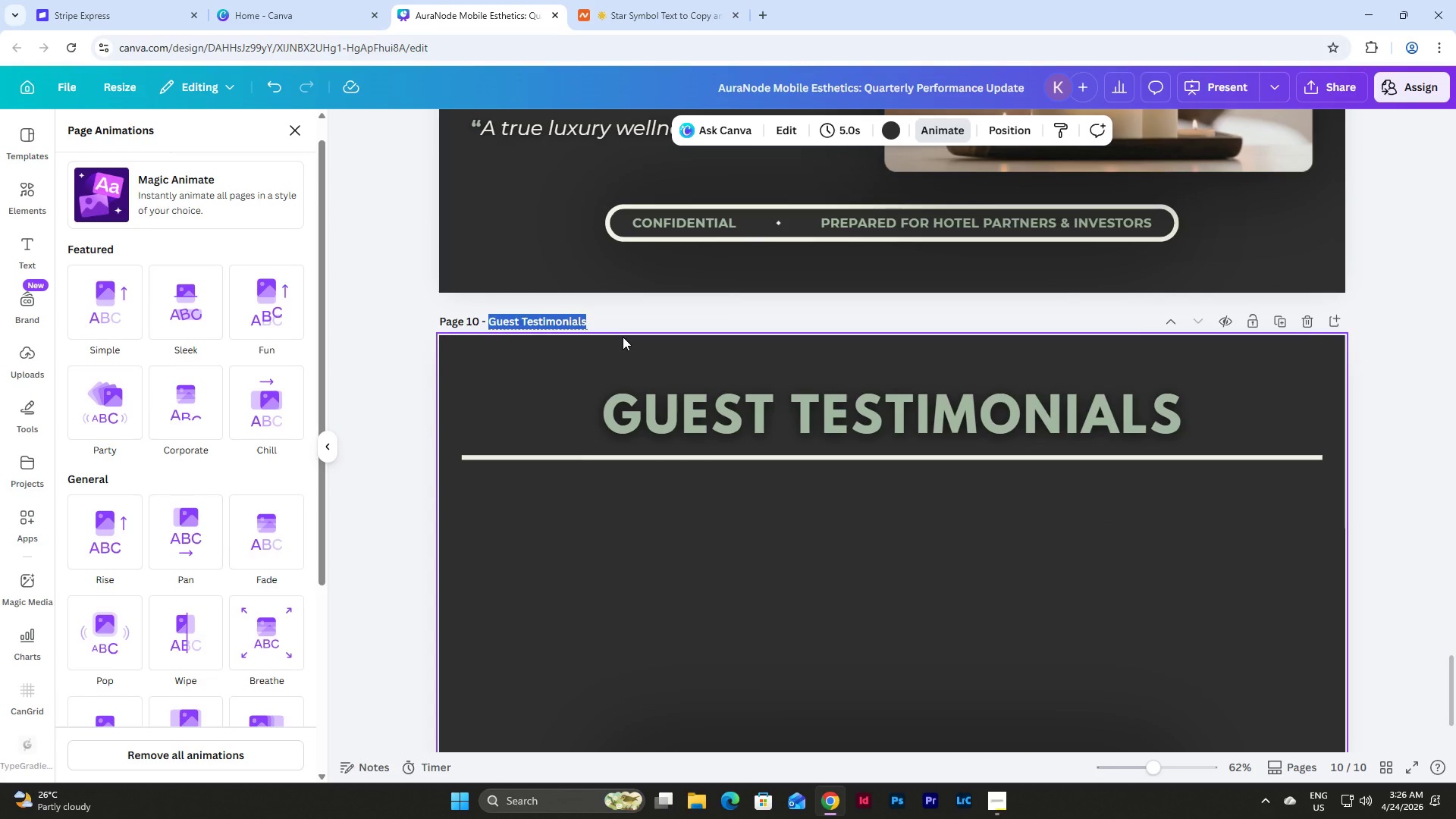 
type(Inventory)
 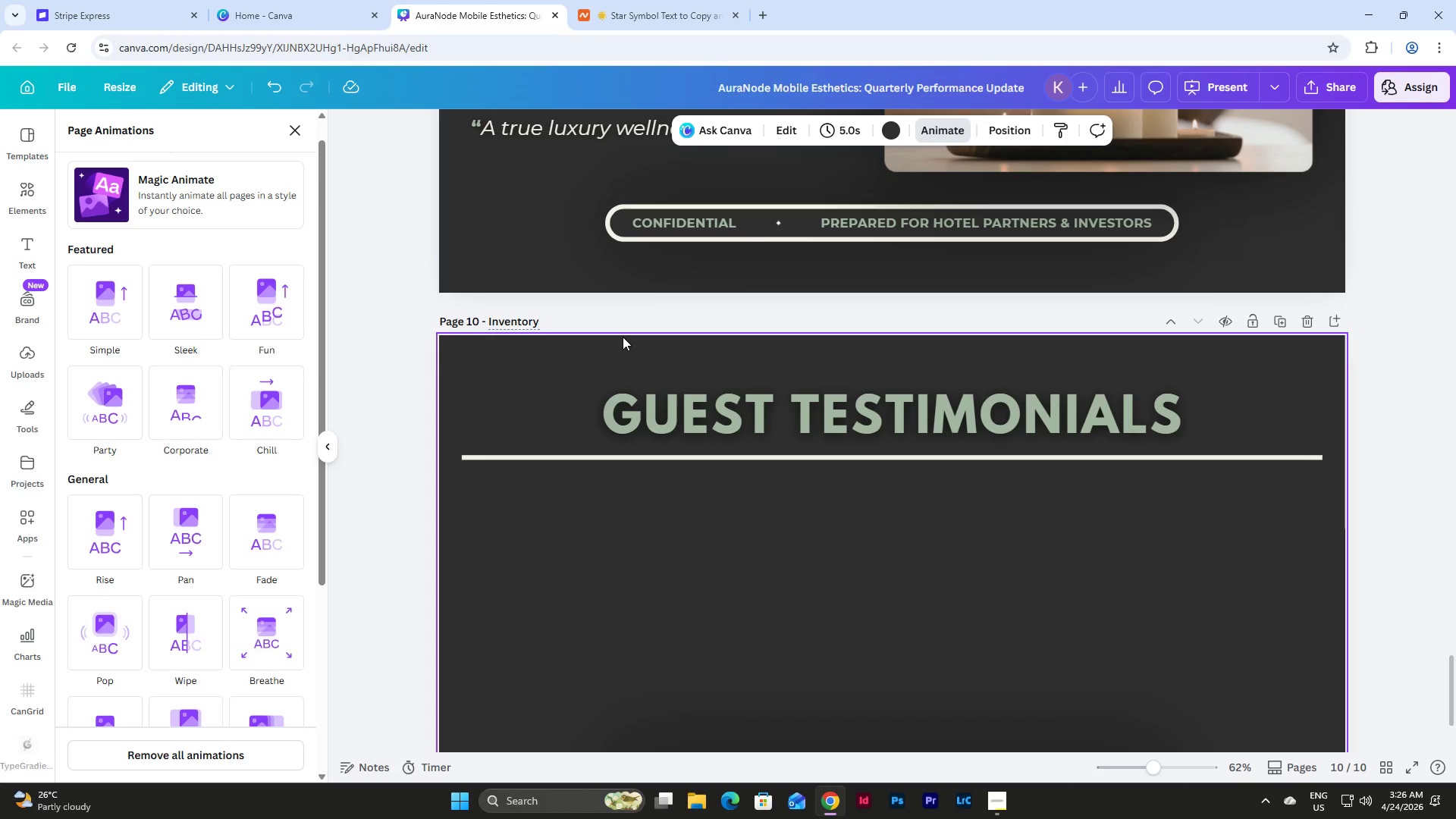 
type( & Sustainability)
 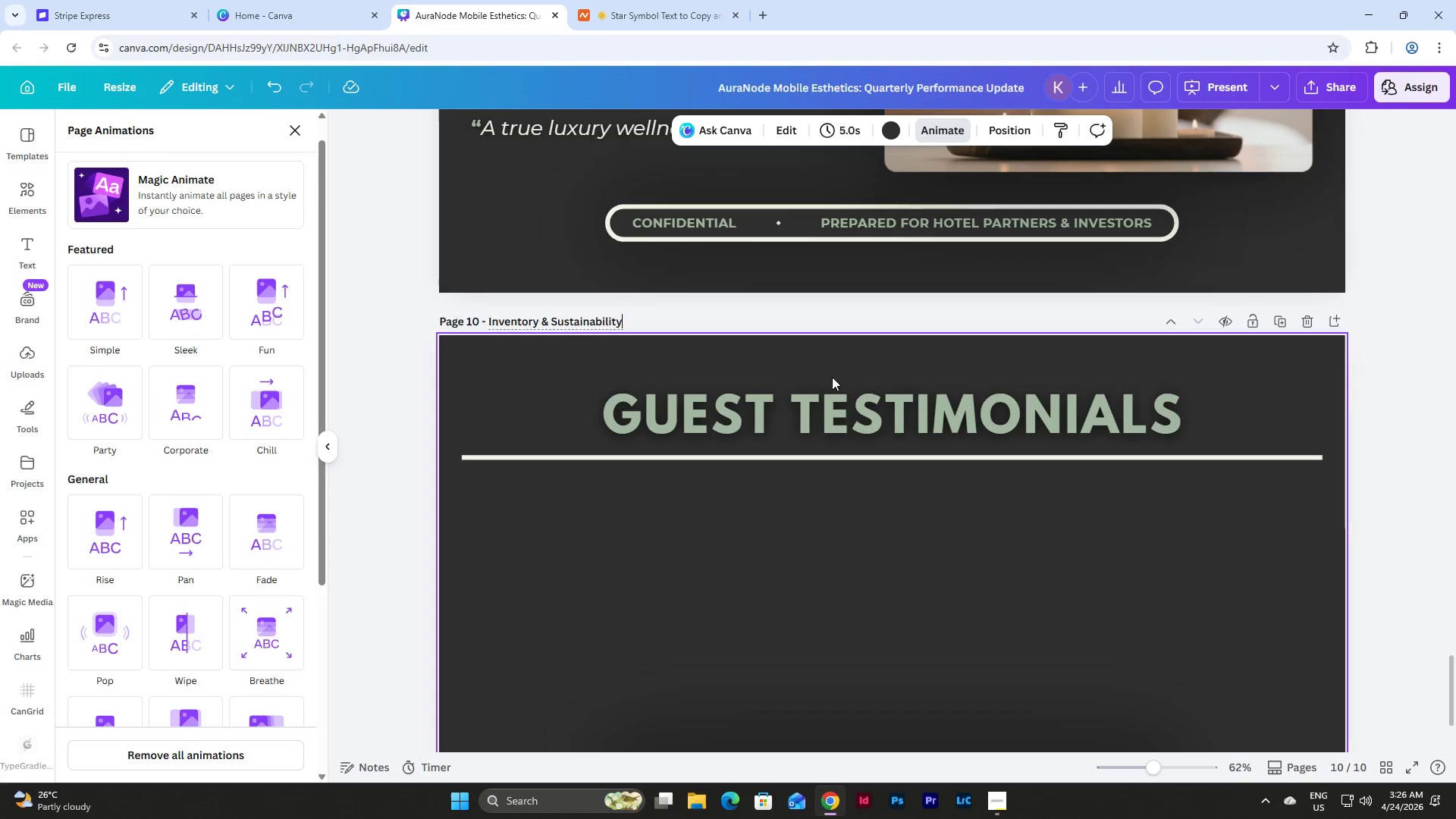 
double_click([855, 407])
 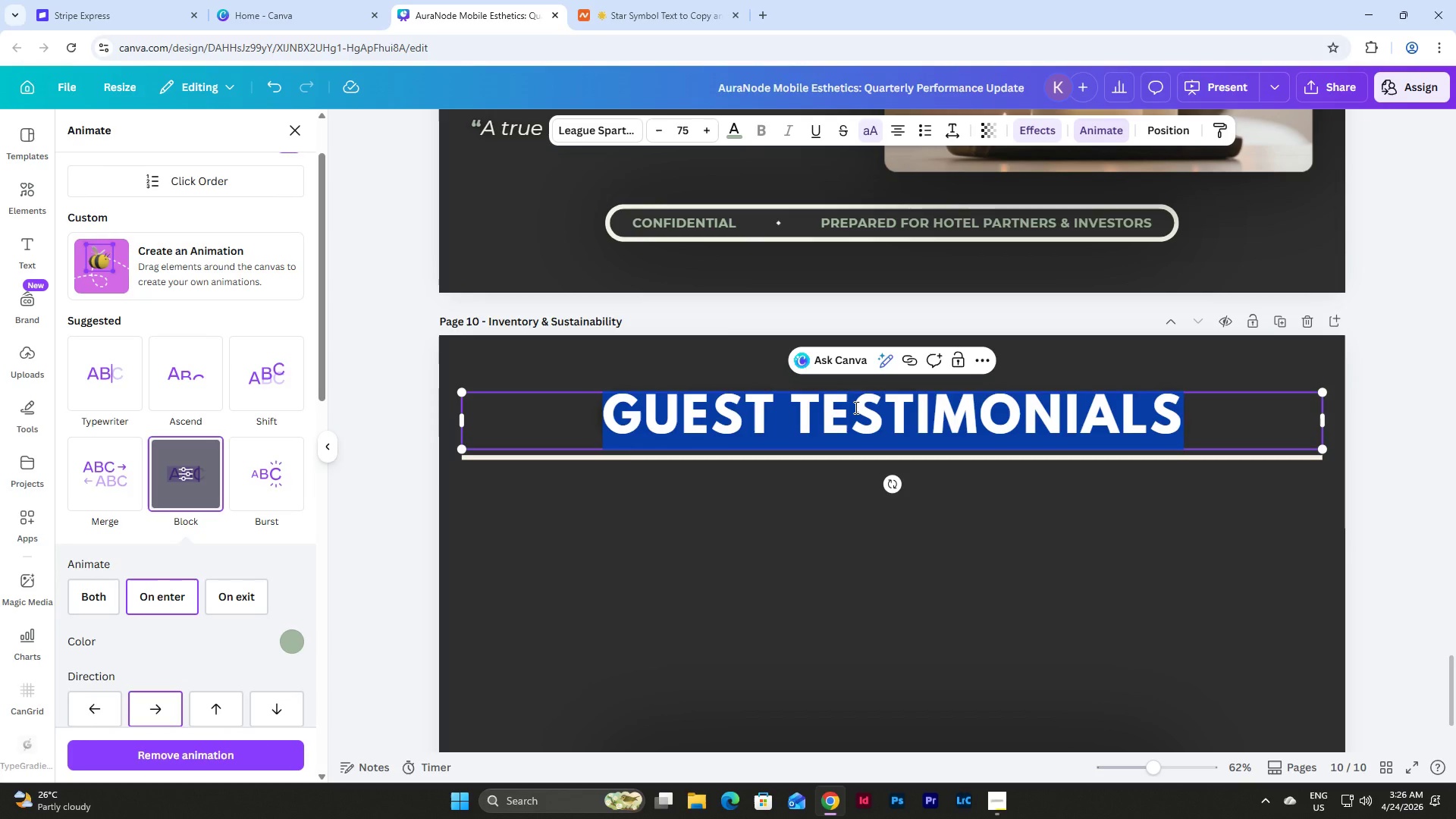 
type(INEVNT)
key(Backspace)
key(Backspace)
key(Backspace)
key(Backspace)
type(VENTORY & SUSTAINABILITY)
 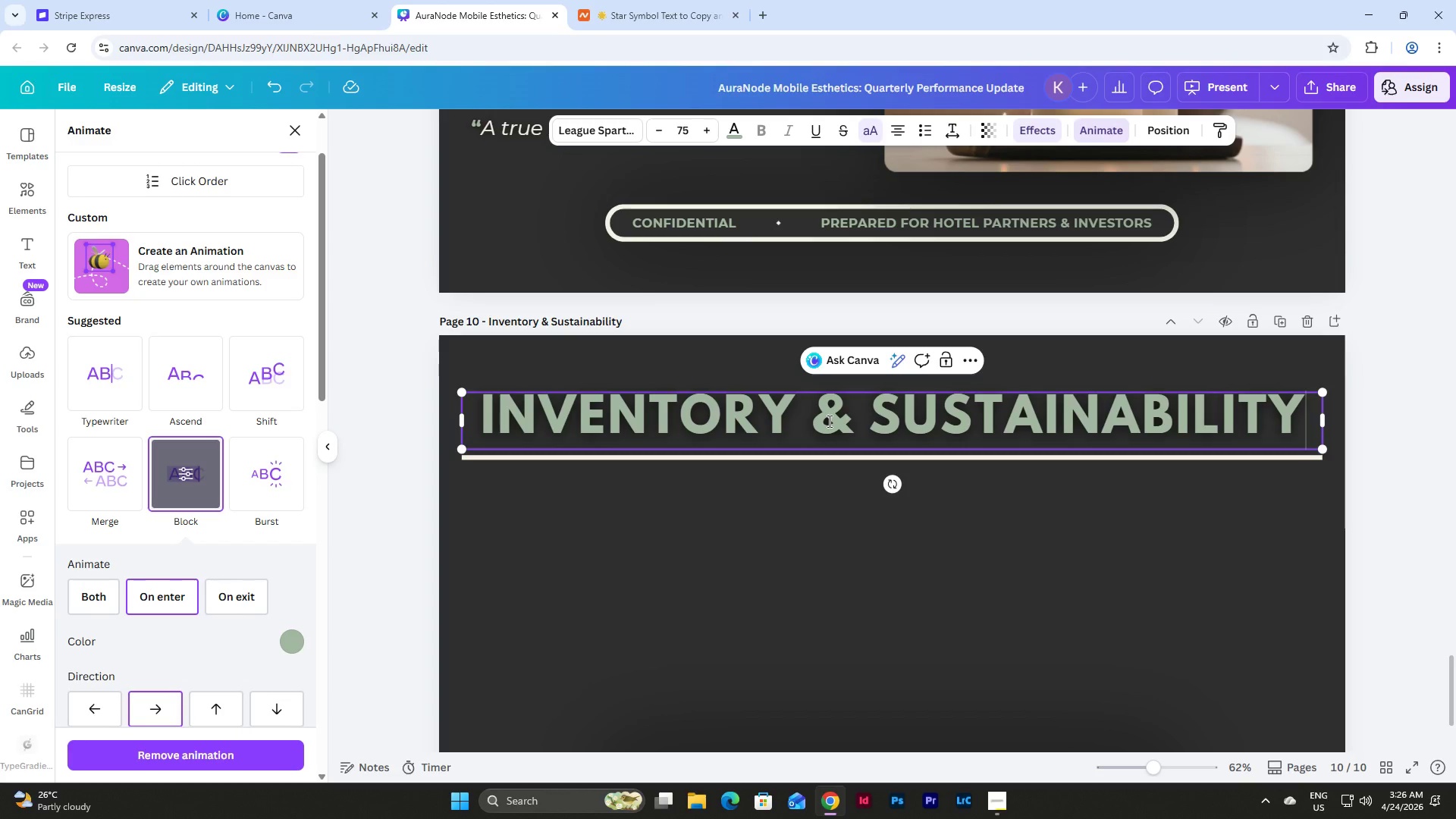 
left_click([828, 421])
 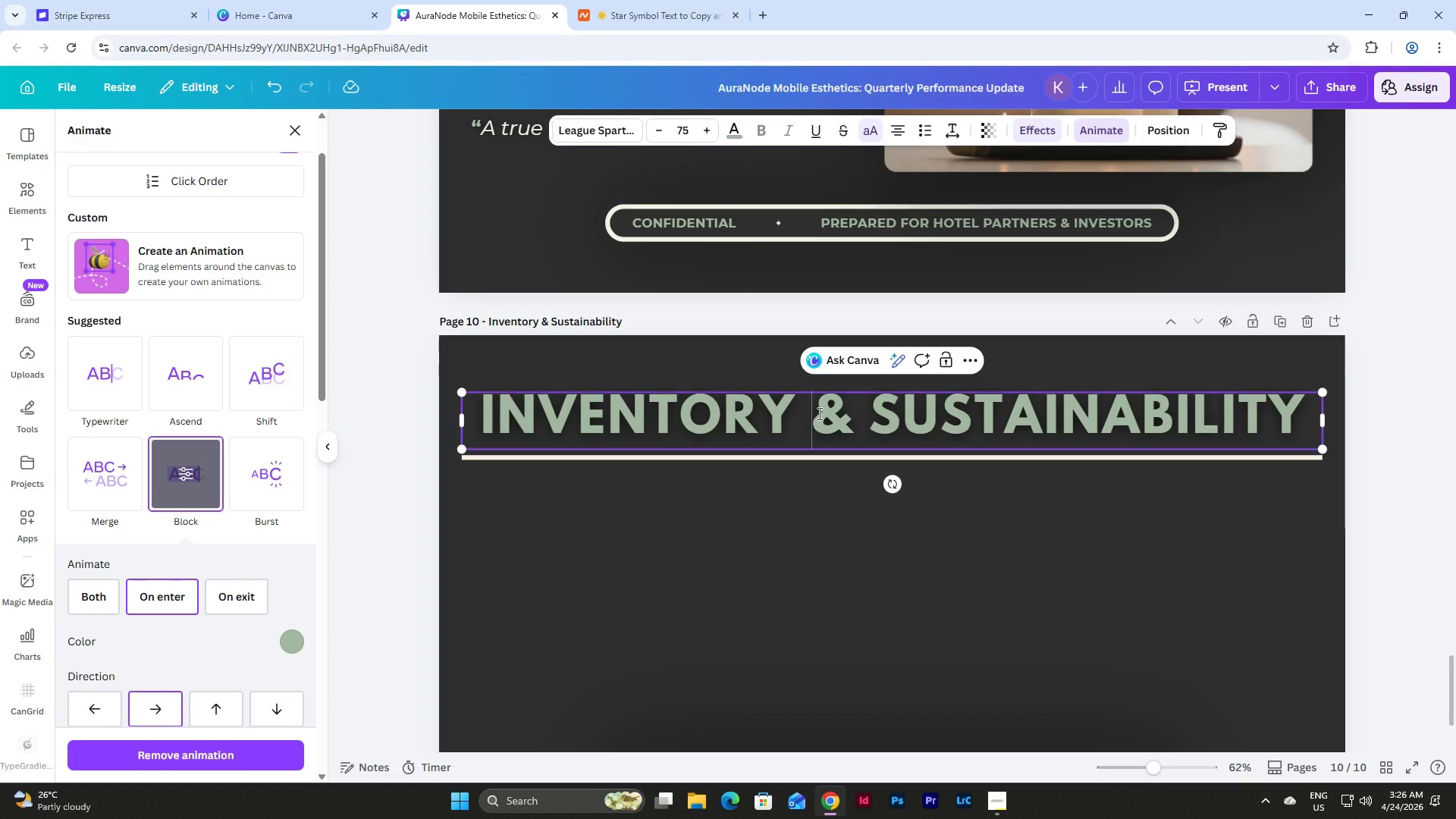 
wait(6.09)
 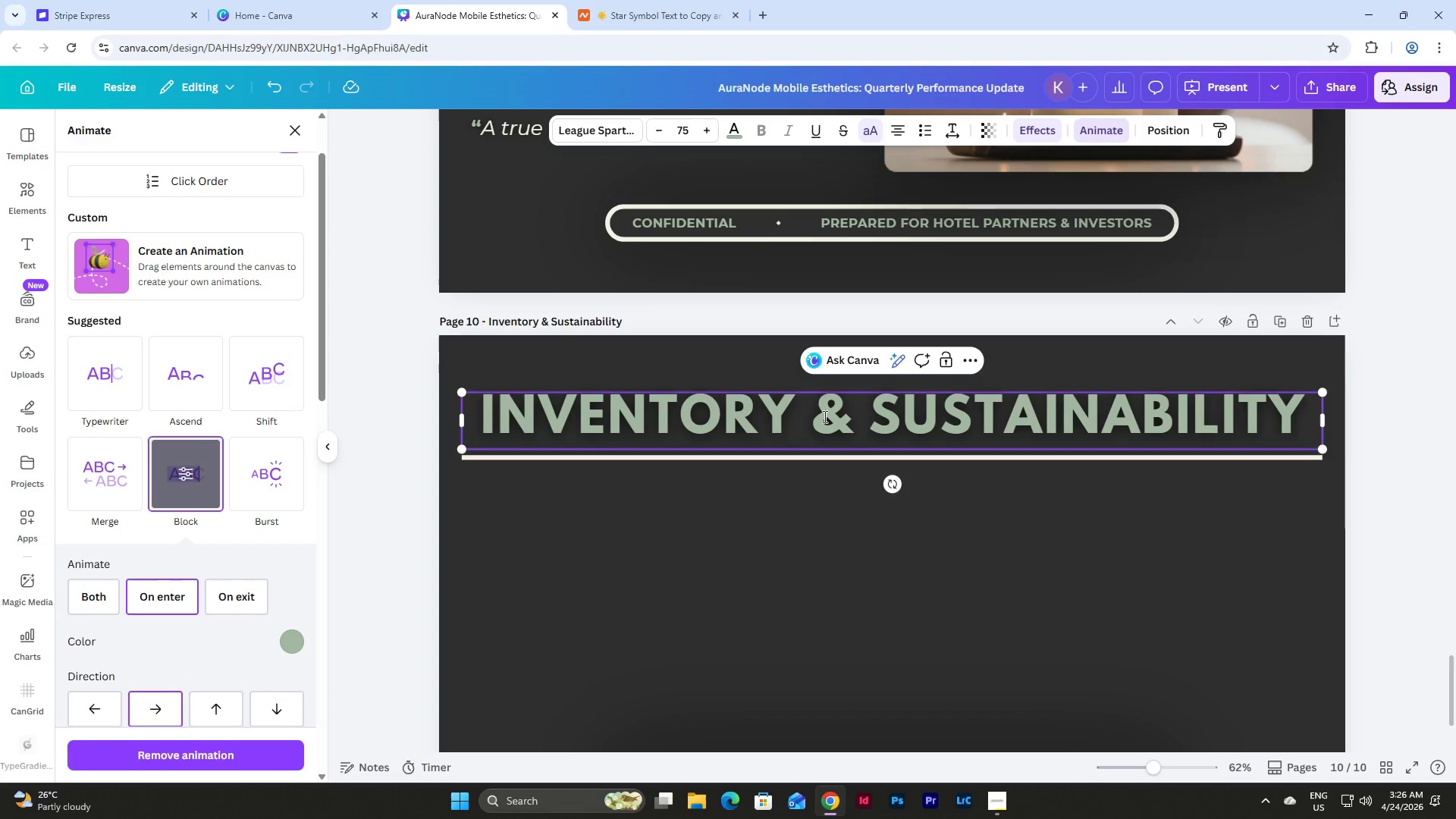 
left_click_drag(start_coordinate=[818, 413], to_coordinate=[852, 419])
 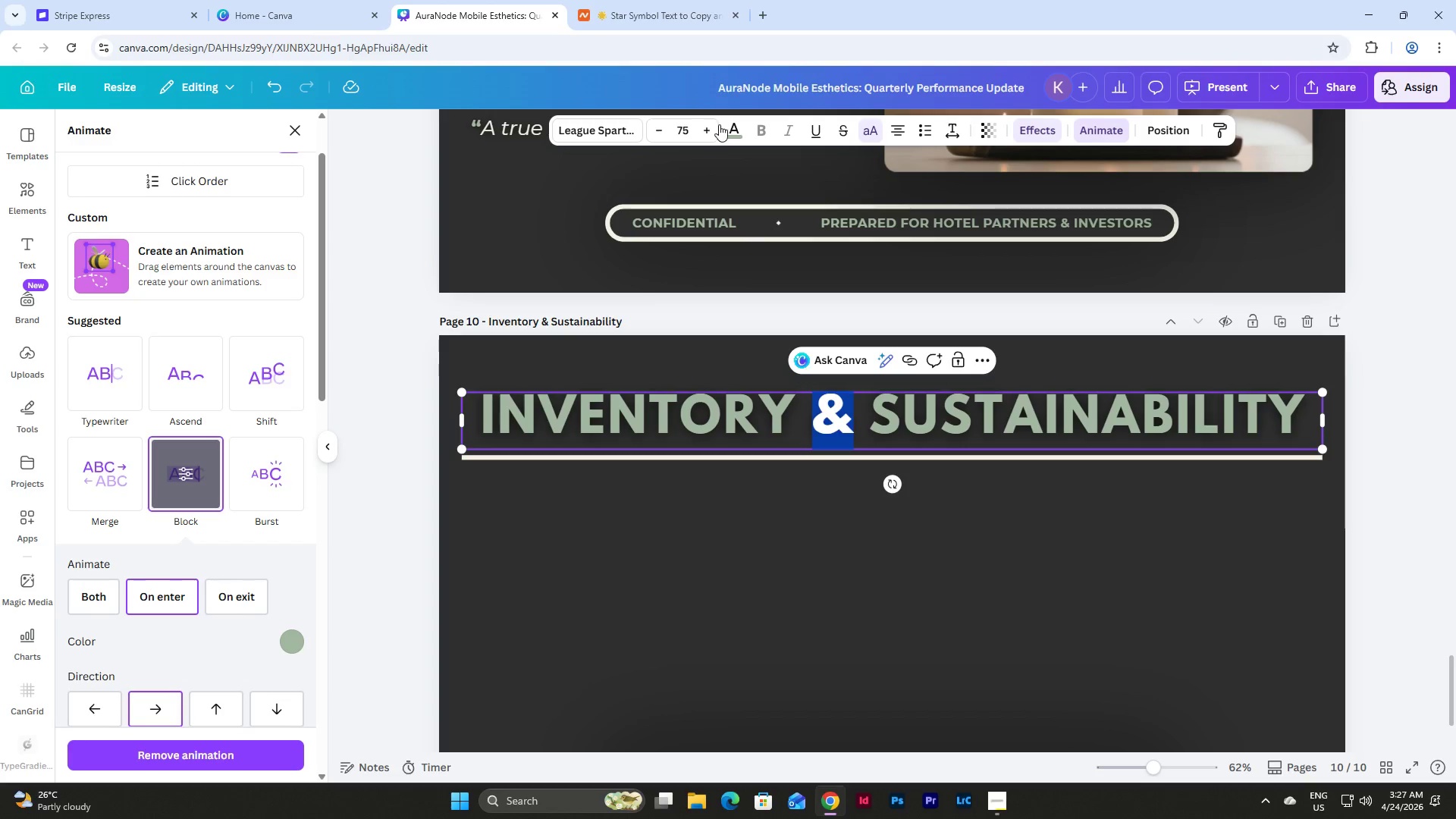 
left_click([738, 134])
 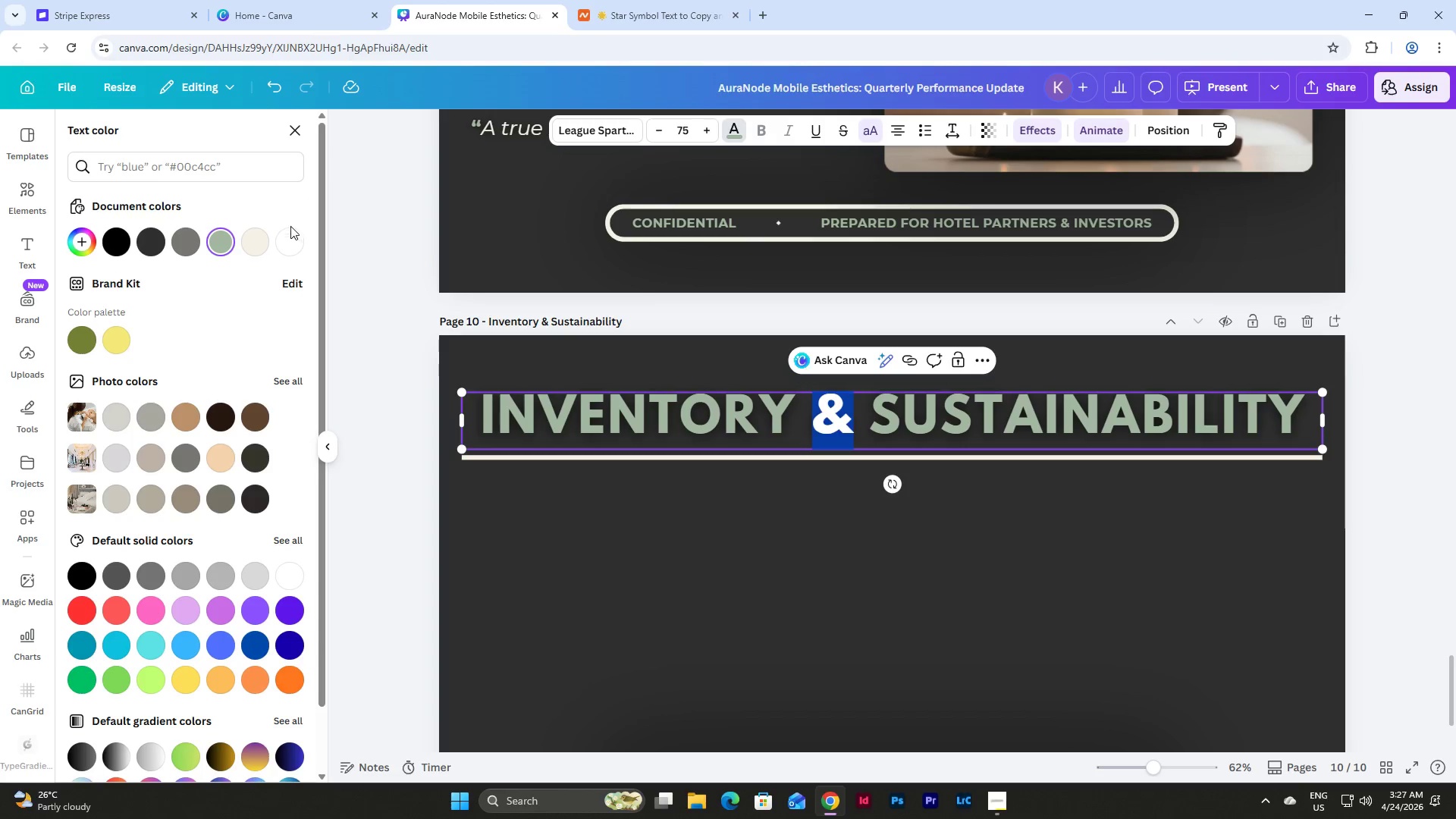 
left_click([259, 241])
 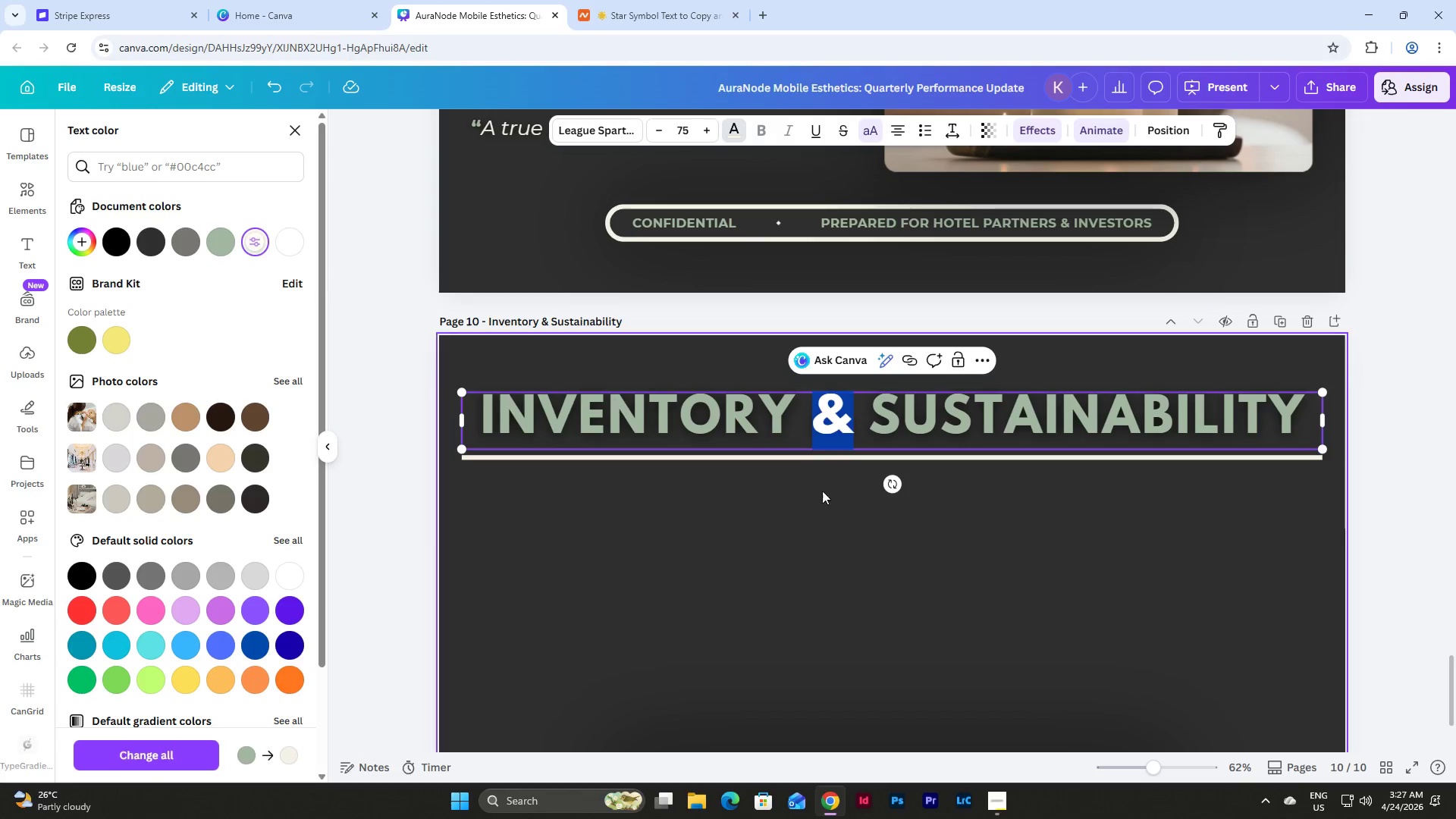 
left_click([887, 518])
 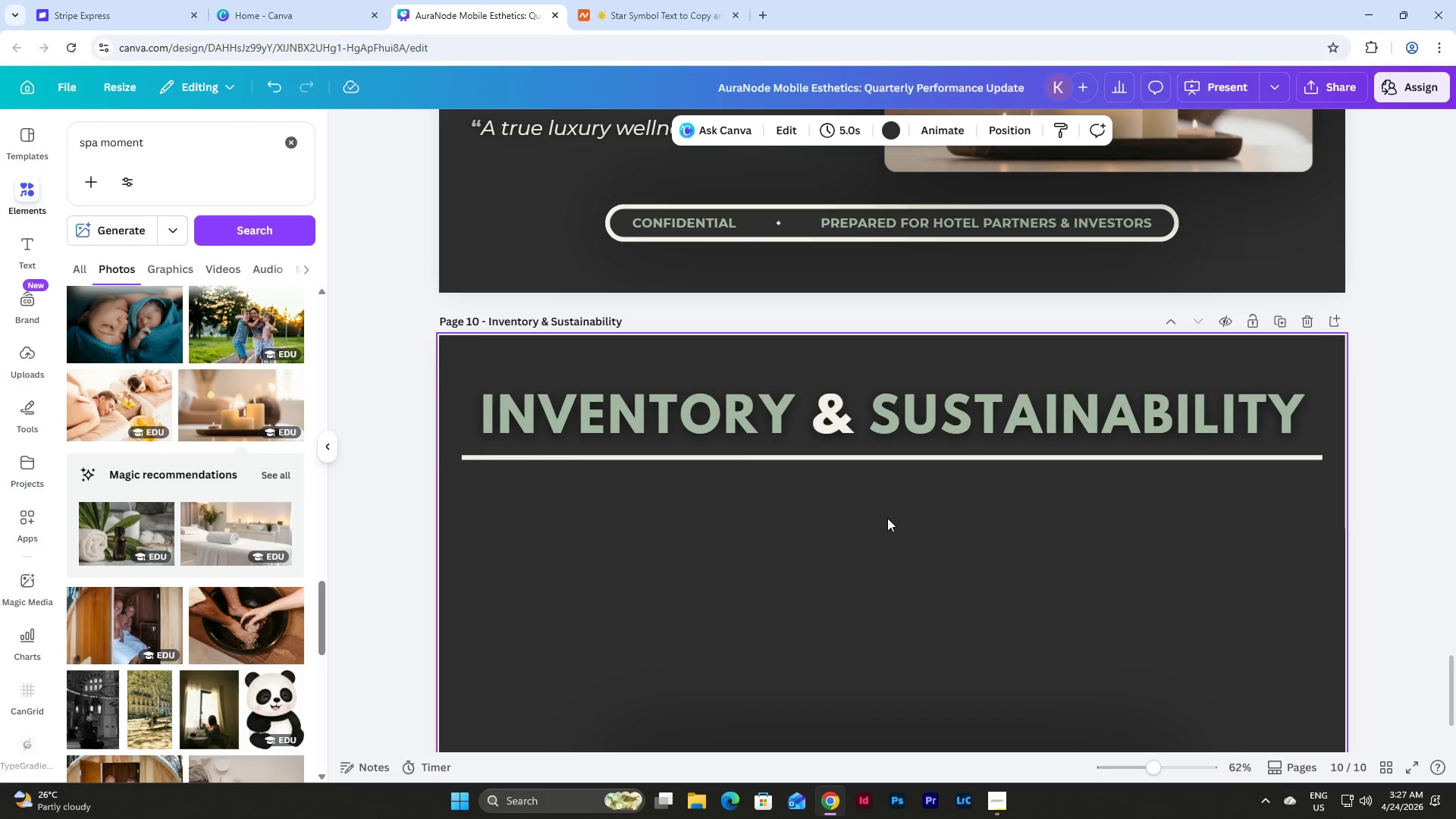 
scroll: coordinate [887, 518], scroll_direction: down, amount: 3.0
 